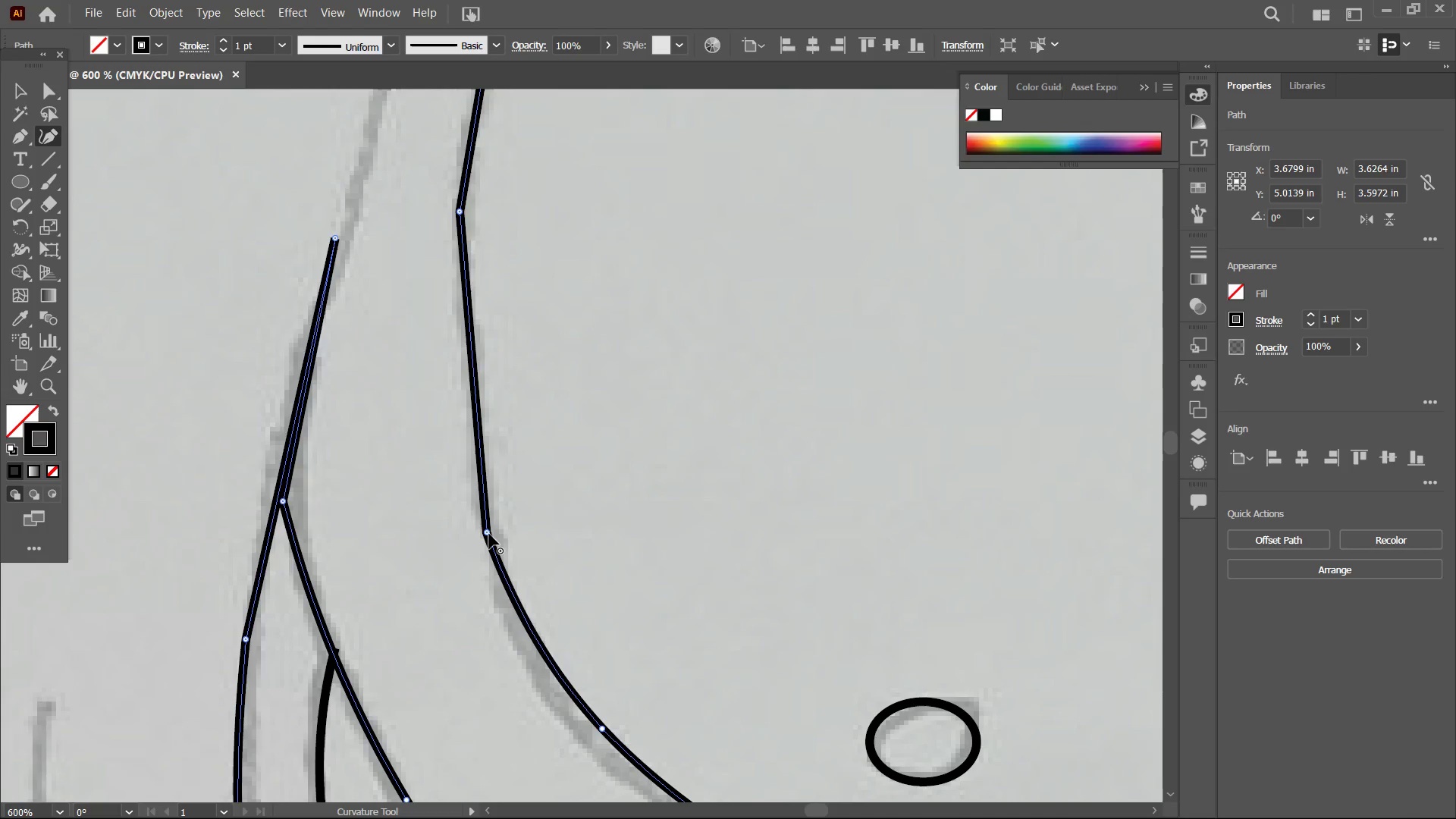 
left_click_drag(start_coordinate=[461, 360], to_coordinate=[607, 624])
 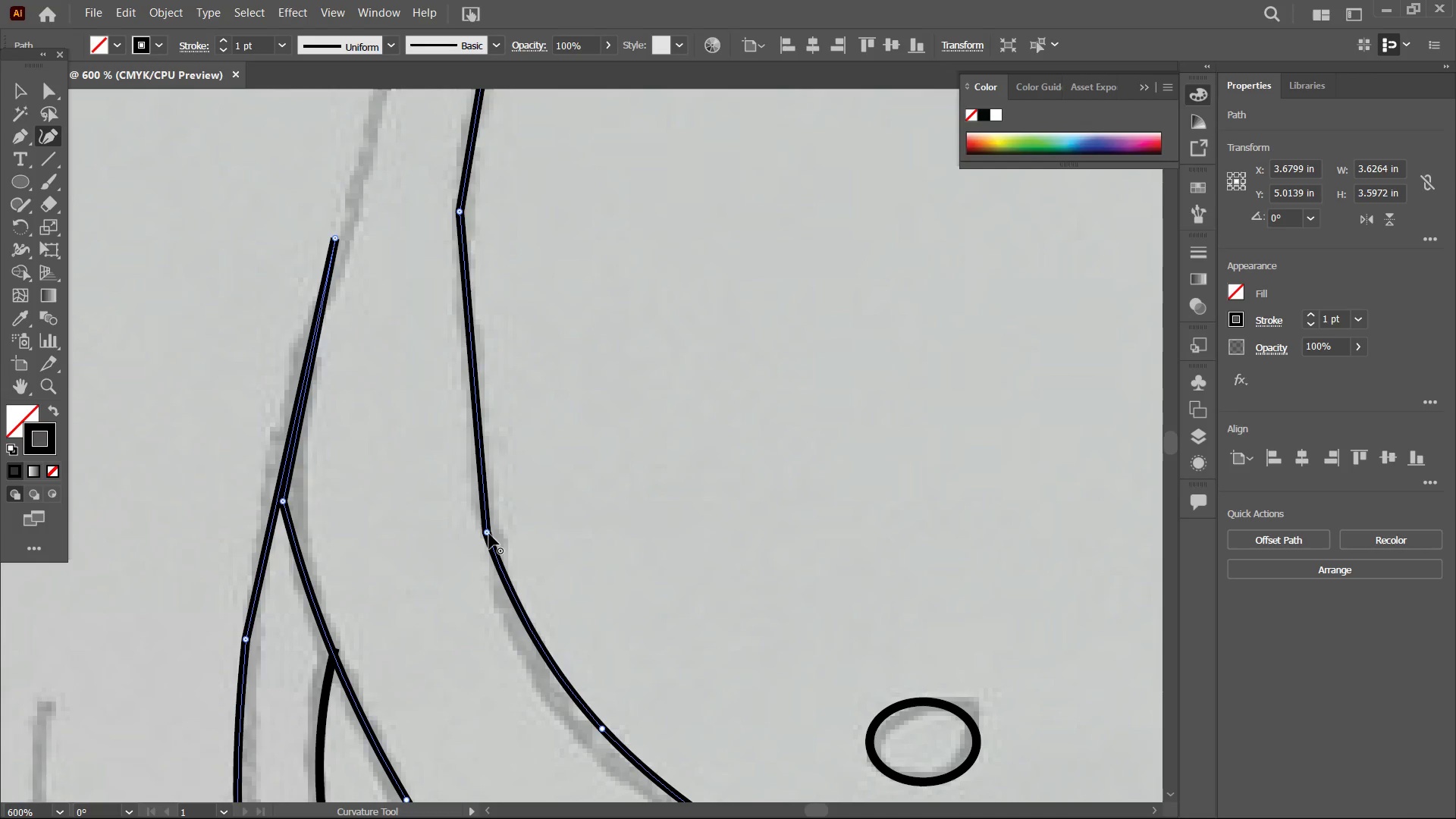 
left_click([488, 532])
 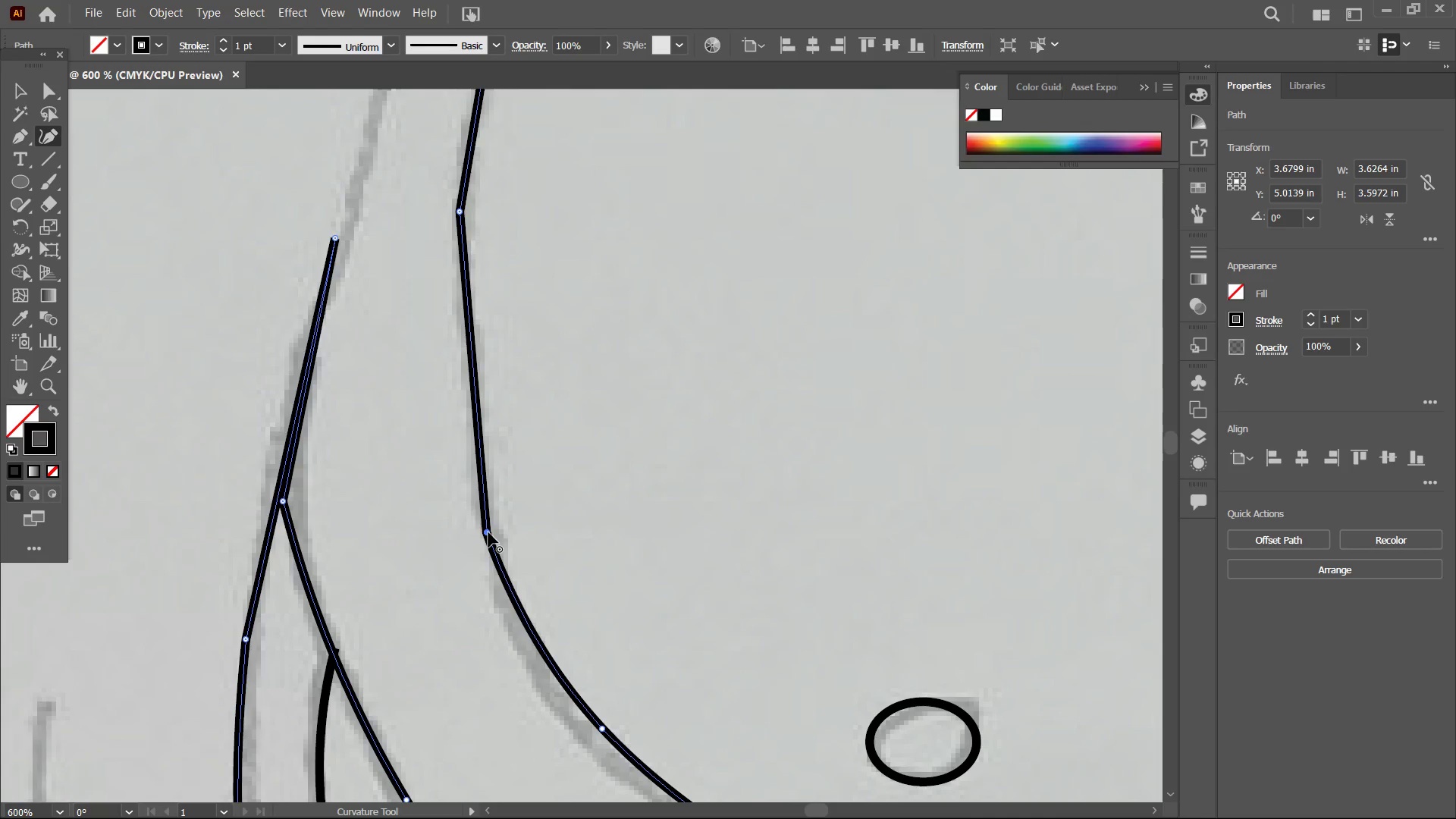 
key(Backspace)
 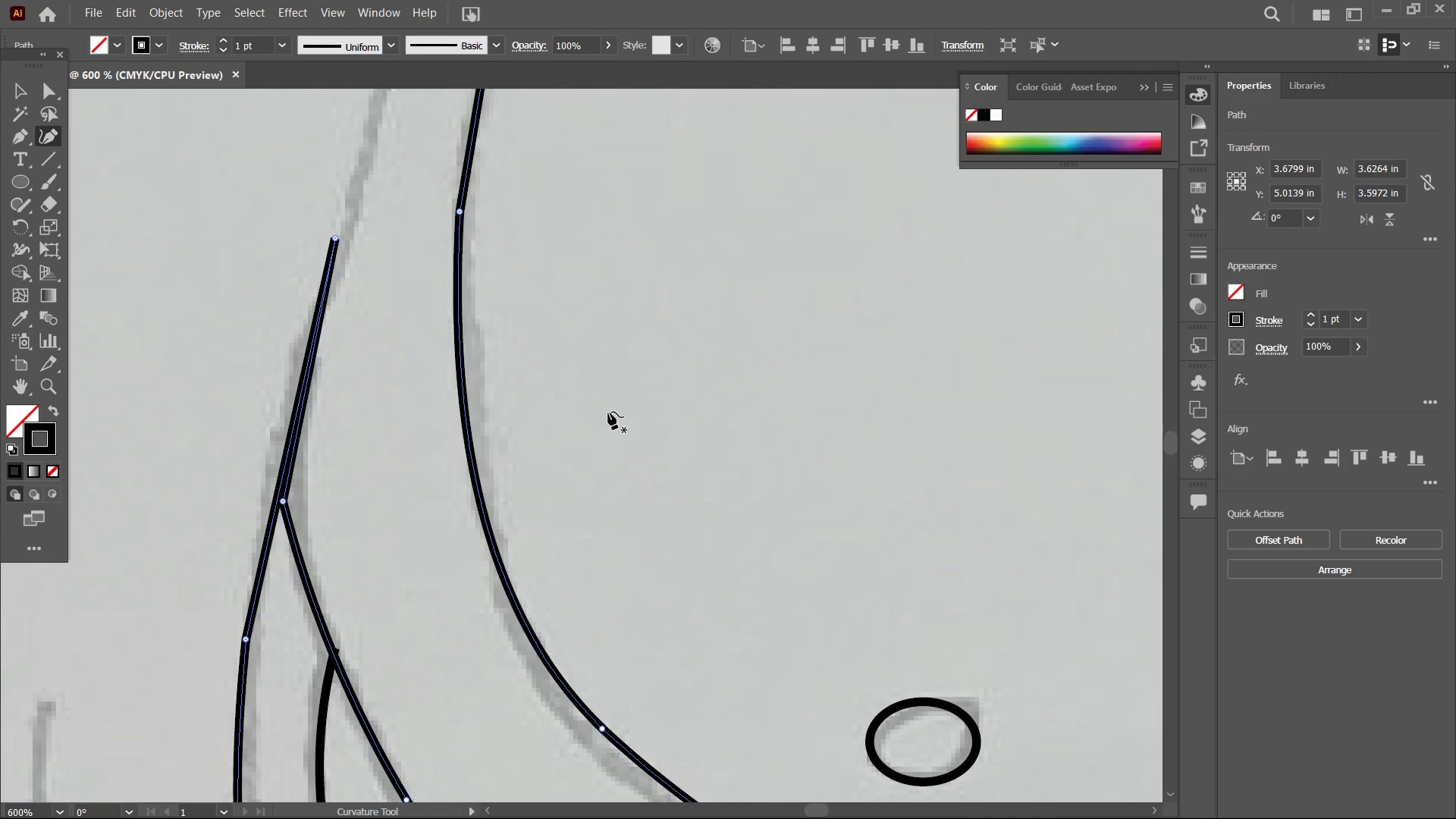 
hold_key(key=Space, duration=1.52)
 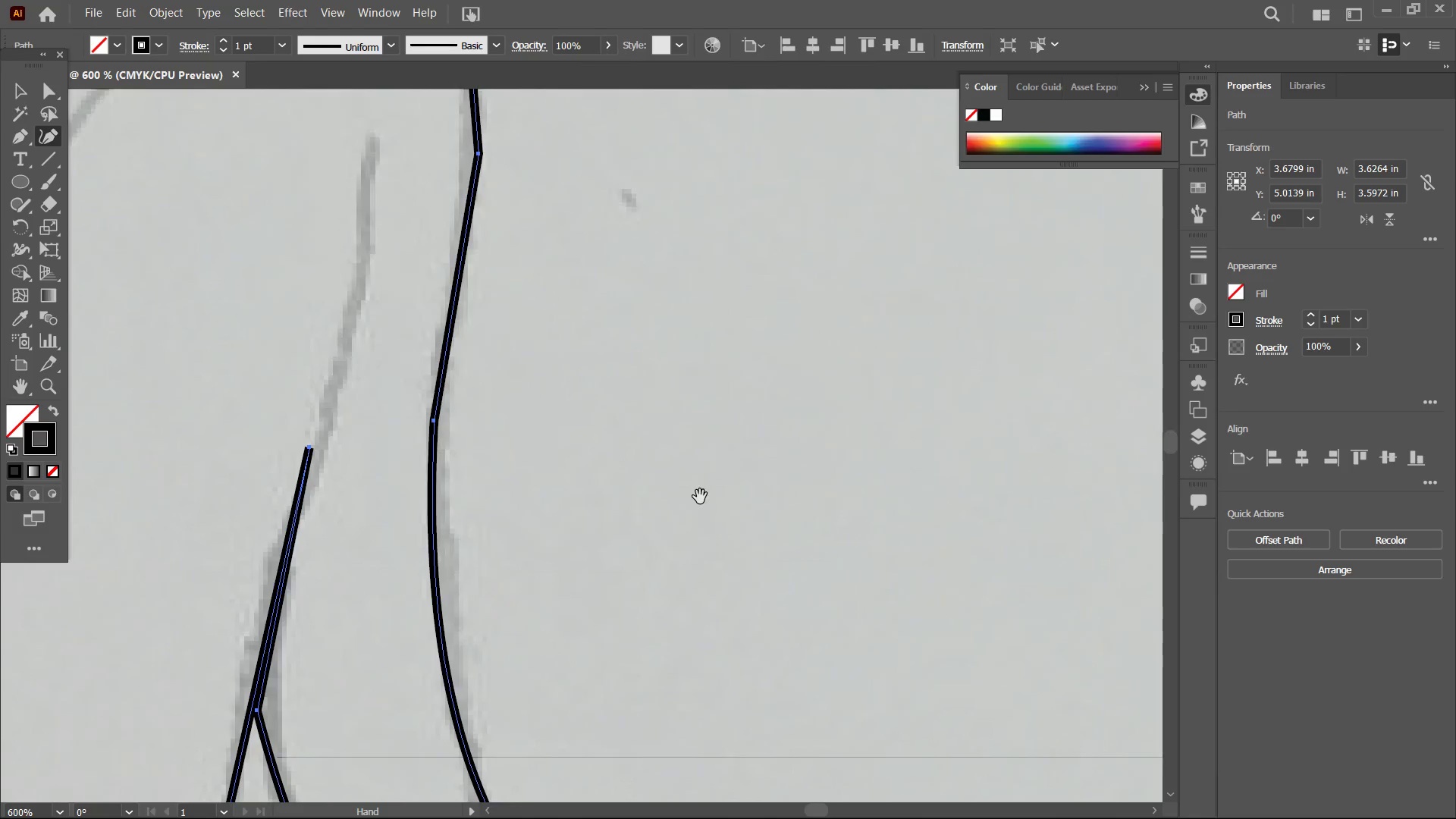 
left_click_drag(start_coordinate=[697, 623], to_coordinate=[587, 306])
 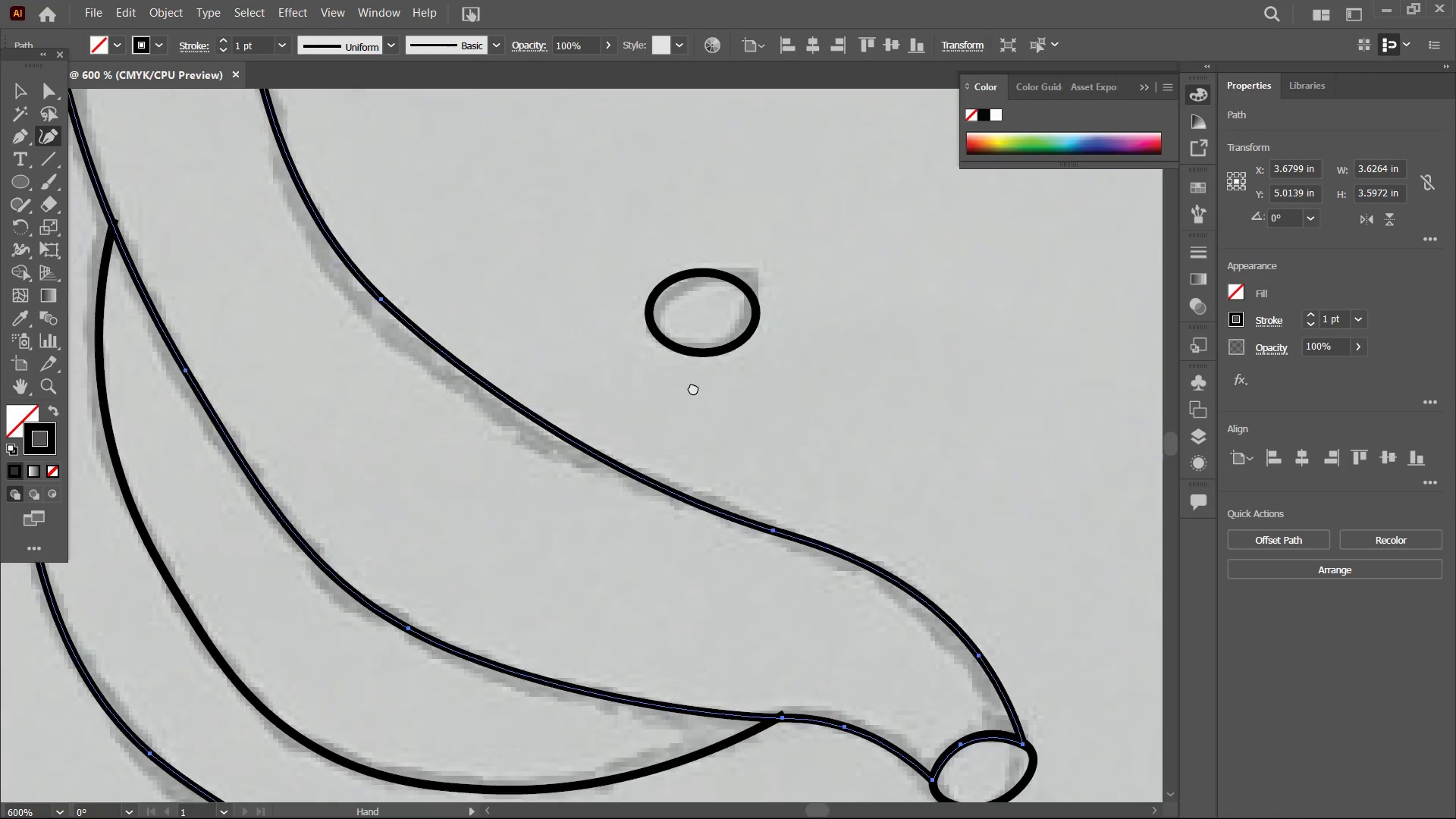 
left_click_drag(start_coordinate=[815, 505], to_coordinate=[866, 751])
 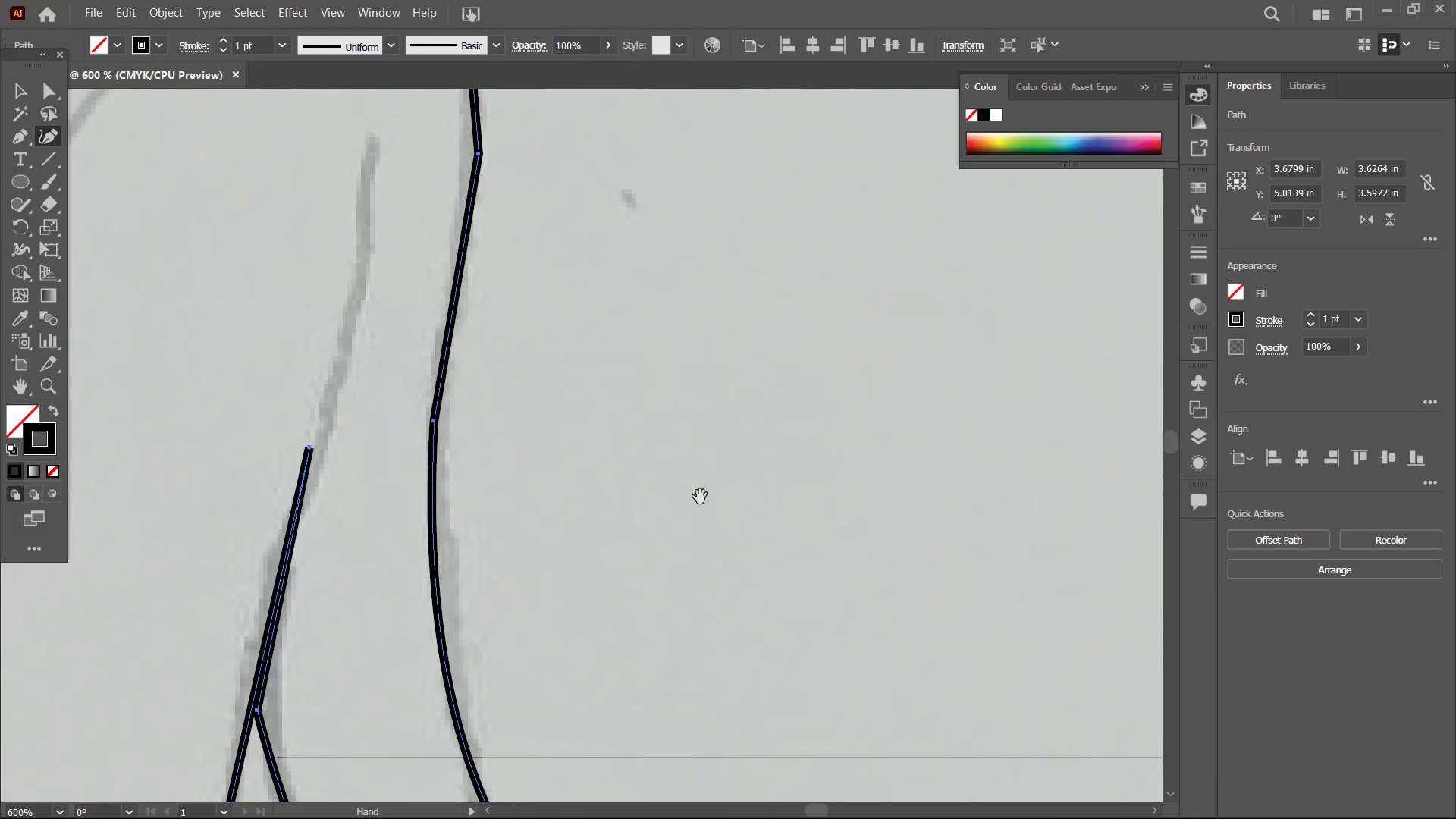 
hold_key(key=Space, duration=1.33)
 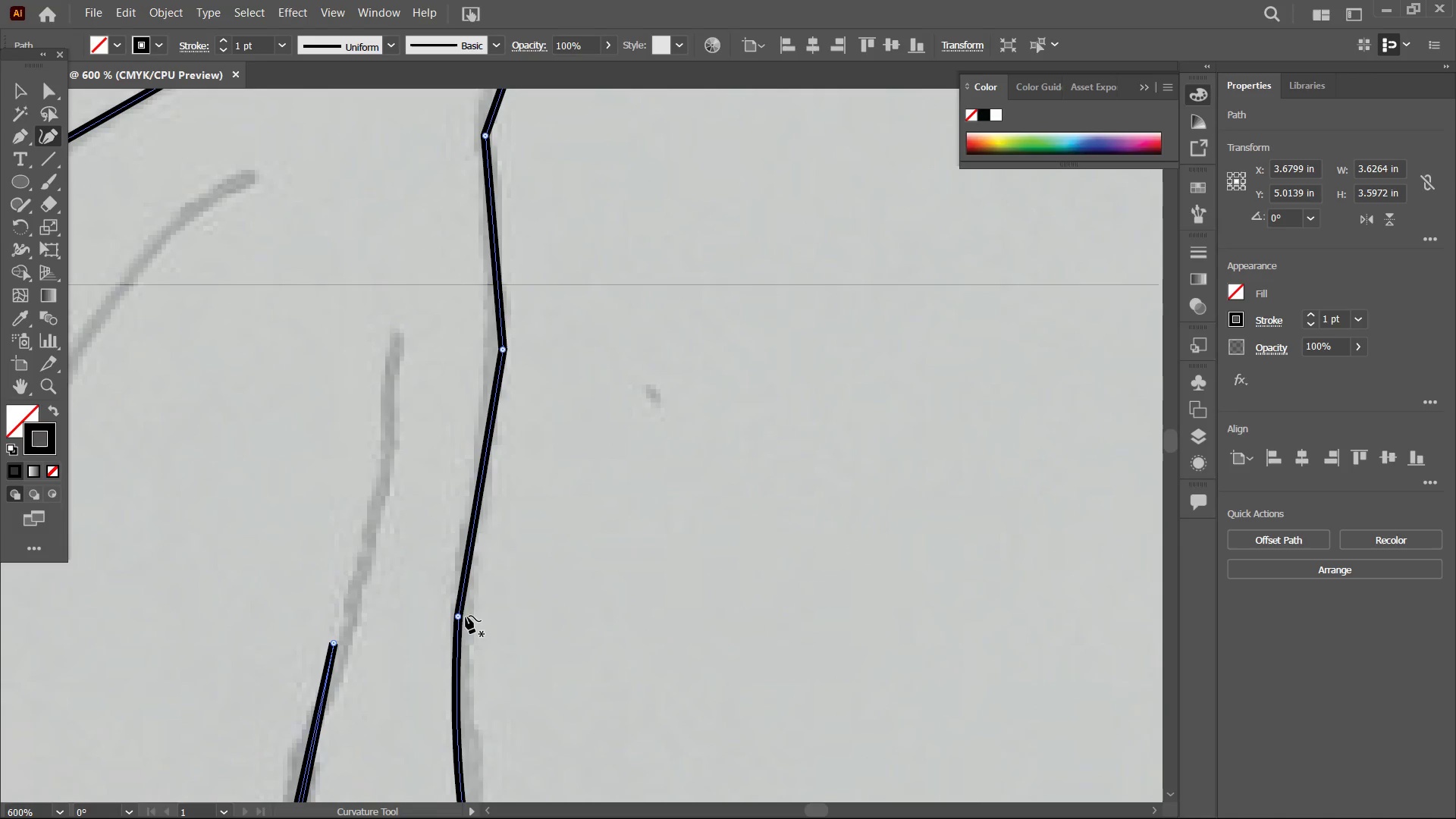 
left_click_drag(start_coordinate=[755, 487], to_coordinate=[777, 746])
 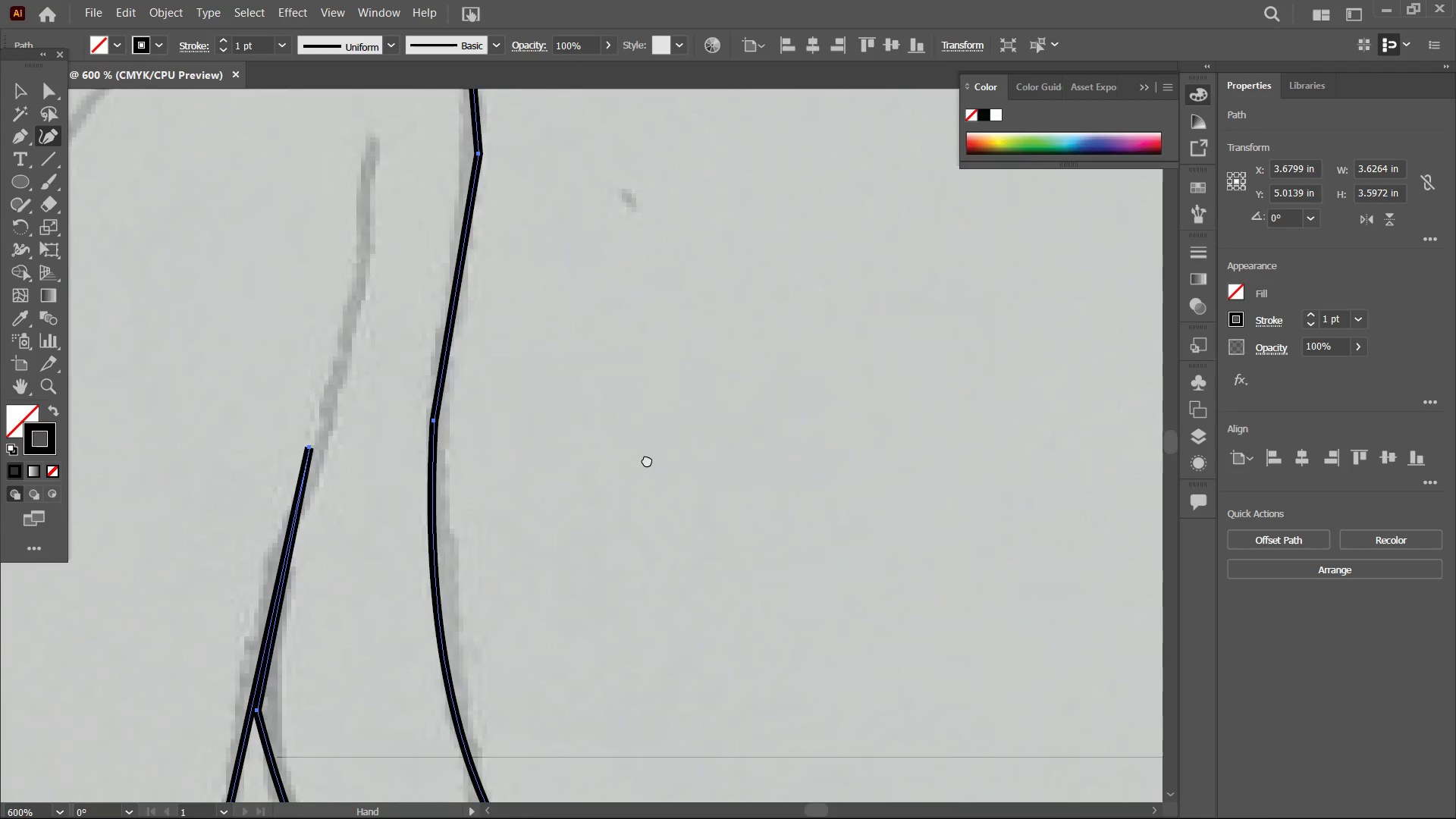 
left_click_drag(start_coordinate=[635, 422], to_coordinate=[654, 615])
 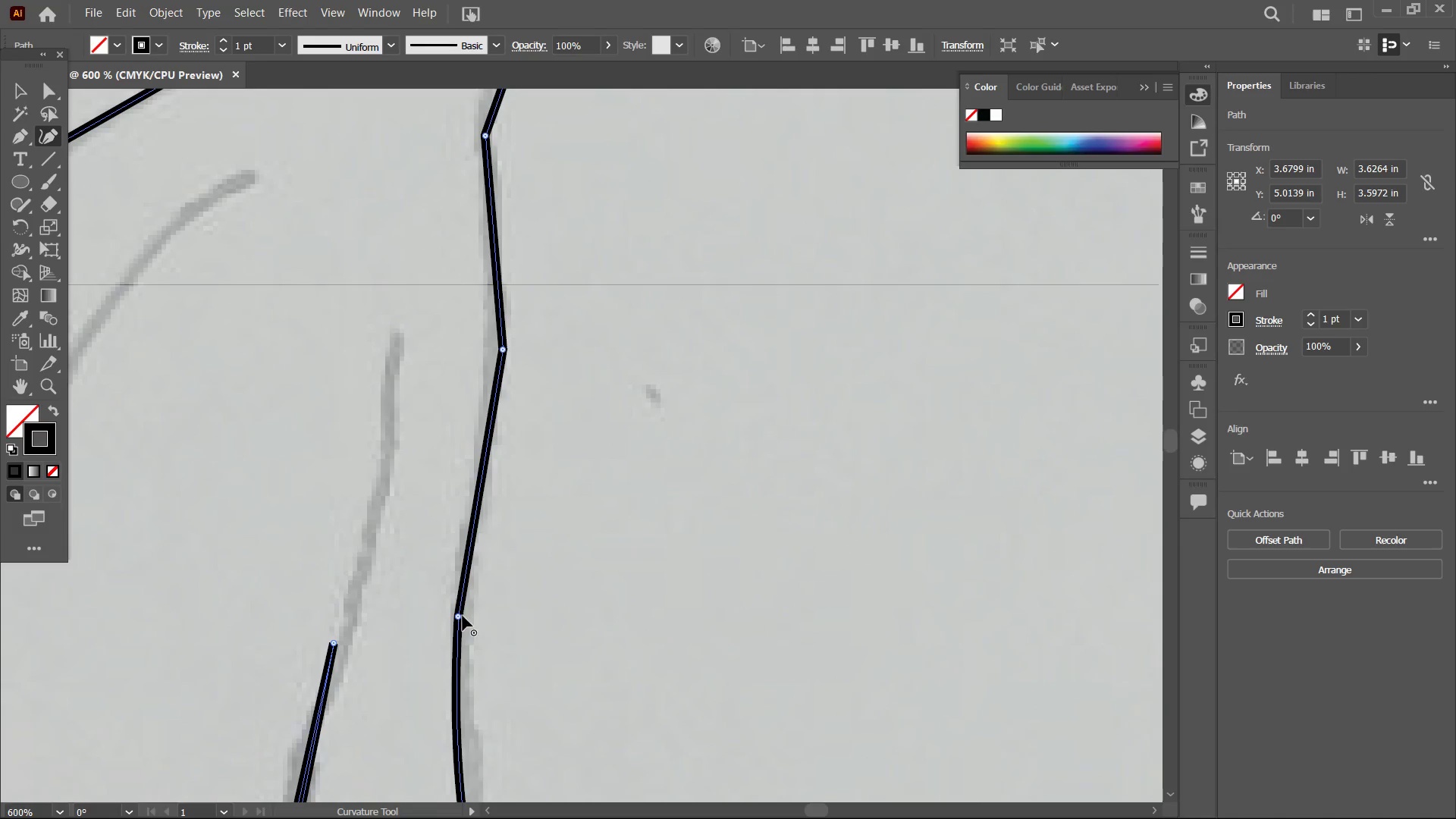 
left_click([463, 616])
 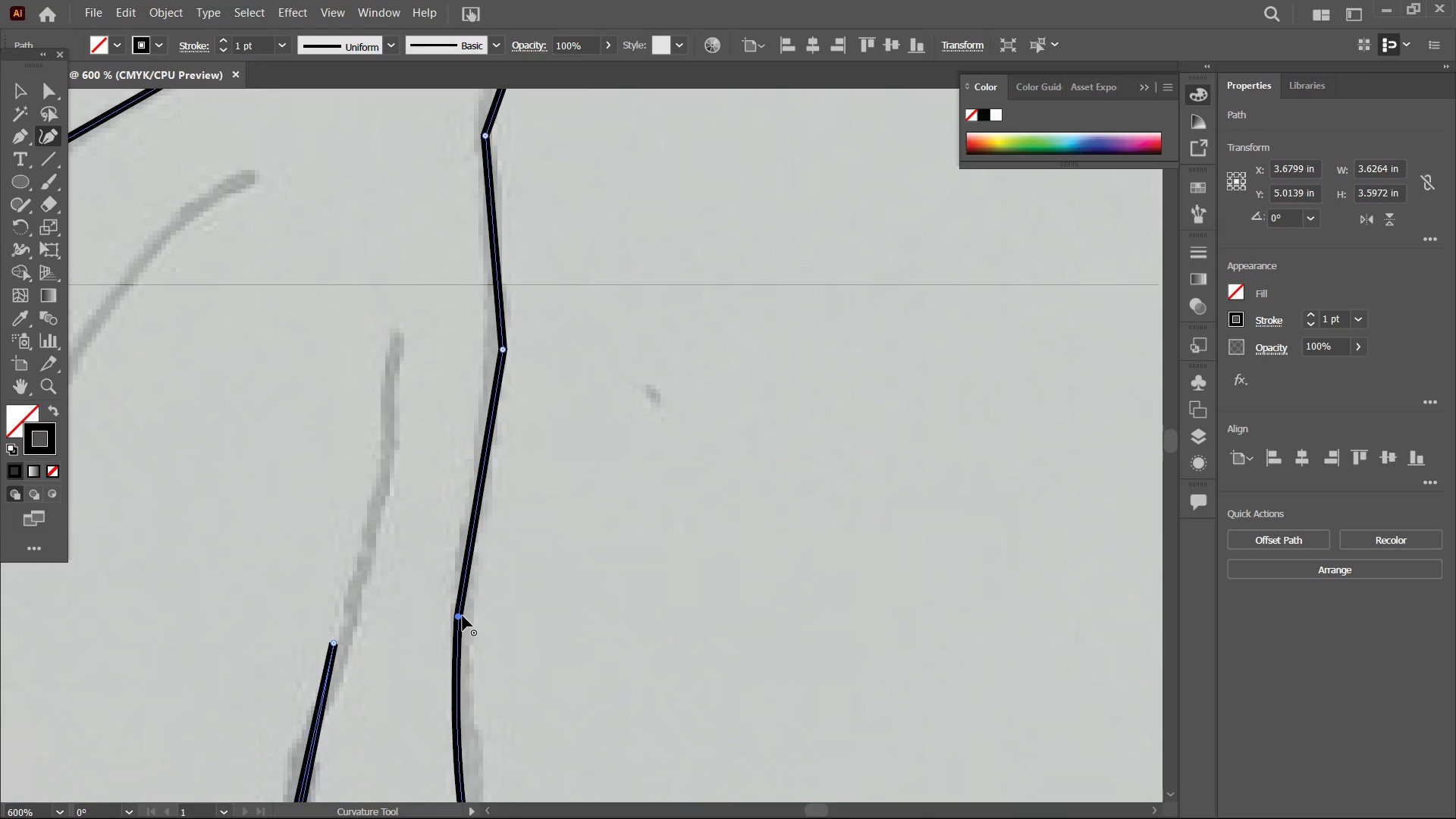 
key(Backspace)
 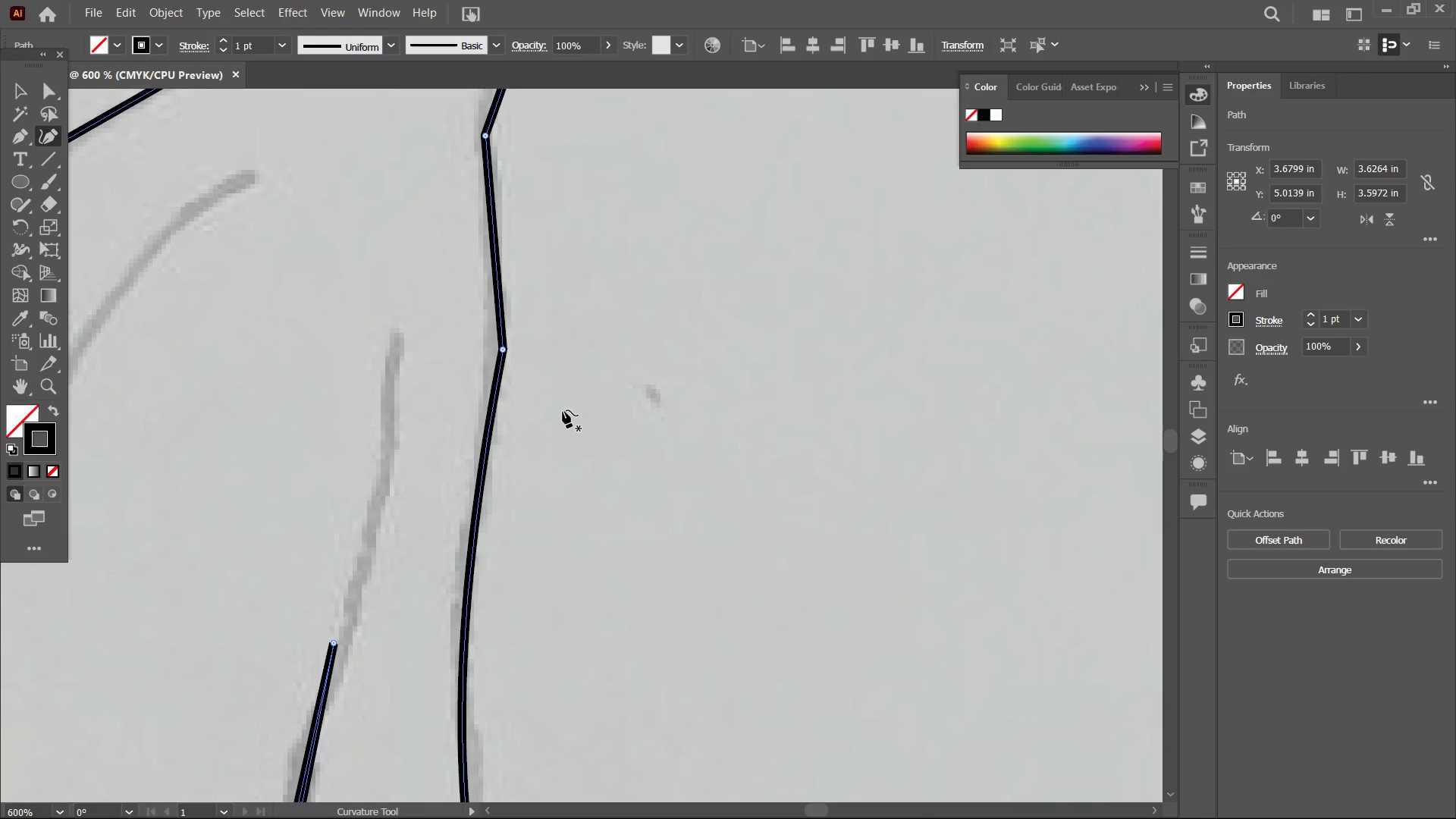 
scroll: coordinate [556, 437], scroll_direction: up, amount: 9.0
 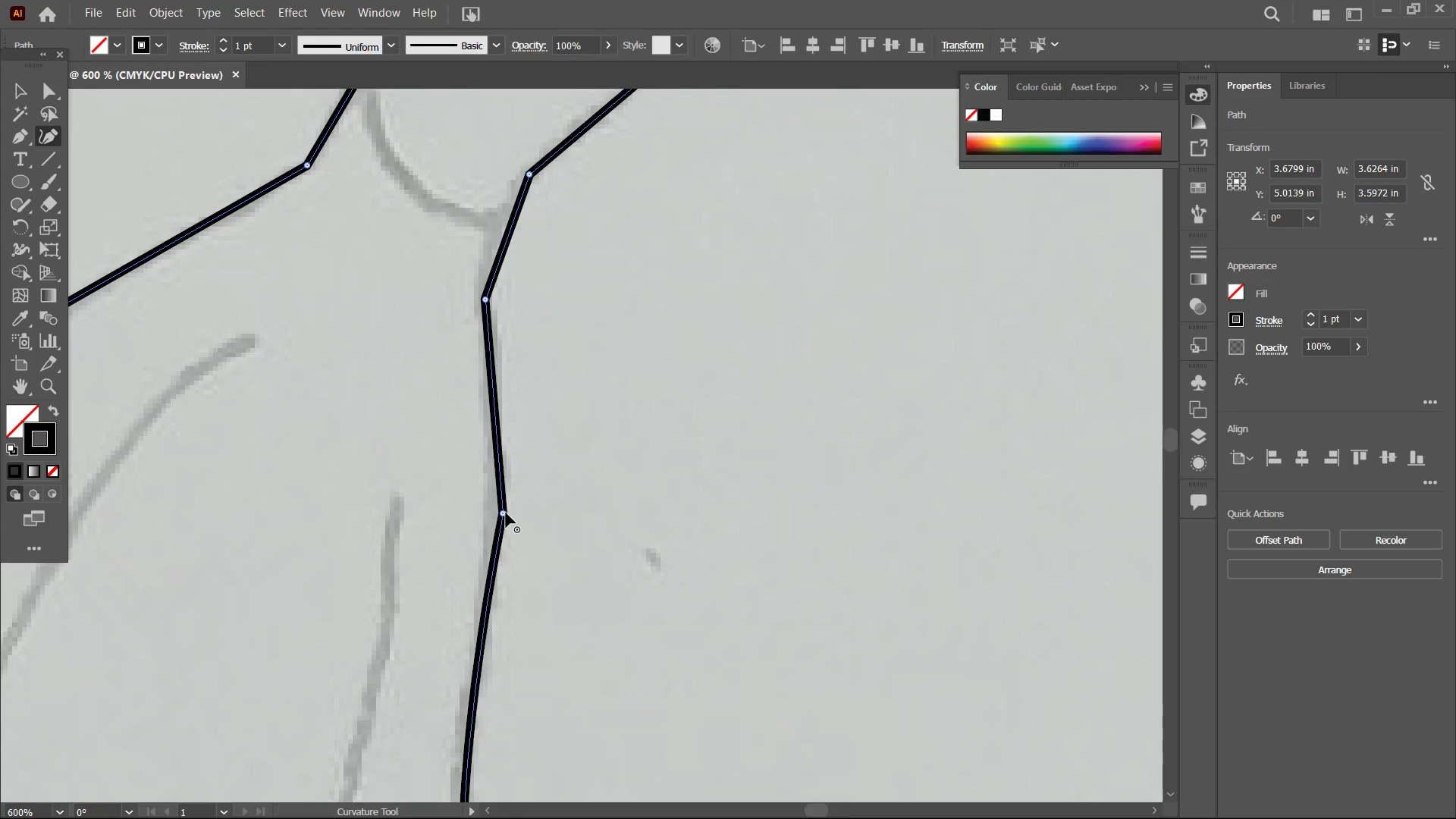 
left_click([506, 513])
 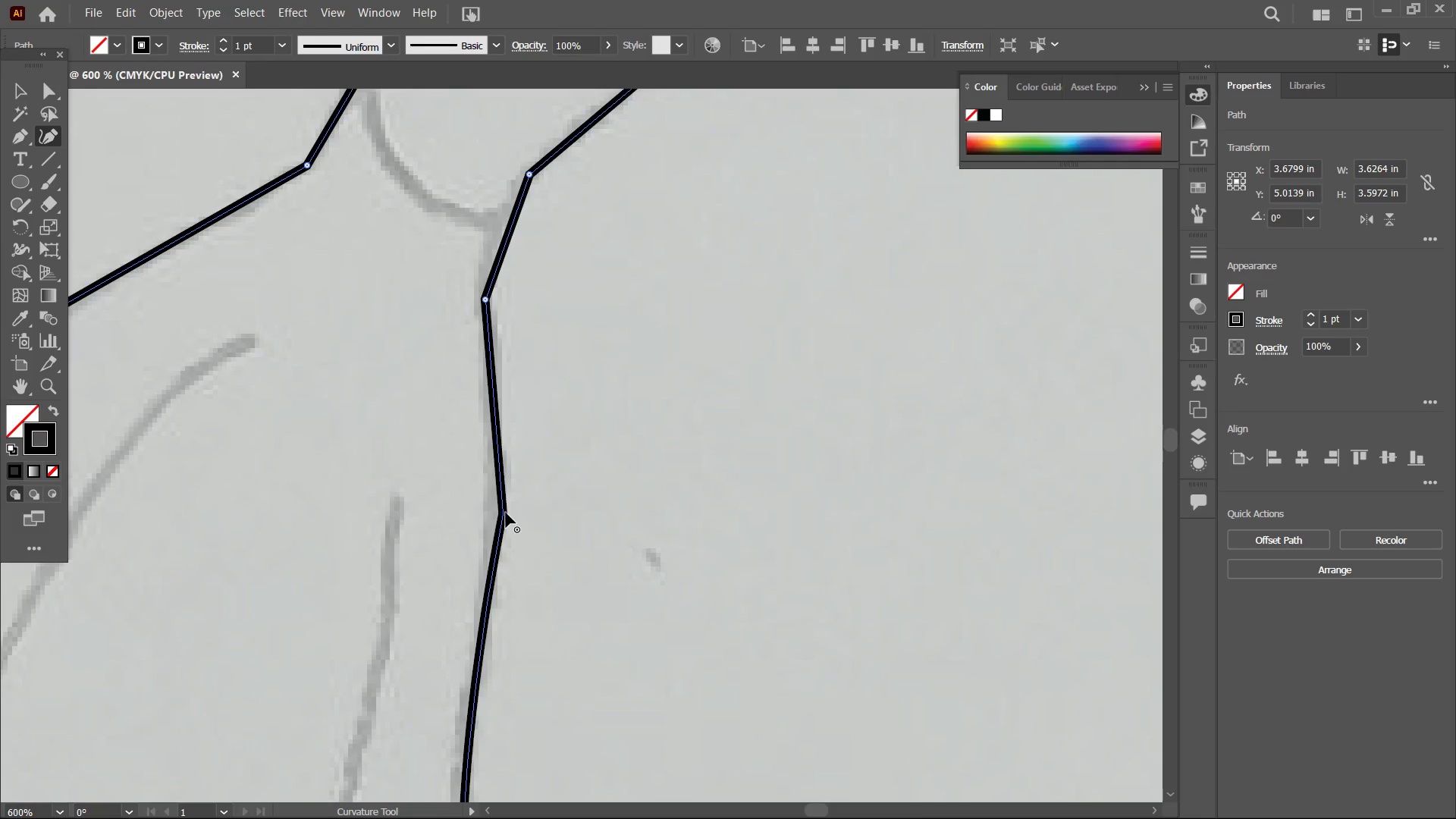 
key(Backspace)
 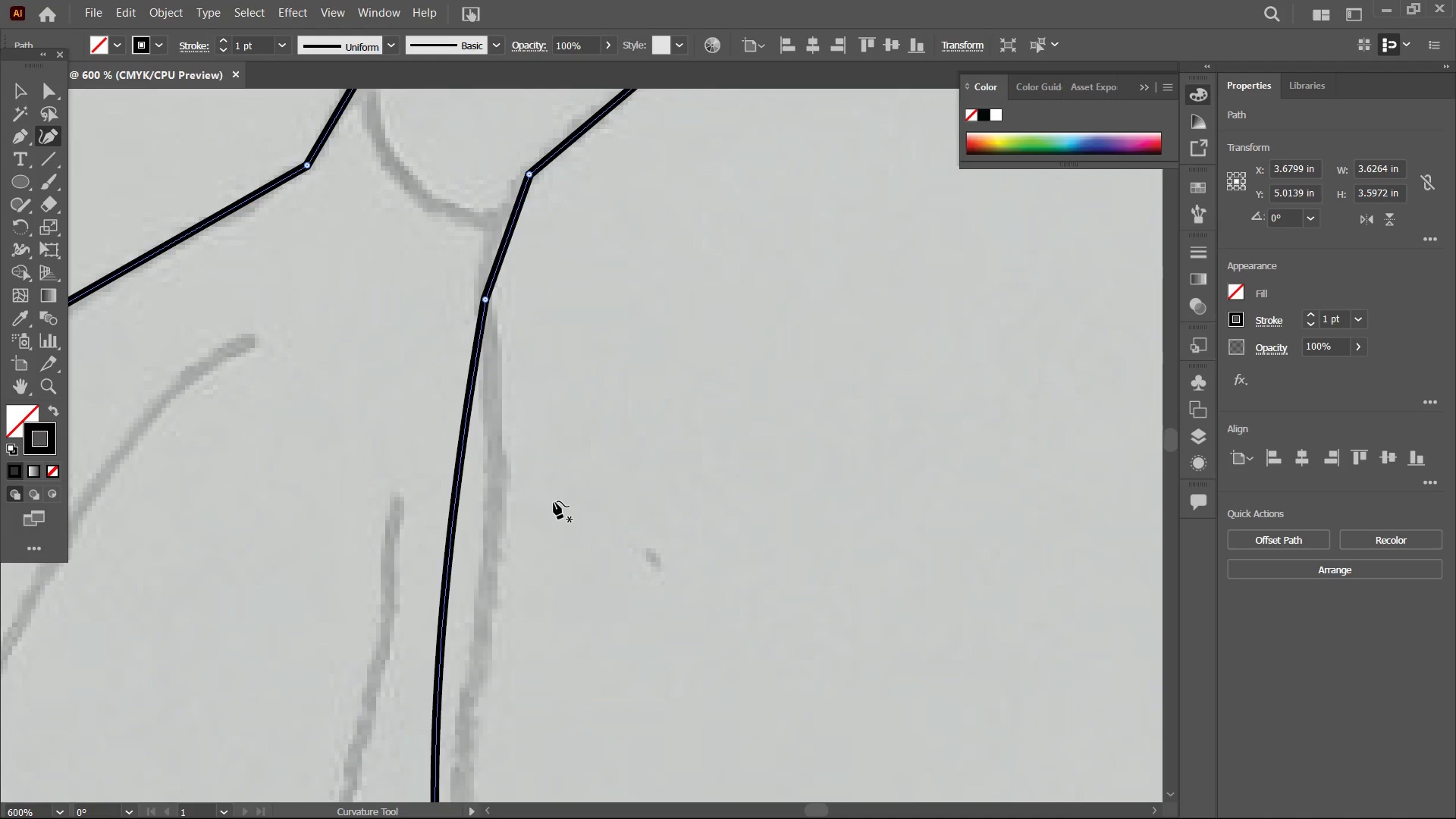 
key(Control+Minus)
 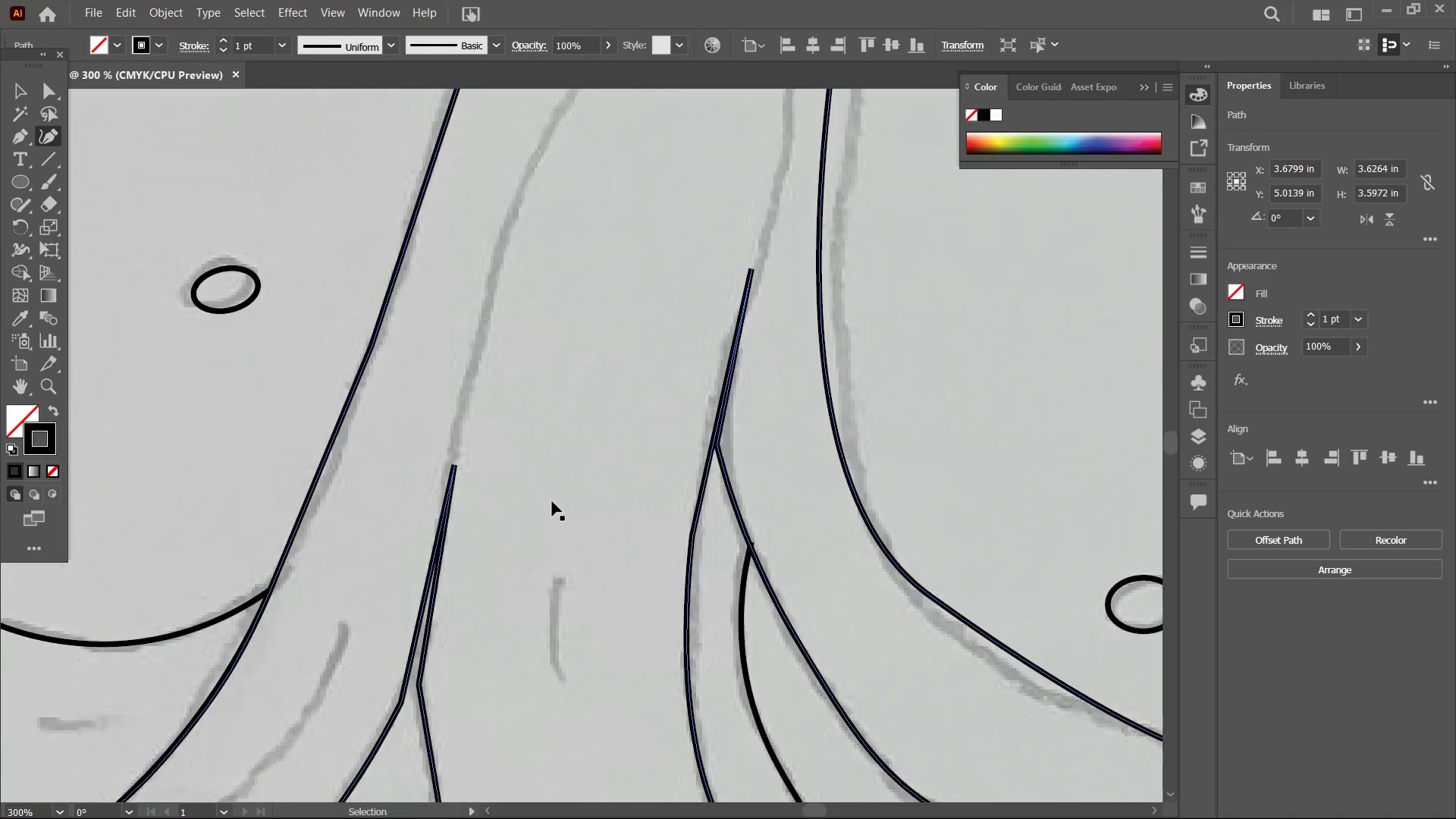 
key(Control+Minus)
 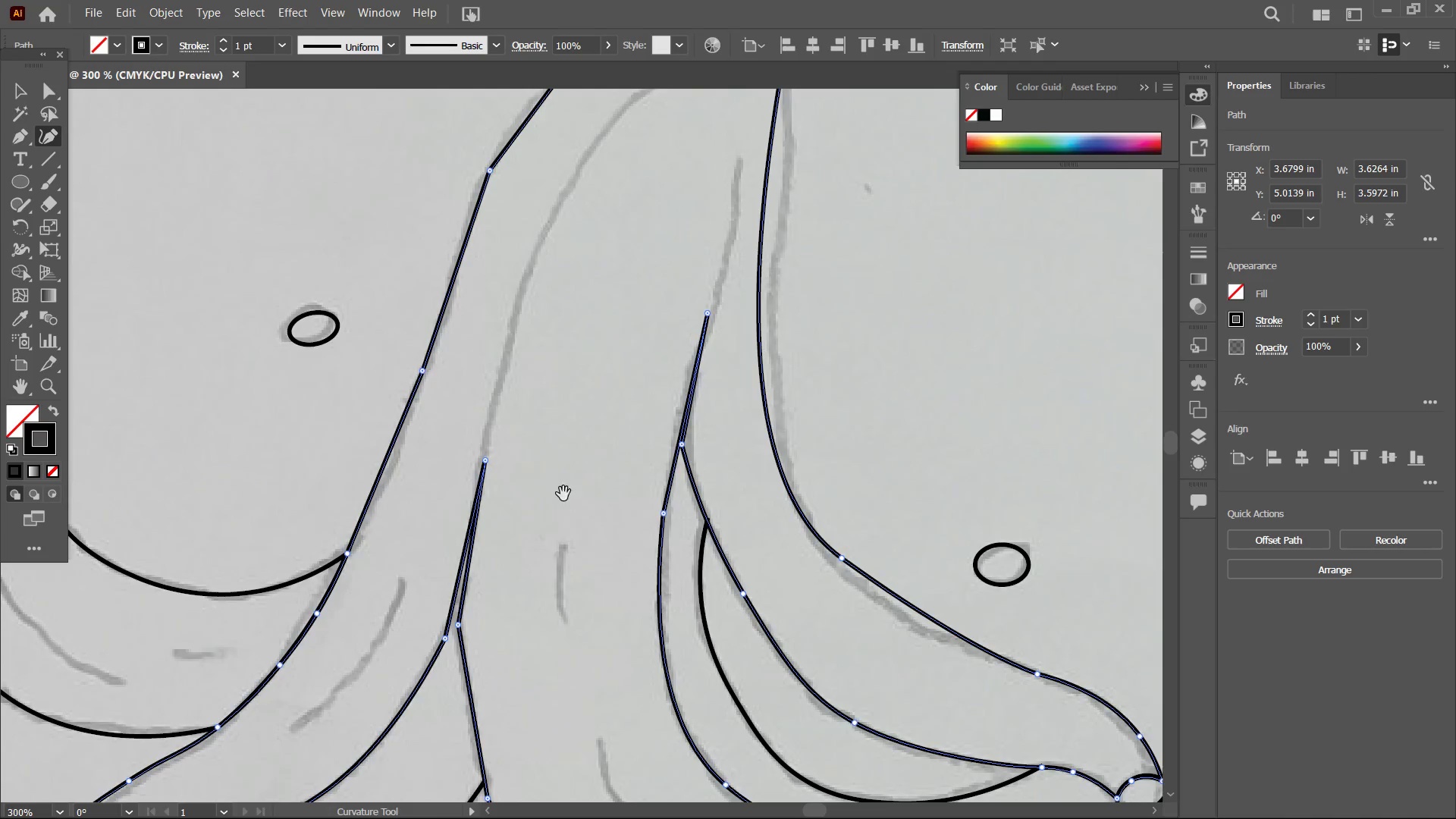 
hold_key(key=Space, duration=0.69)
 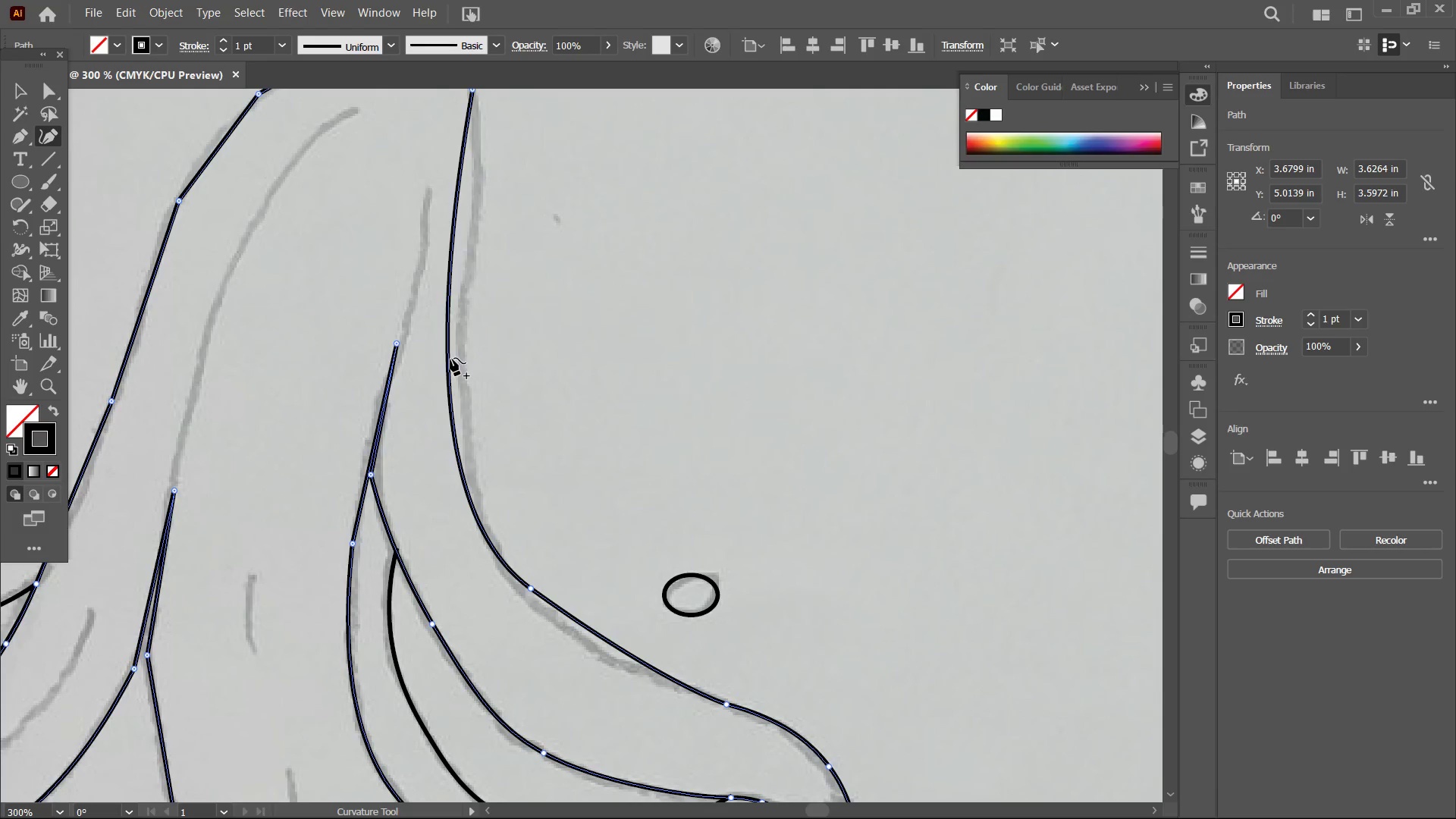 
left_click_drag(start_coordinate=[671, 488], to_coordinate=[359, 518])
 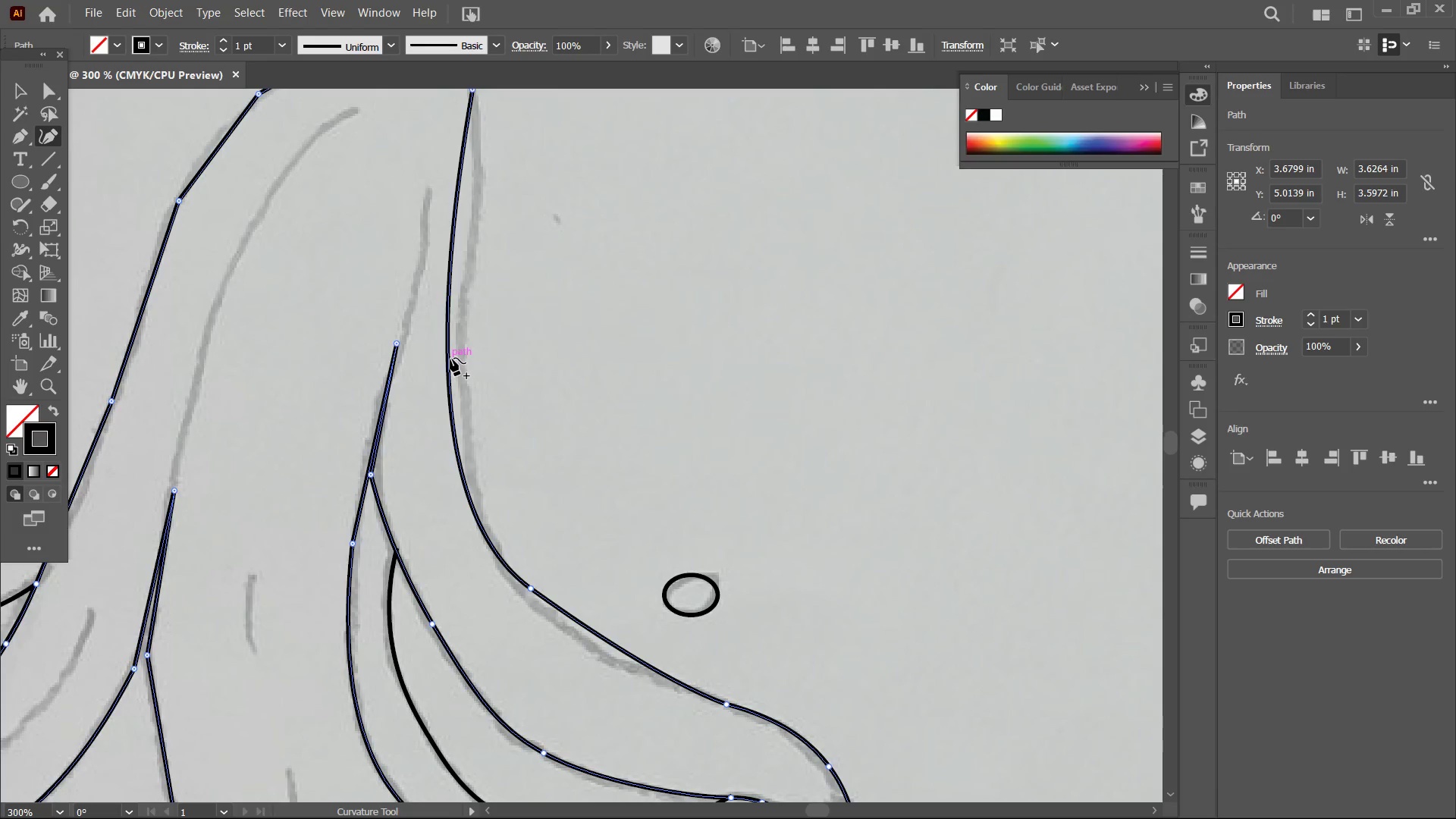 
left_click_drag(start_coordinate=[450, 358], to_coordinate=[465, 356])
 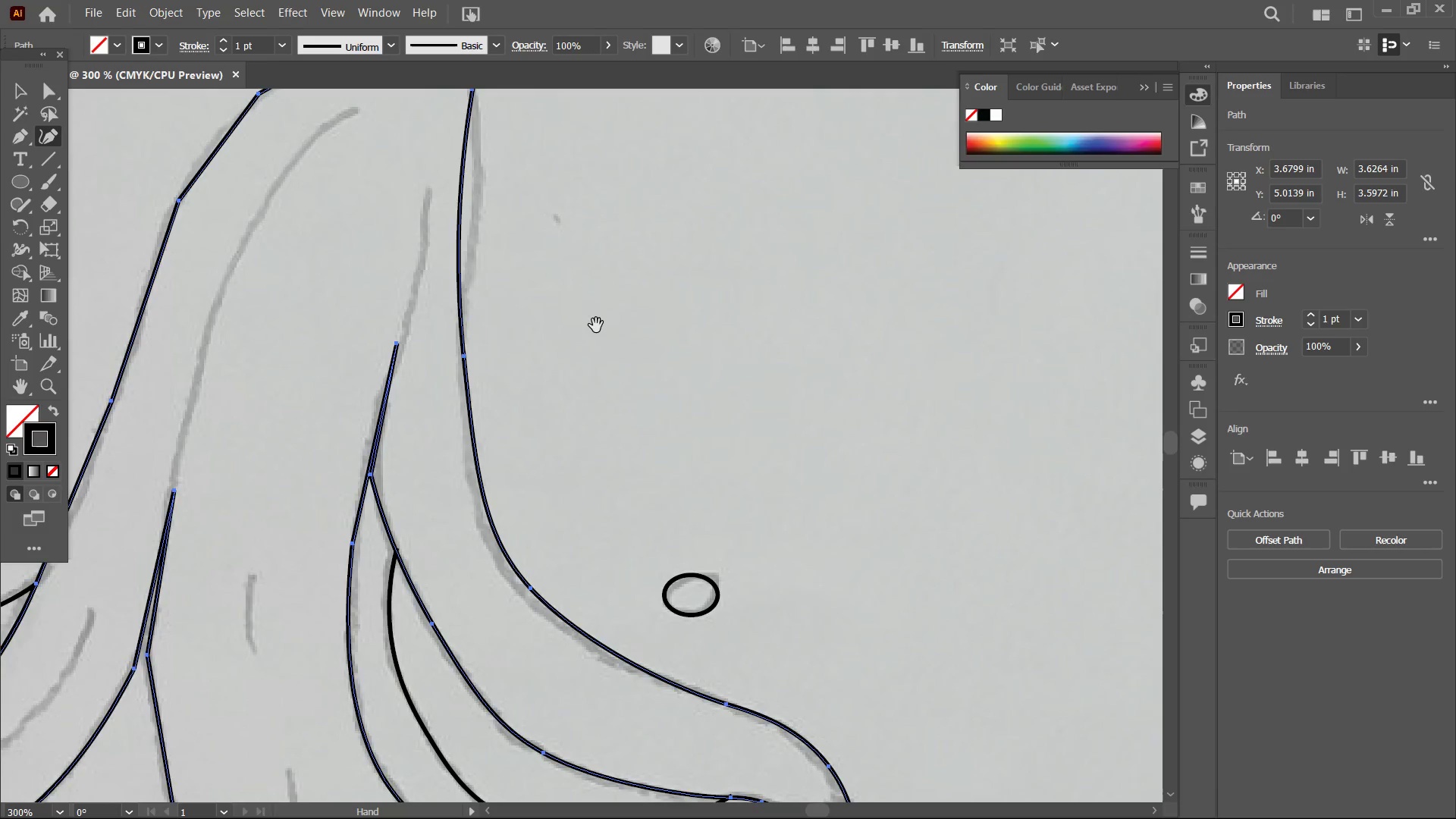 
hold_key(key=Space, duration=0.61)
 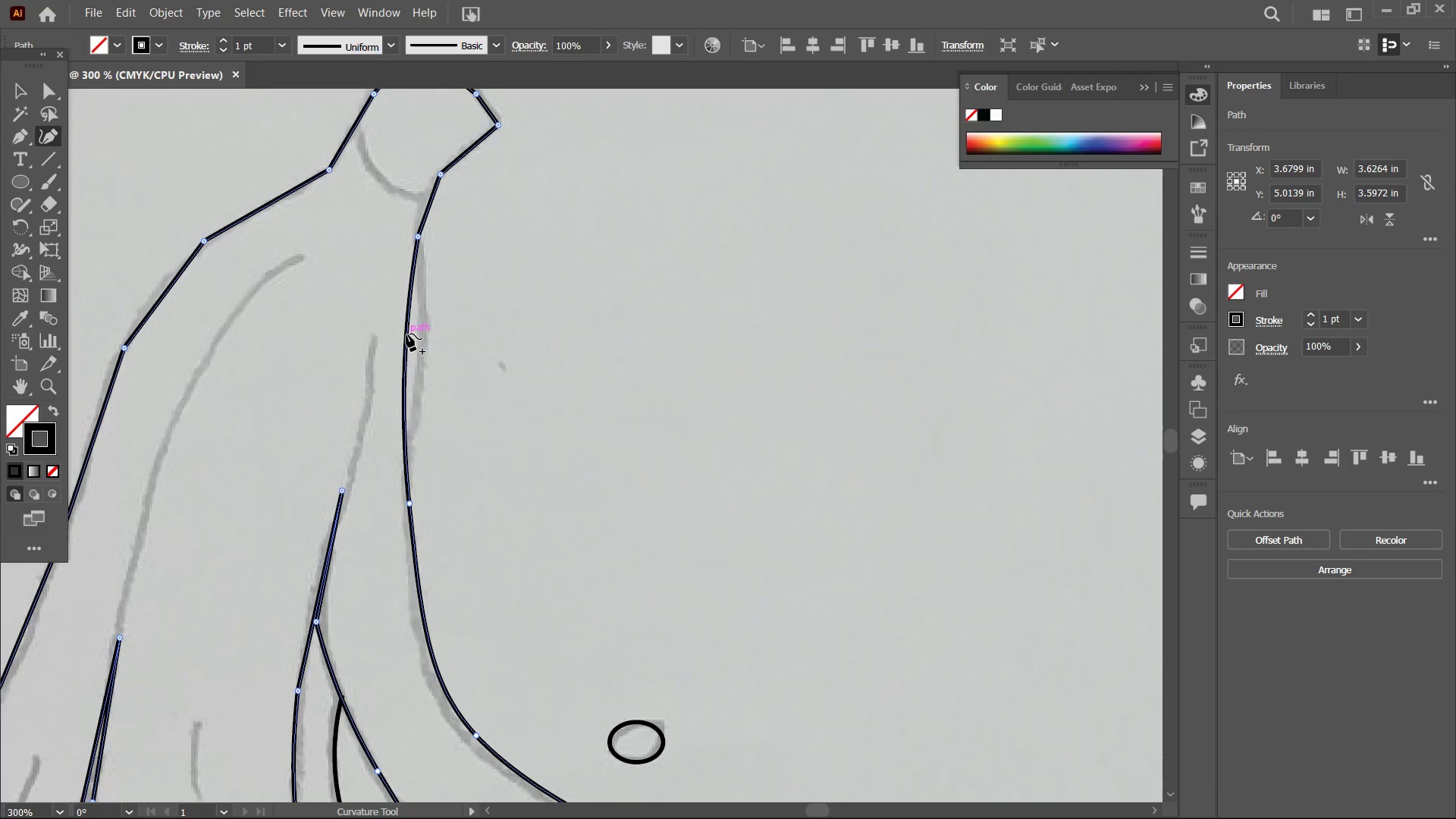 
left_click_drag(start_coordinate=[596, 325], to_coordinate=[541, 473])
 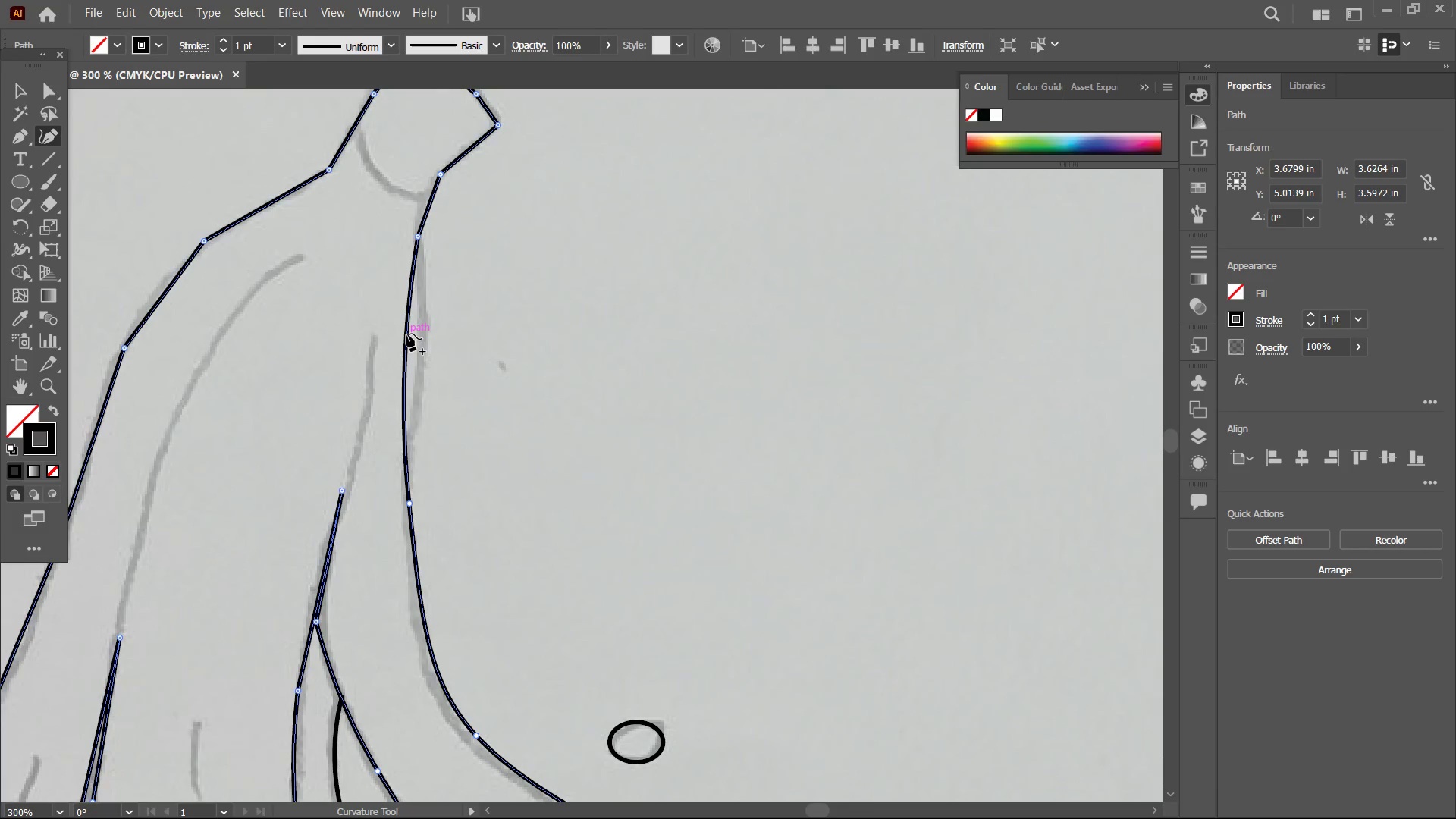 
left_click_drag(start_coordinate=[406, 334], to_coordinate=[425, 336])
 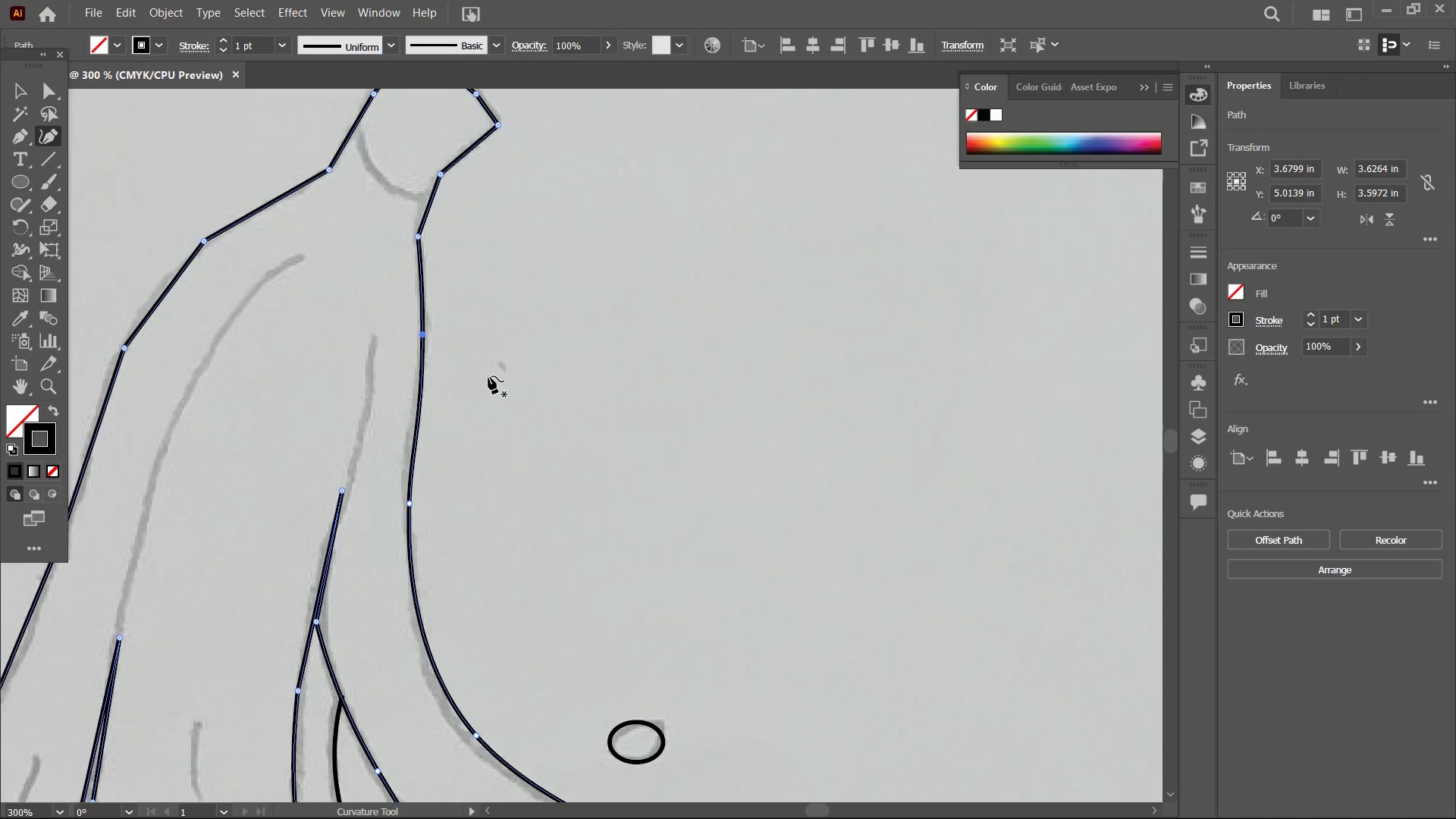 
hold_key(key=Space, duration=0.55)
 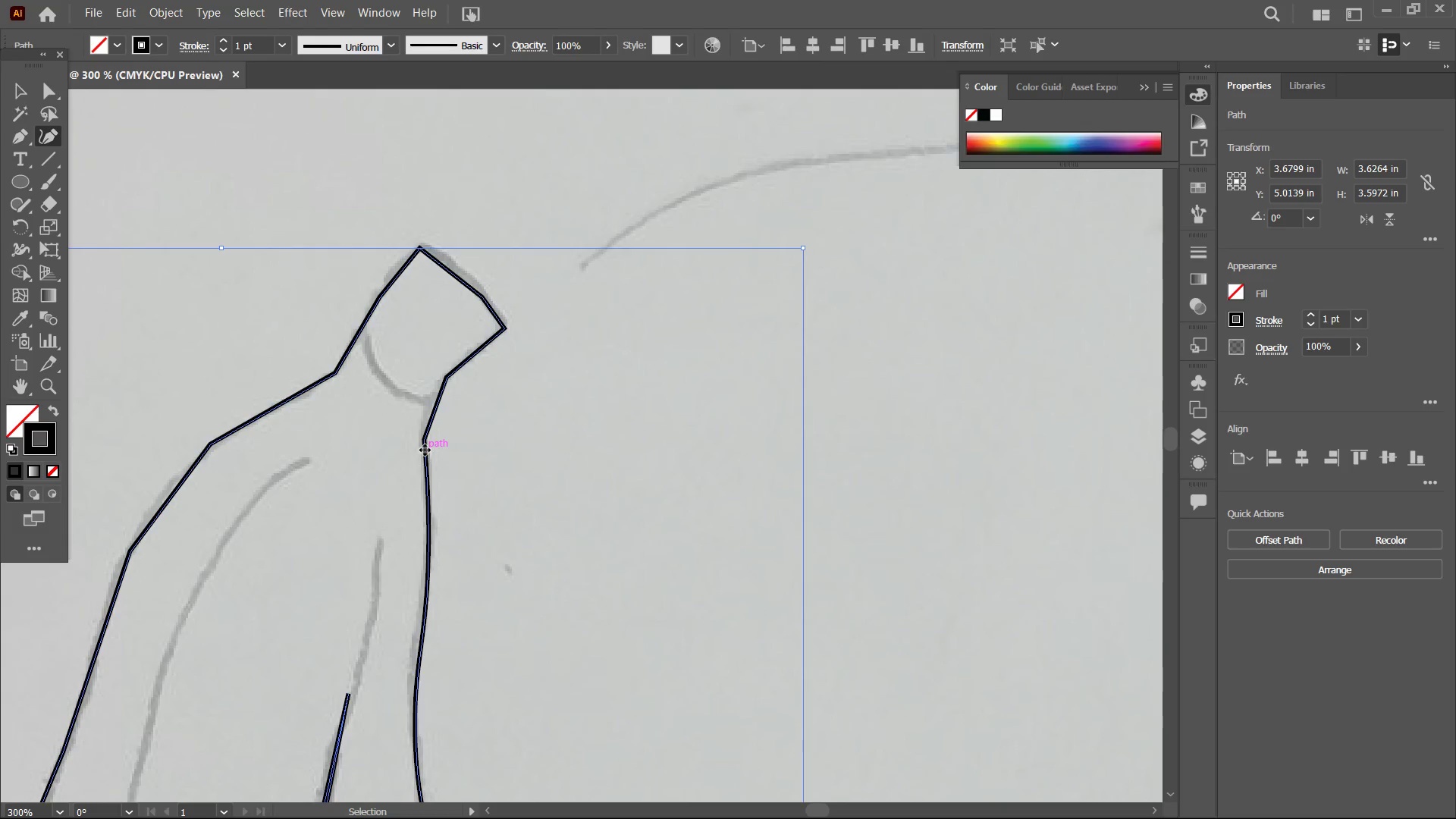 
left_click_drag(start_coordinate=[516, 336], to_coordinate=[521, 538])
 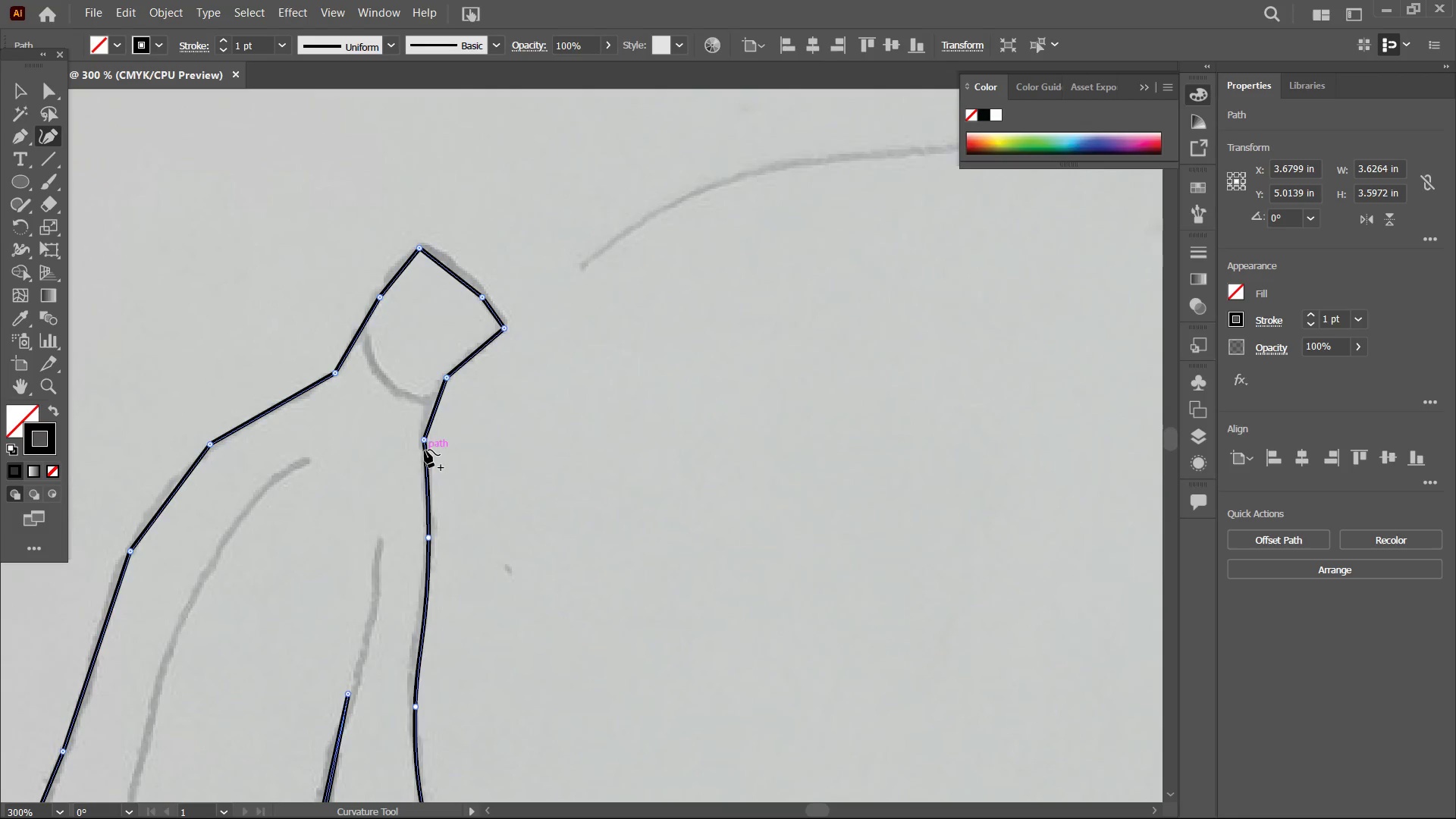 
key(Control+Equal)
 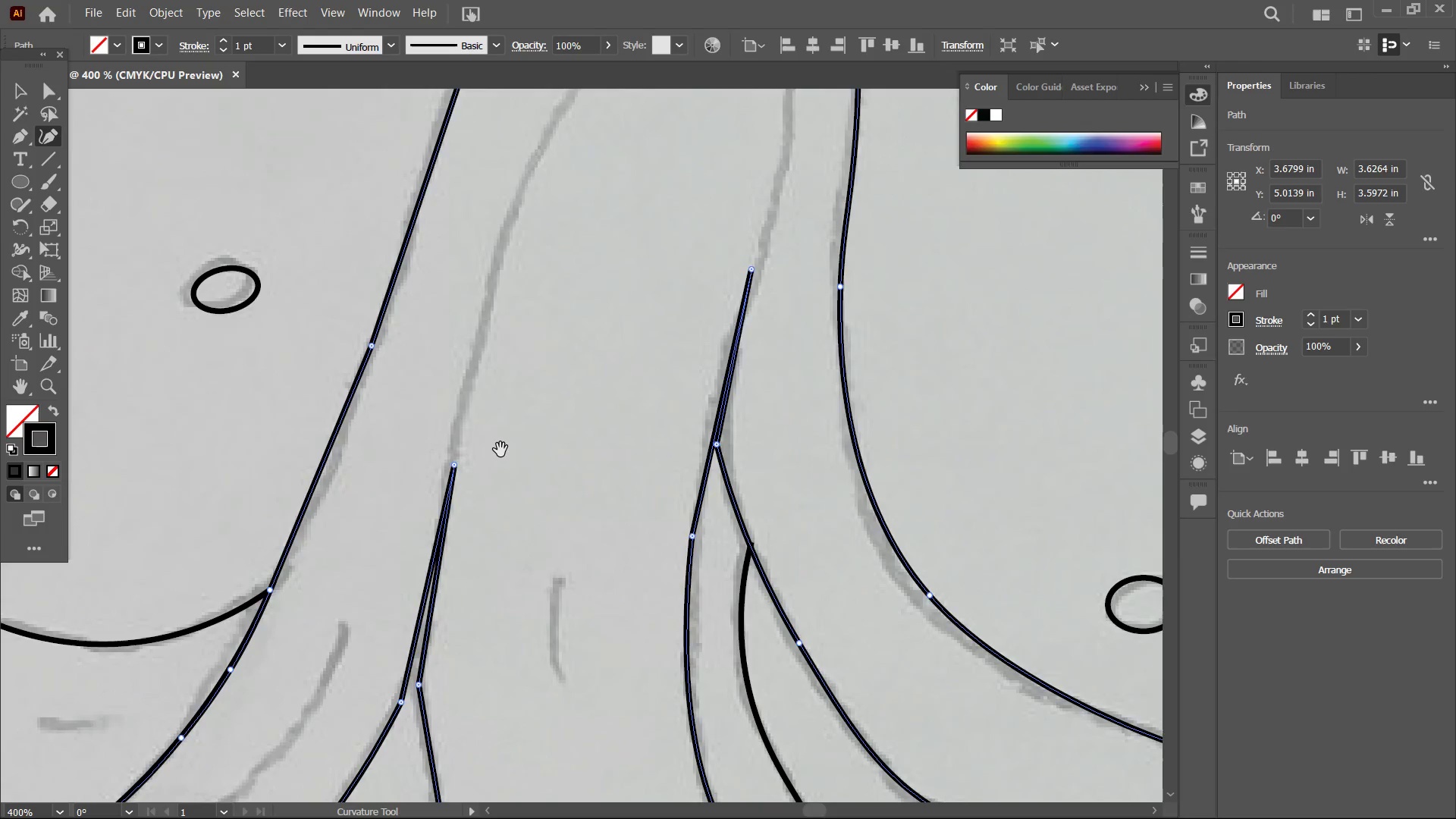 
hold_key(key=Space, duration=1.08)
 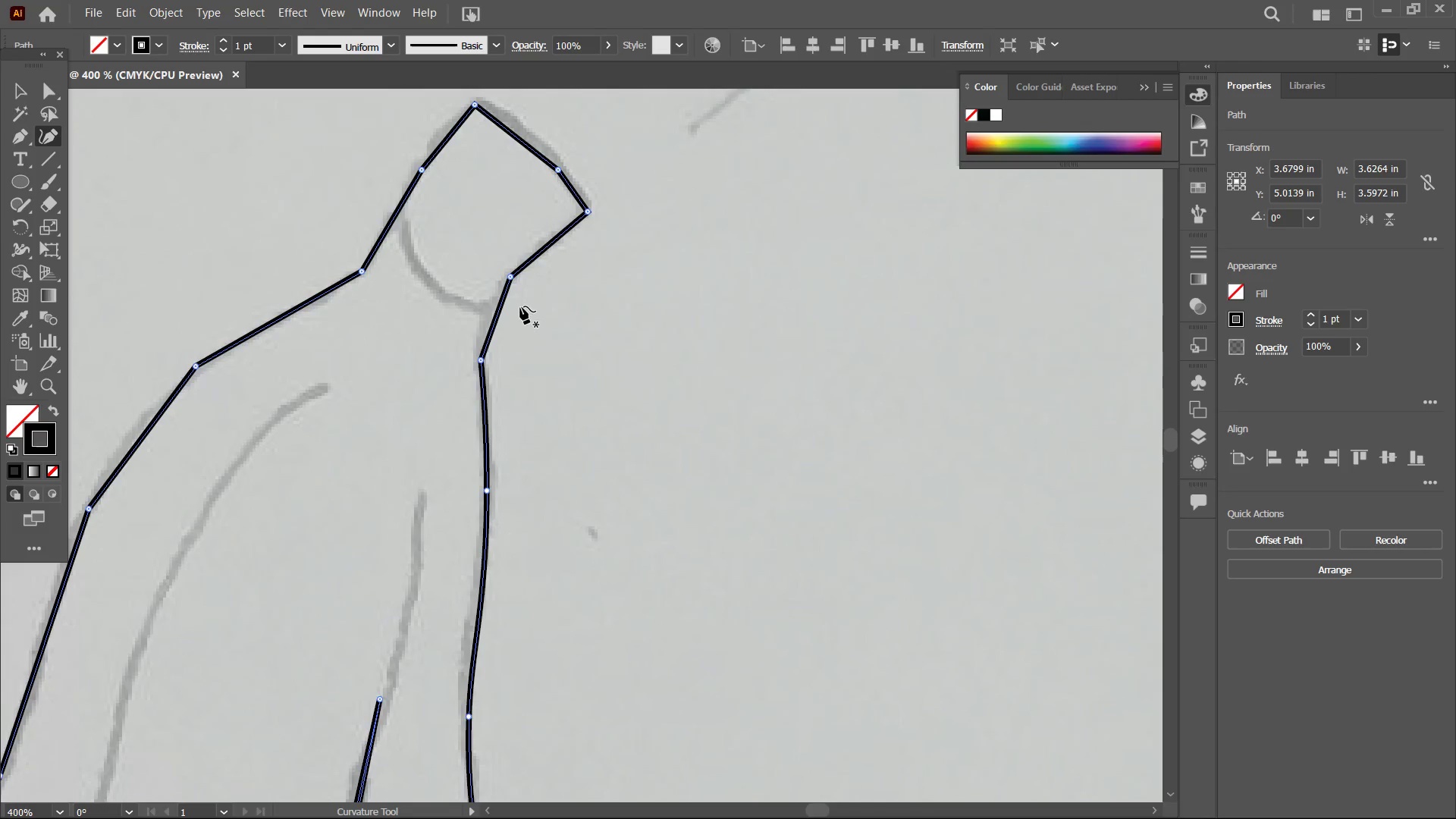 
left_click_drag(start_coordinate=[696, 397], to_coordinate=[420, 646])
 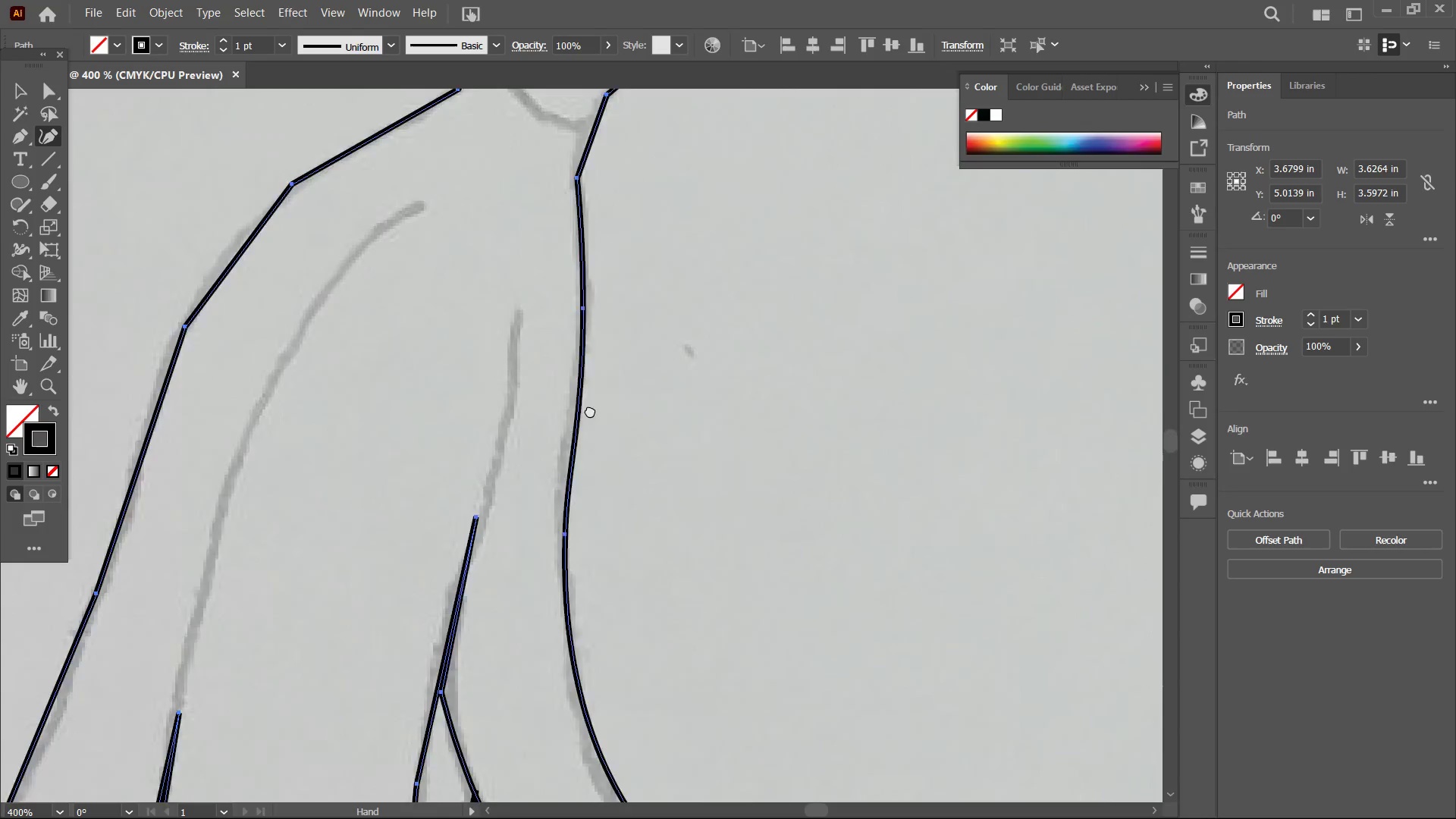 
left_click_drag(start_coordinate=[601, 388], to_coordinate=[504, 570])
 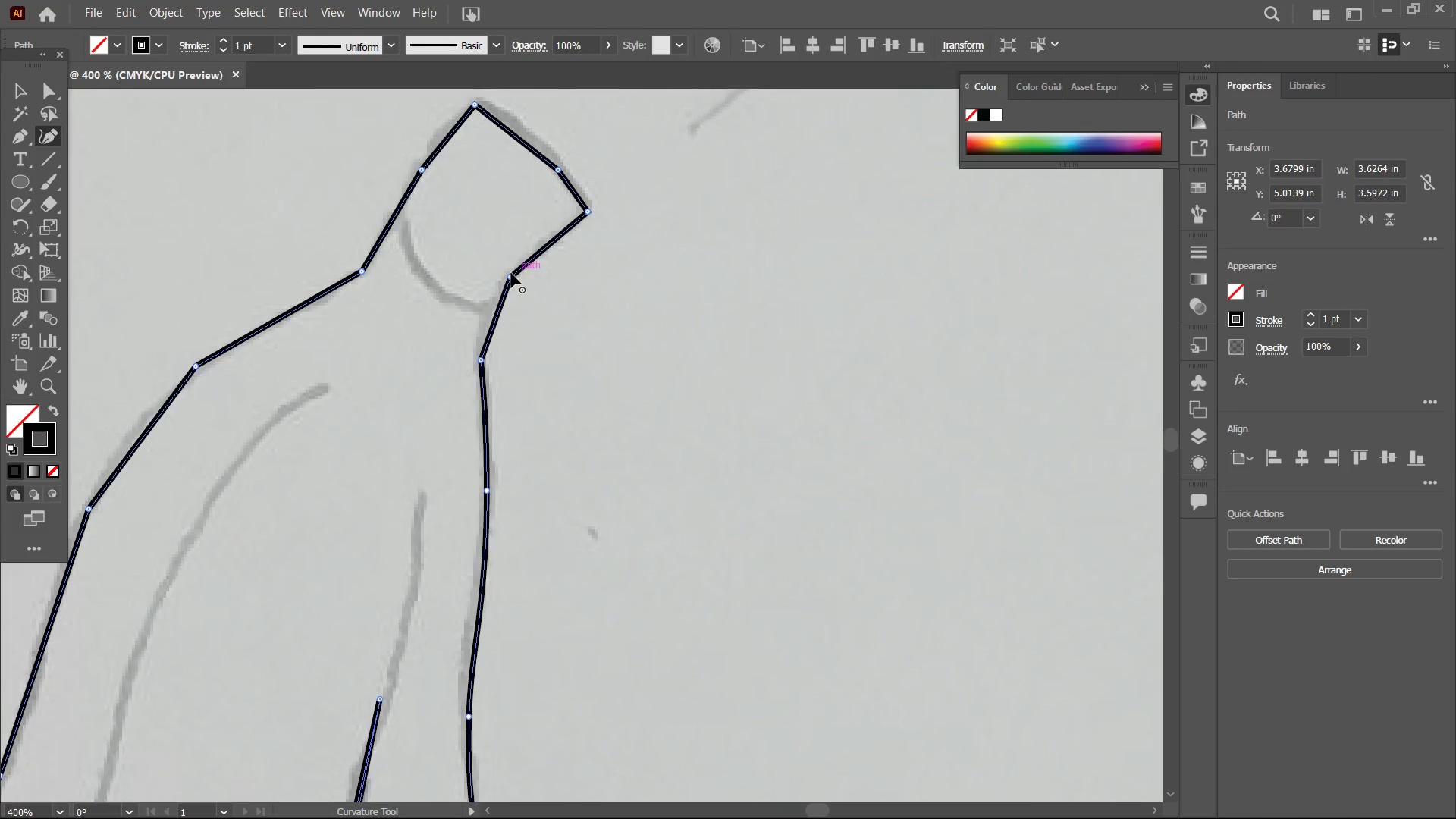 
left_click([510, 276])
 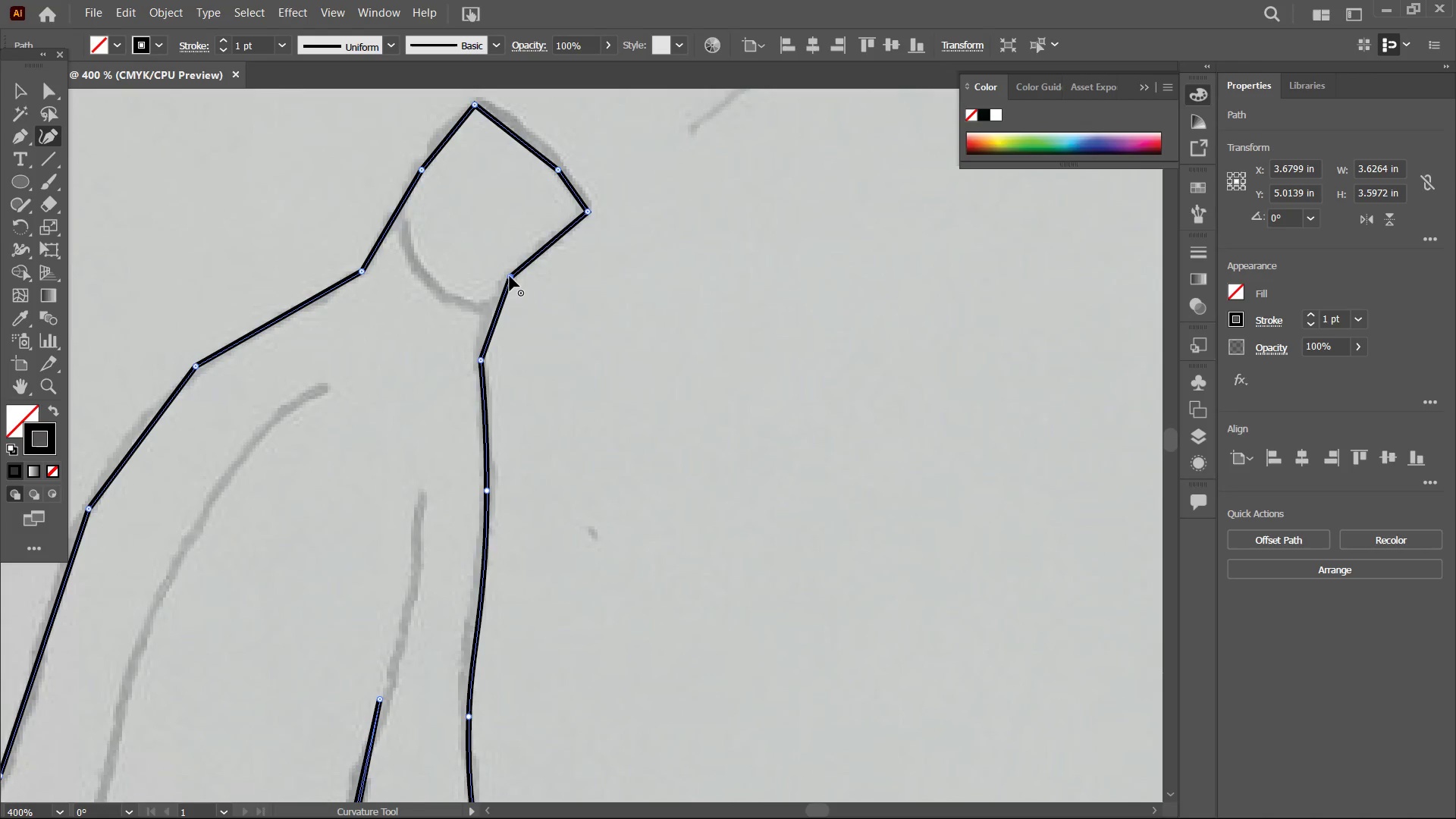 
key(Backspace)
 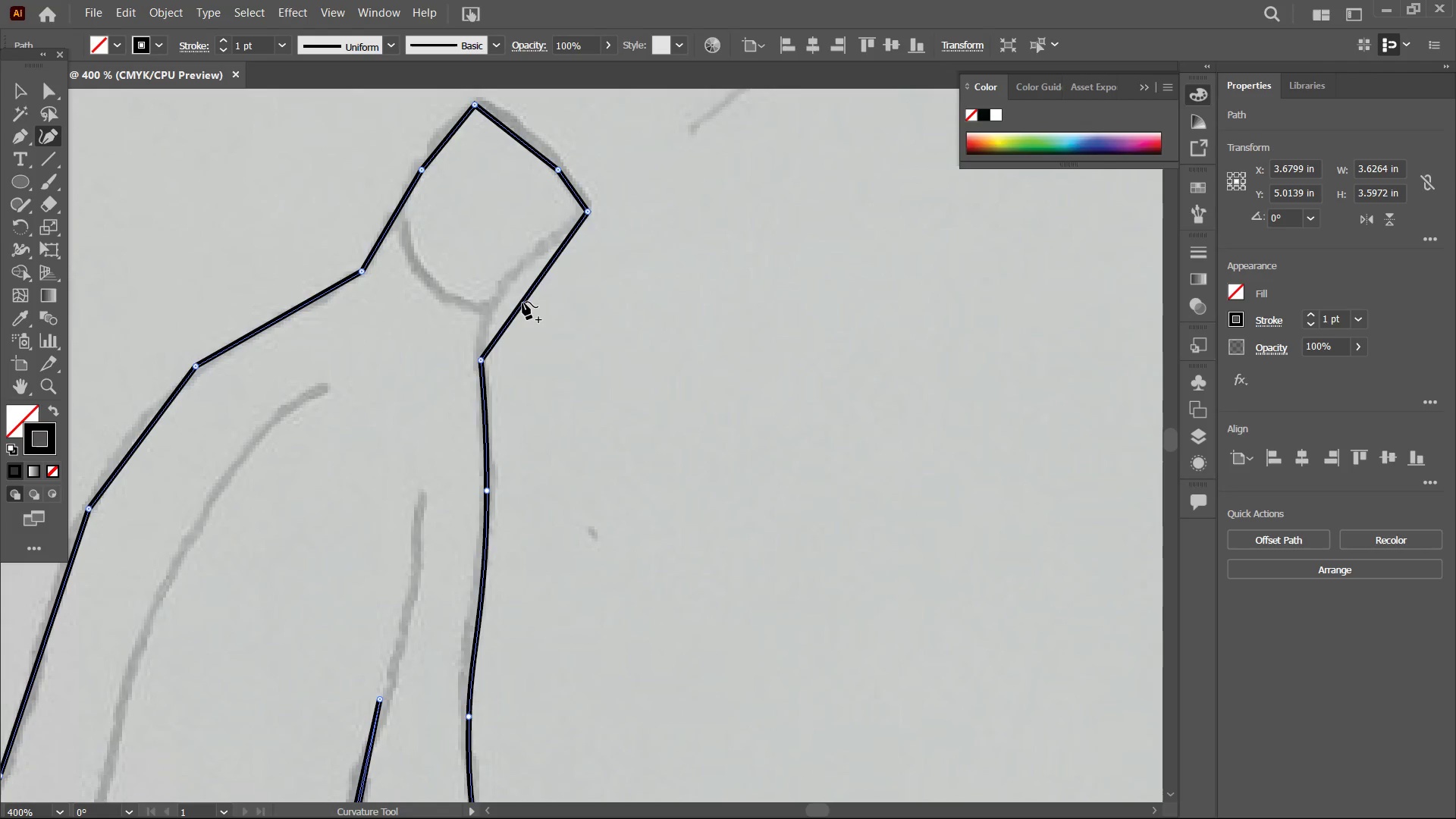 
left_click_drag(start_coordinate=[522, 302], to_coordinate=[509, 281])
 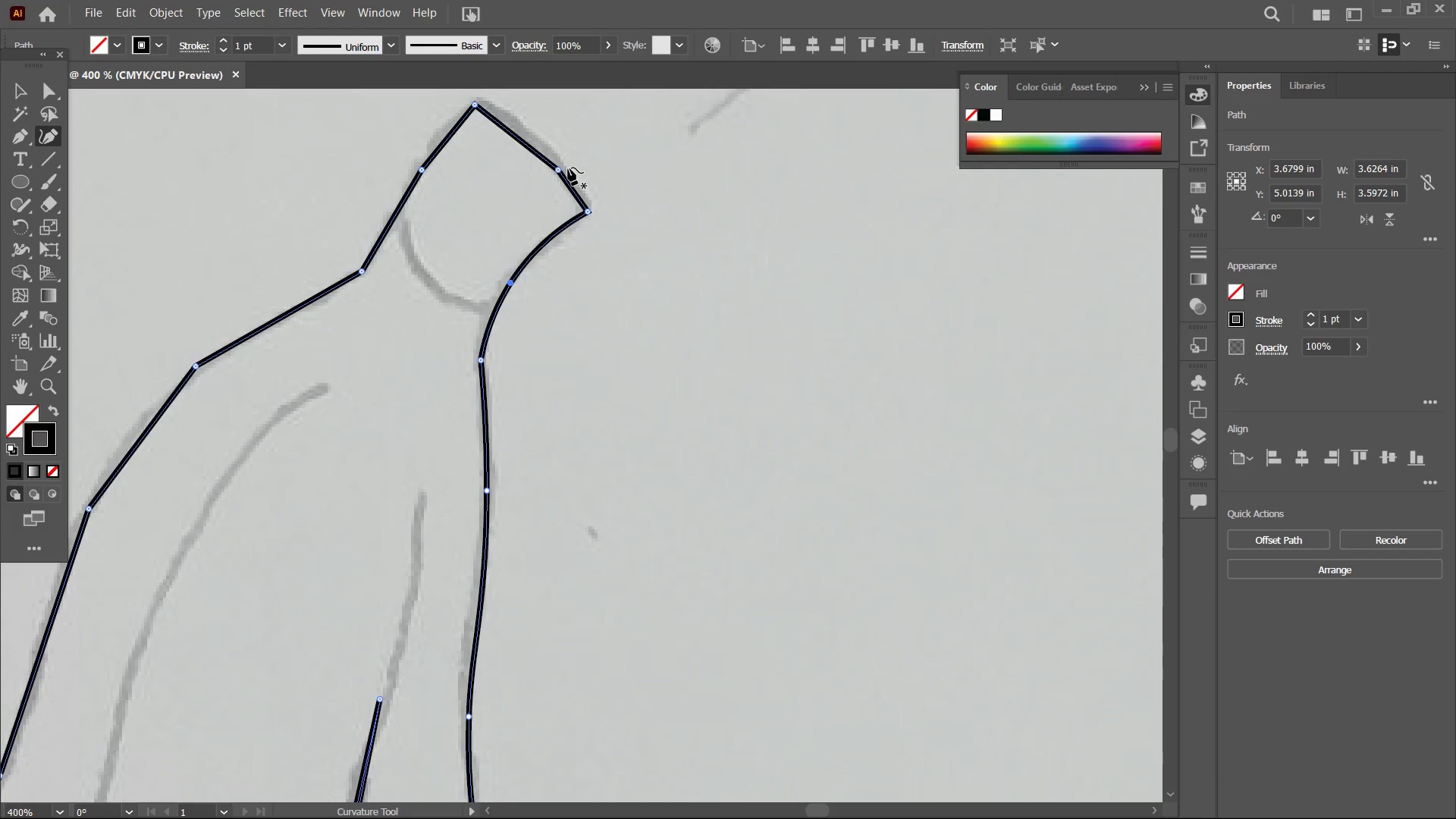 
left_click([559, 171])
 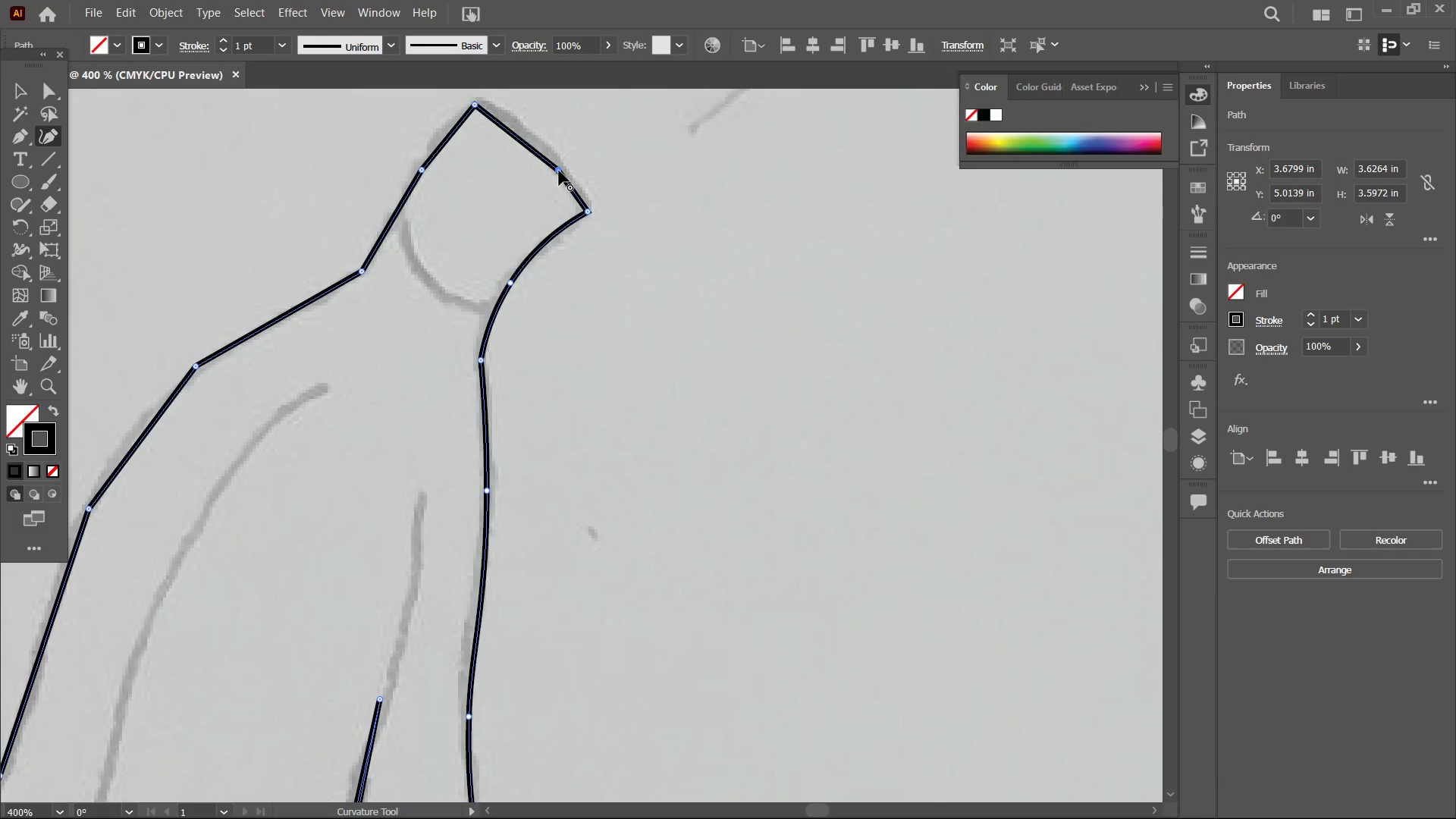 
key(Backspace)
 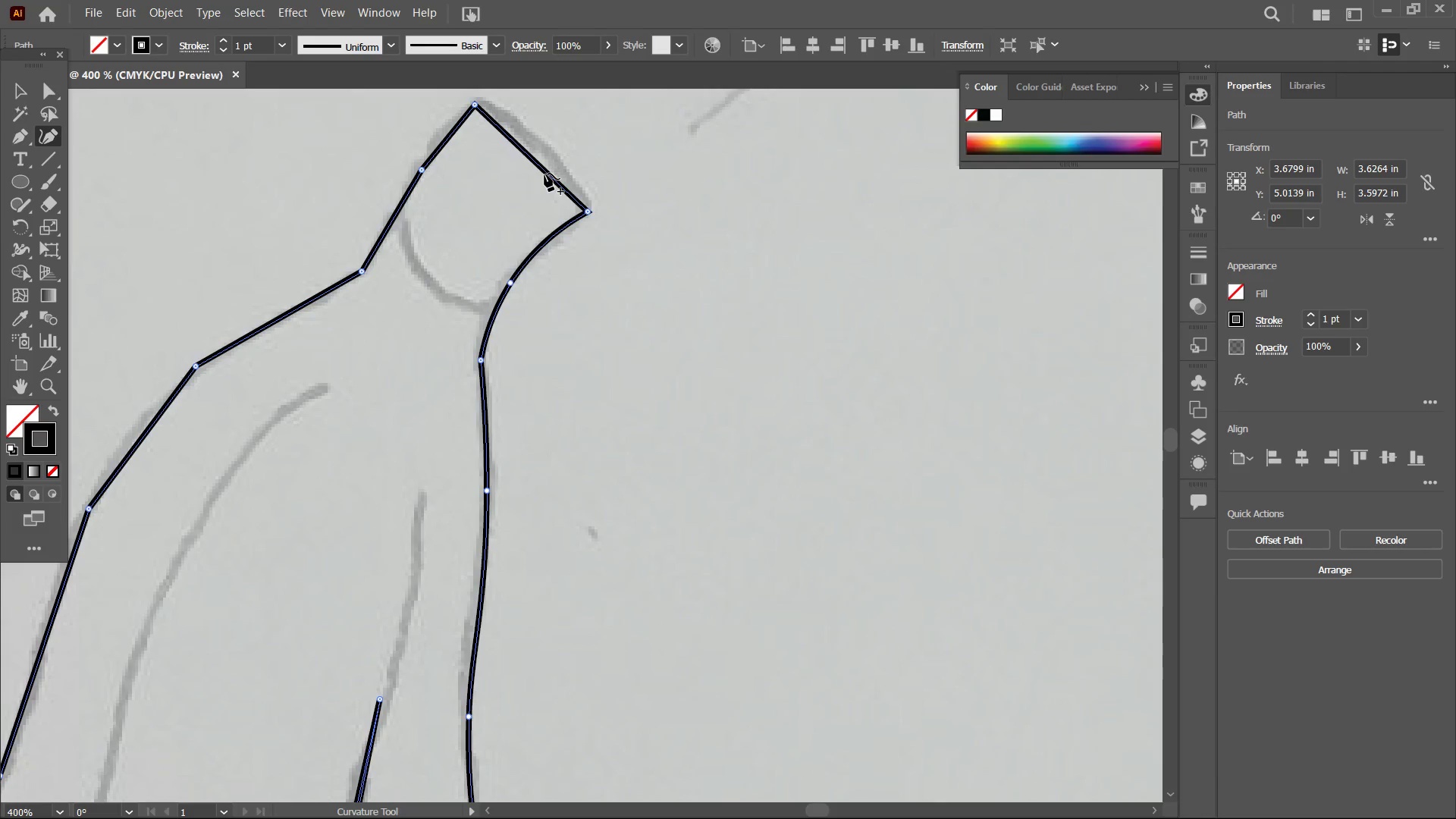 
left_click_drag(start_coordinate=[544, 172], to_coordinate=[557, 164])
 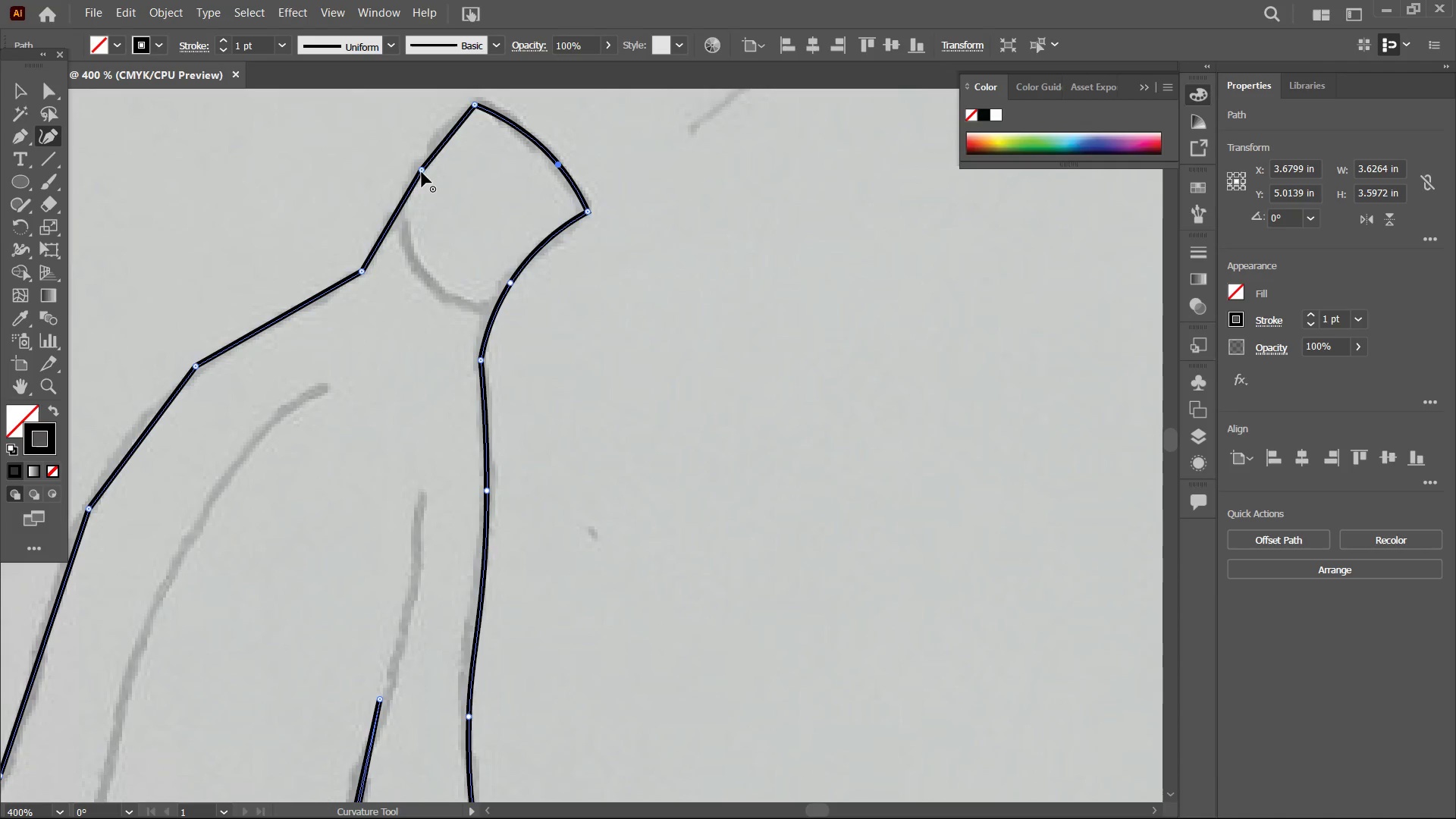 
left_click([422, 172])
 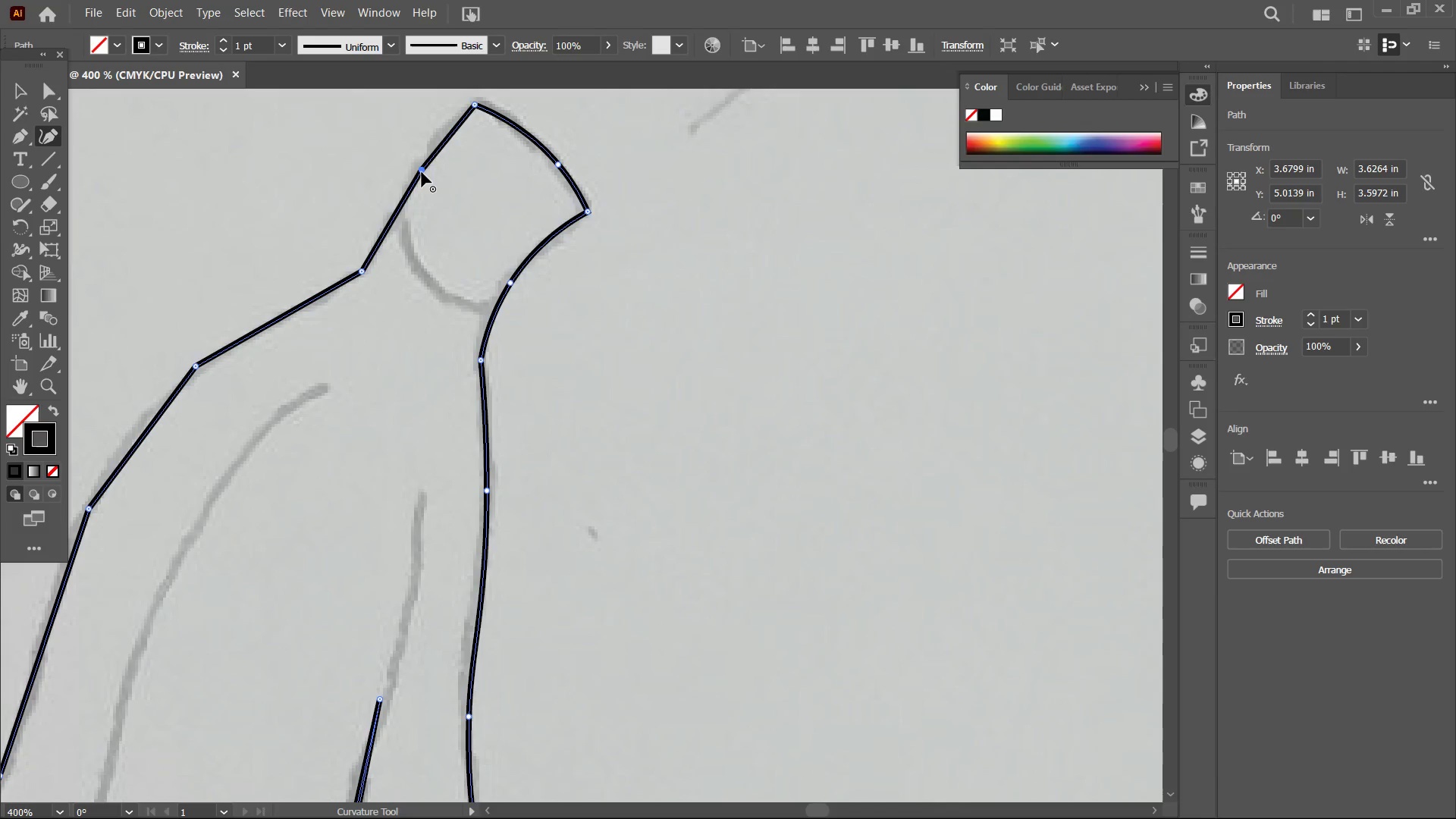 
key(Backspace)
 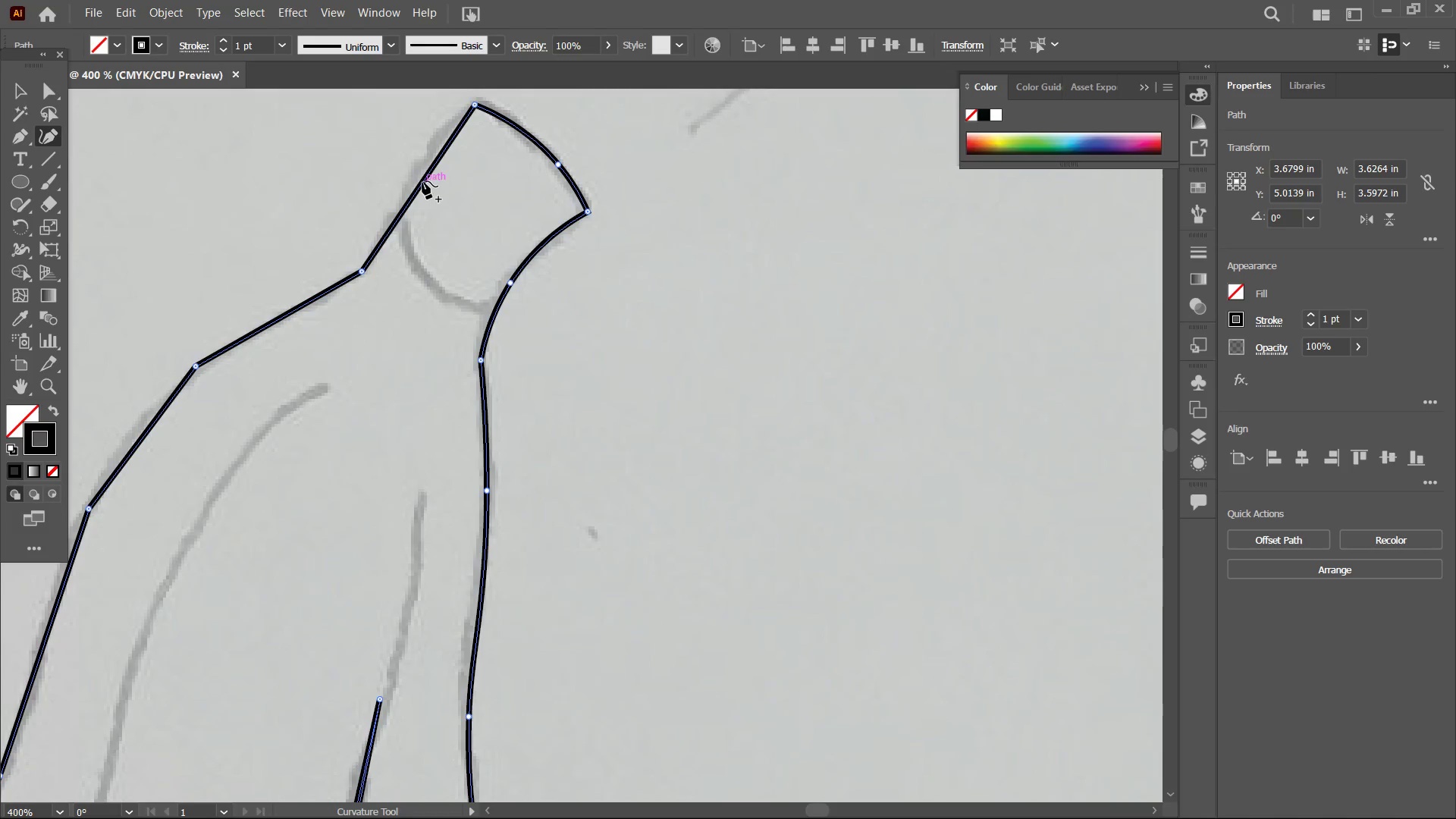 
left_click_drag(start_coordinate=[422, 181], to_coordinate=[413, 168])
 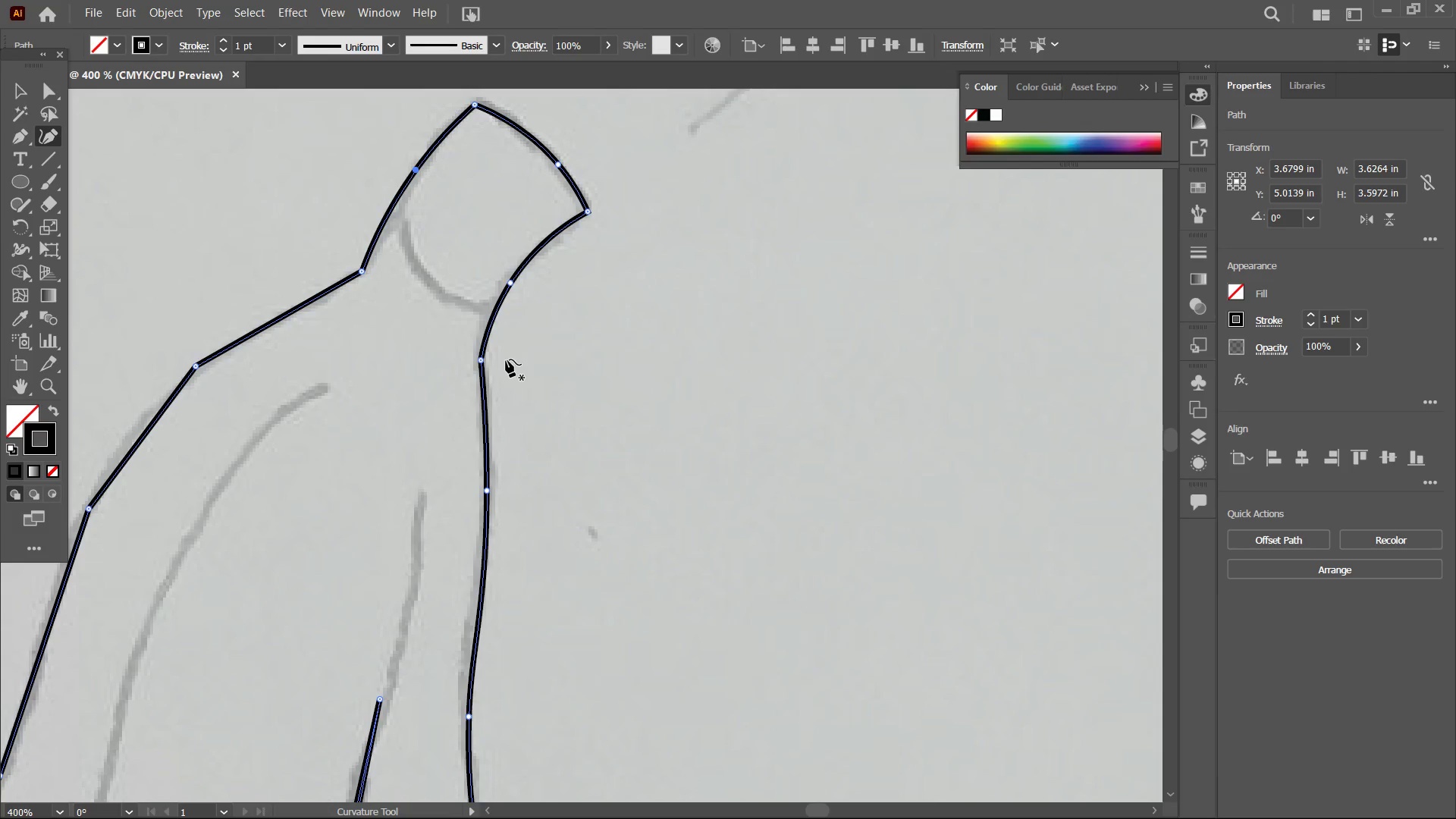 
hold_key(key=Space, duration=0.72)
 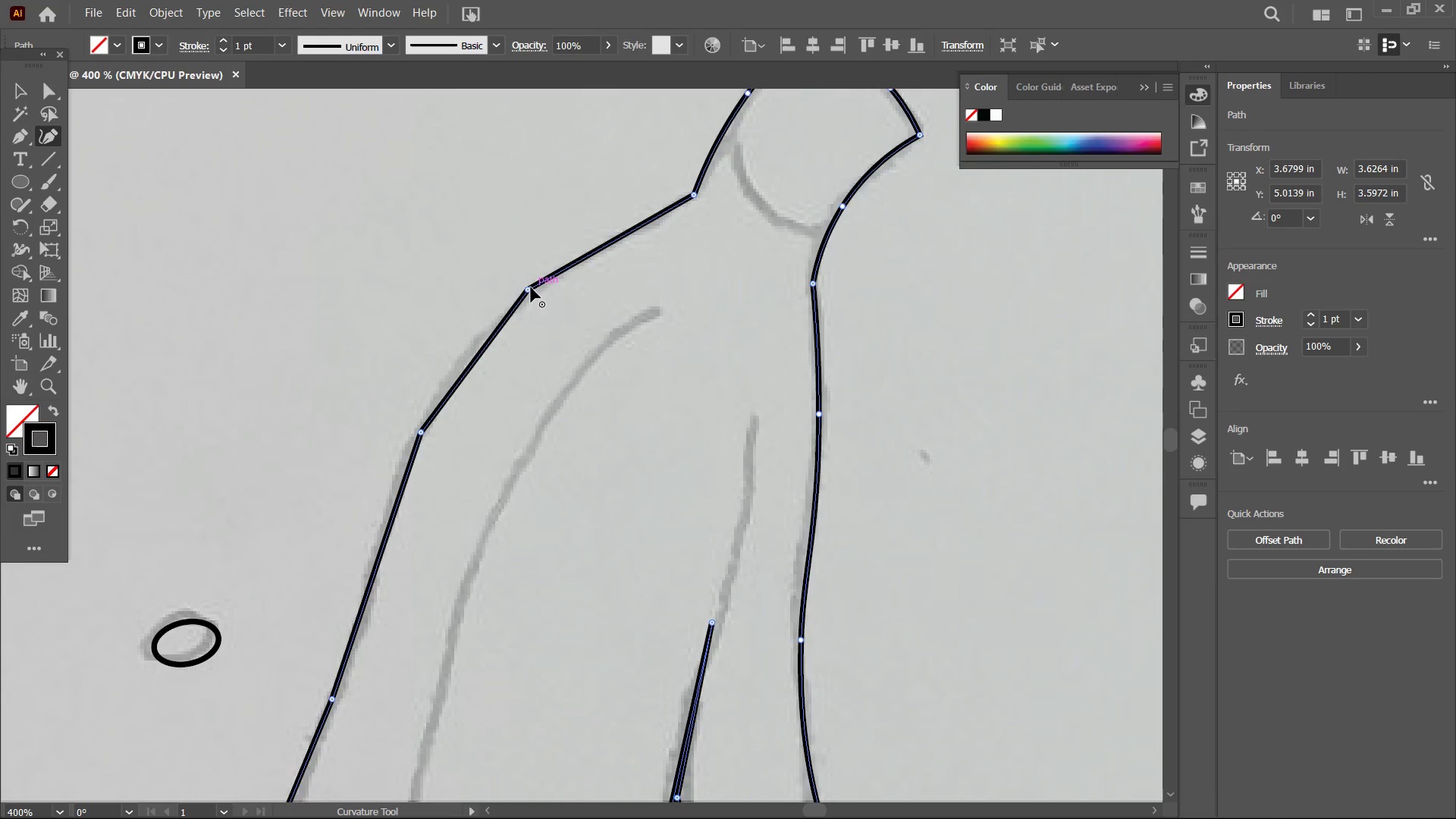 
left_click_drag(start_coordinate=[407, 424], to_coordinate=[740, 347])
 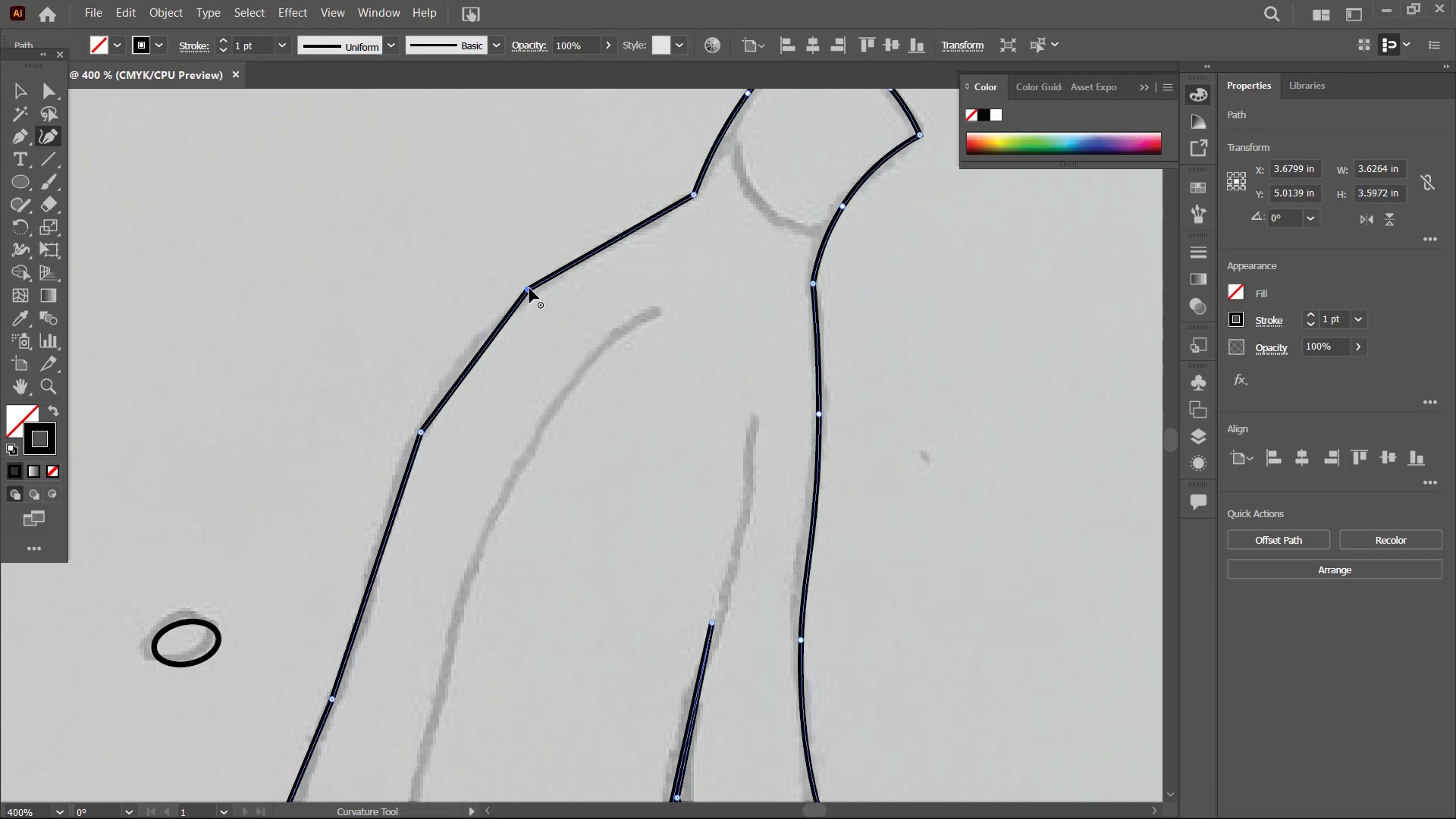 
key(Backspace)
 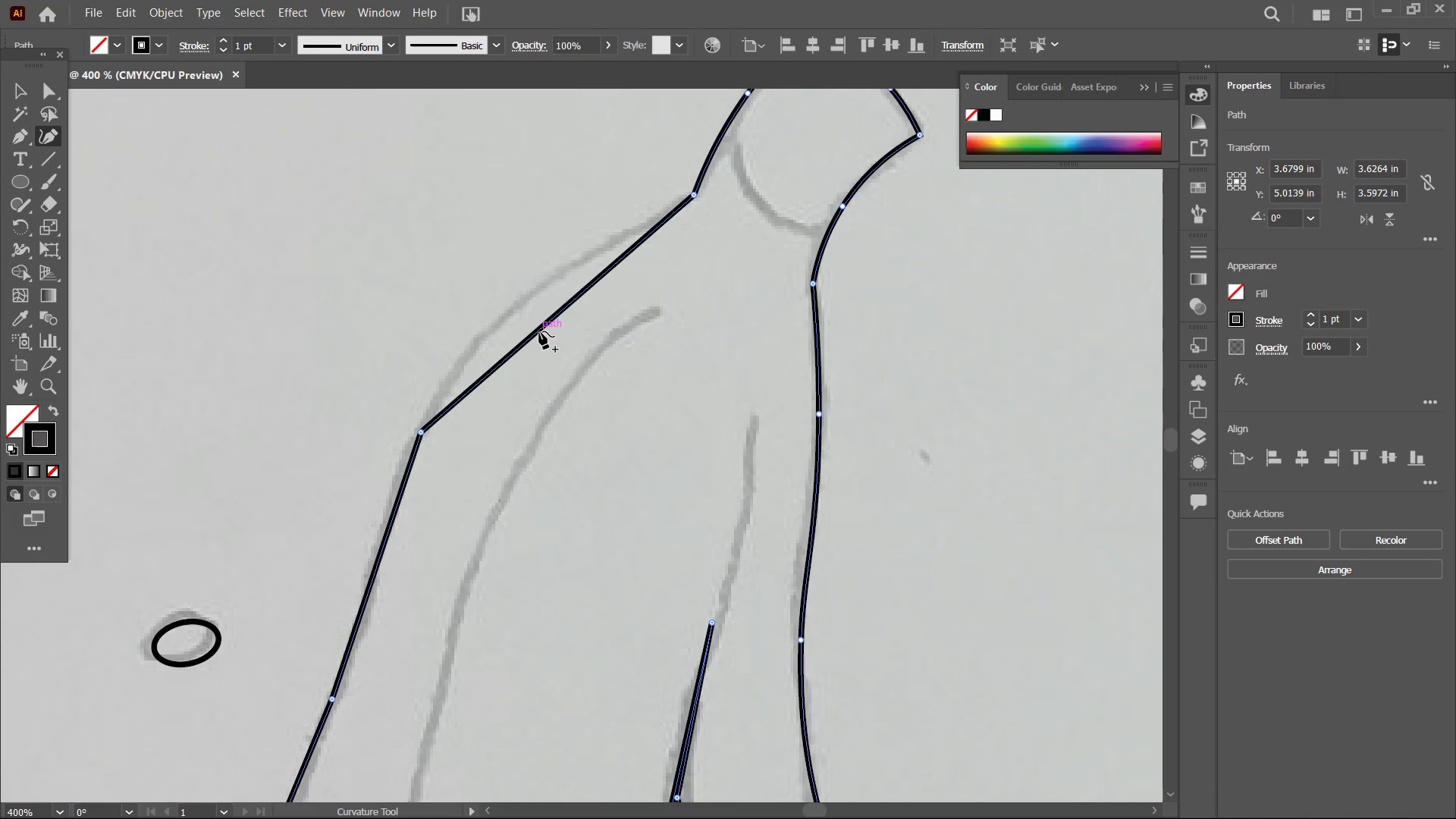 
left_click_drag(start_coordinate=[539, 331], to_coordinate=[529, 296])
 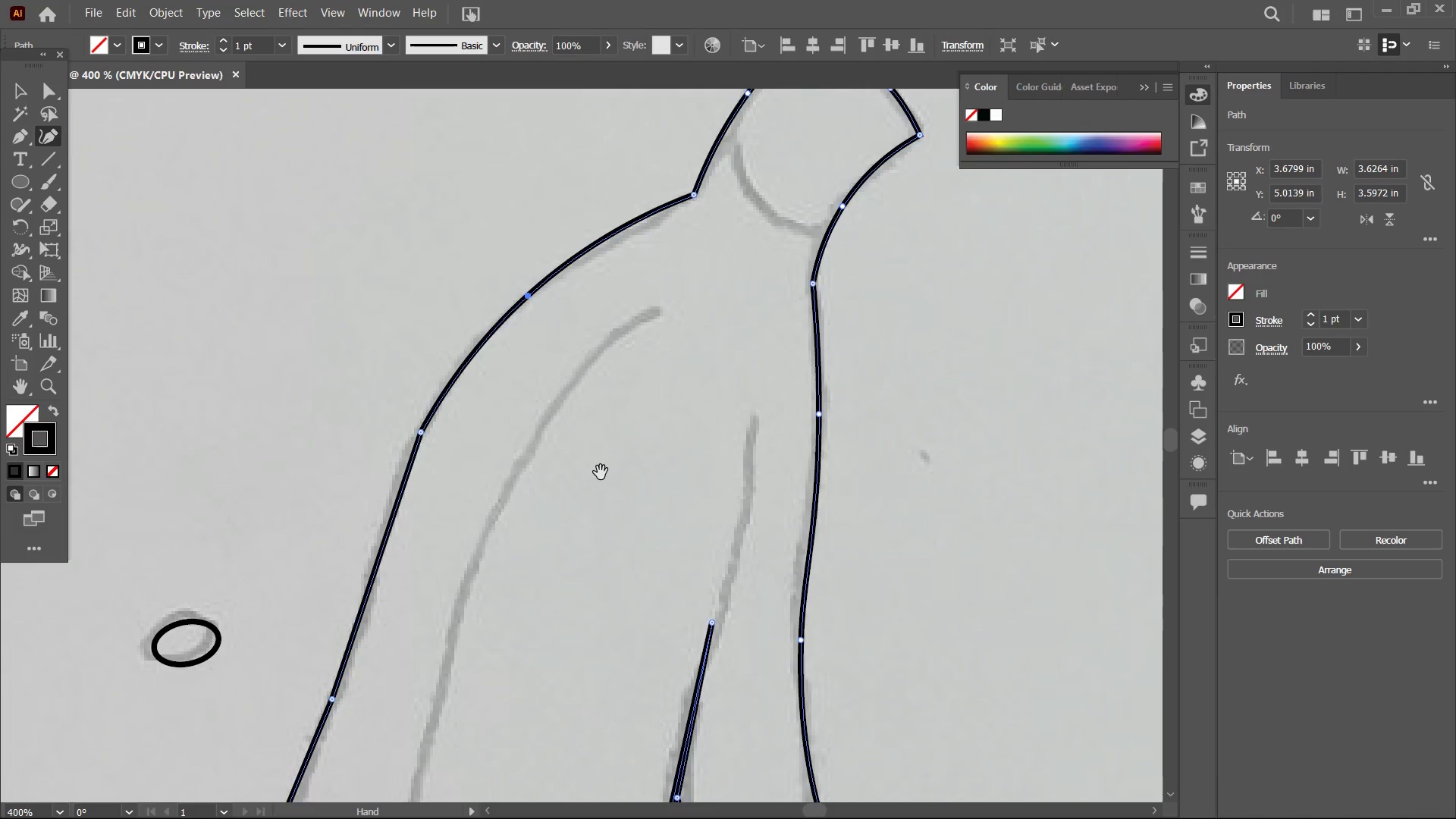 
hold_key(key=Space, duration=0.59)
 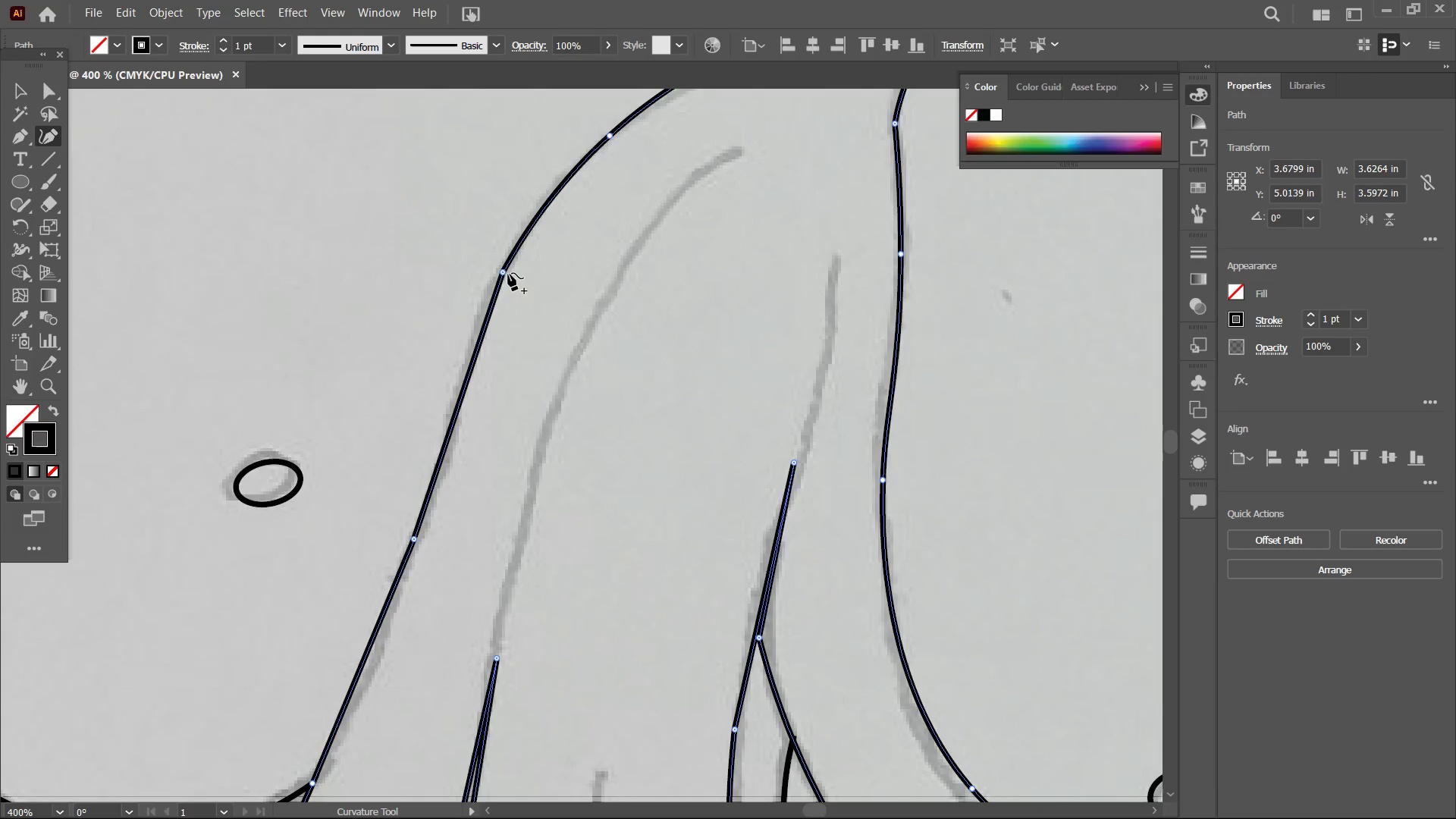 
left_click_drag(start_coordinate=[604, 472], to_coordinate=[686, 312])
 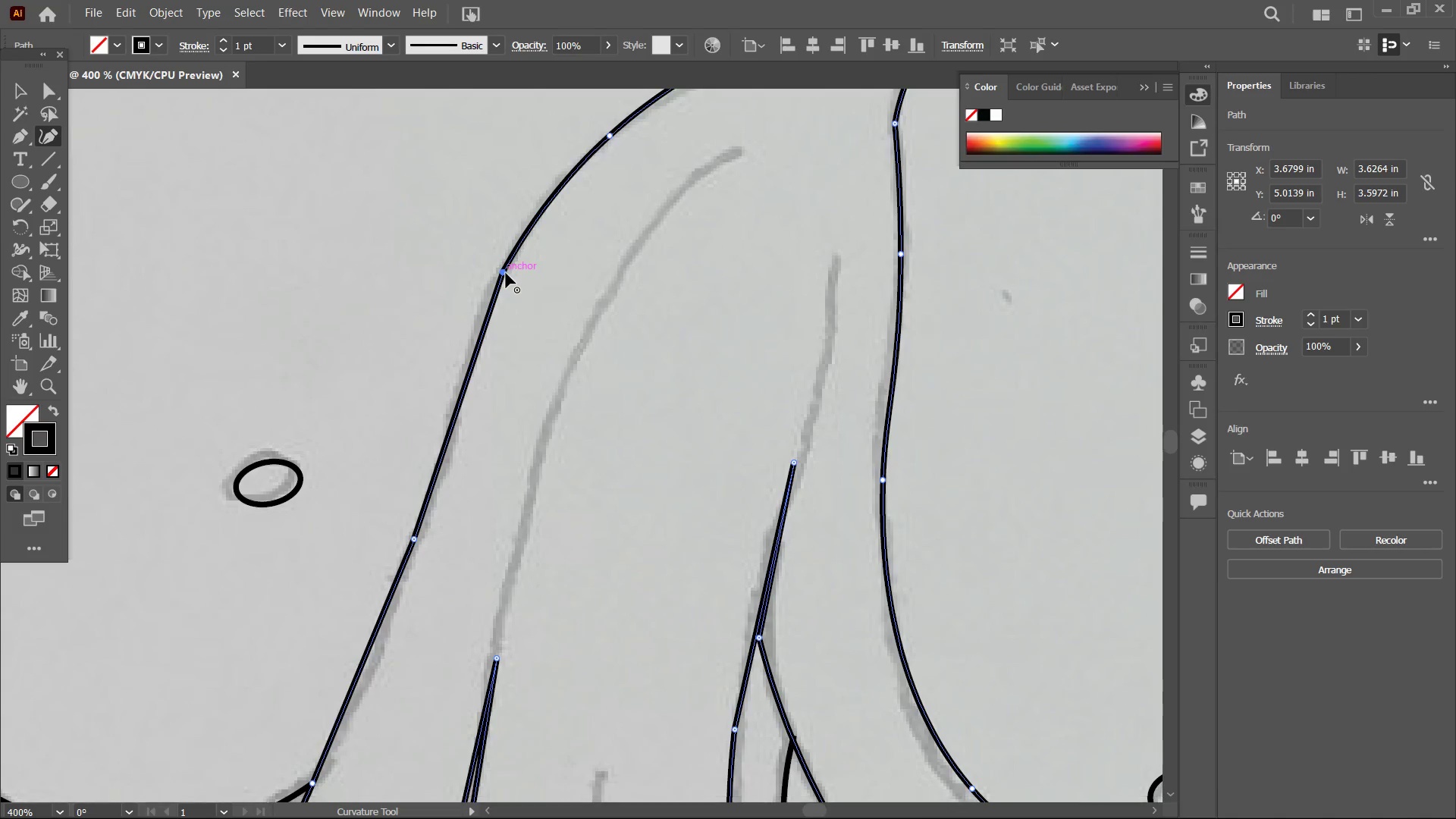 
key(Backspace)
 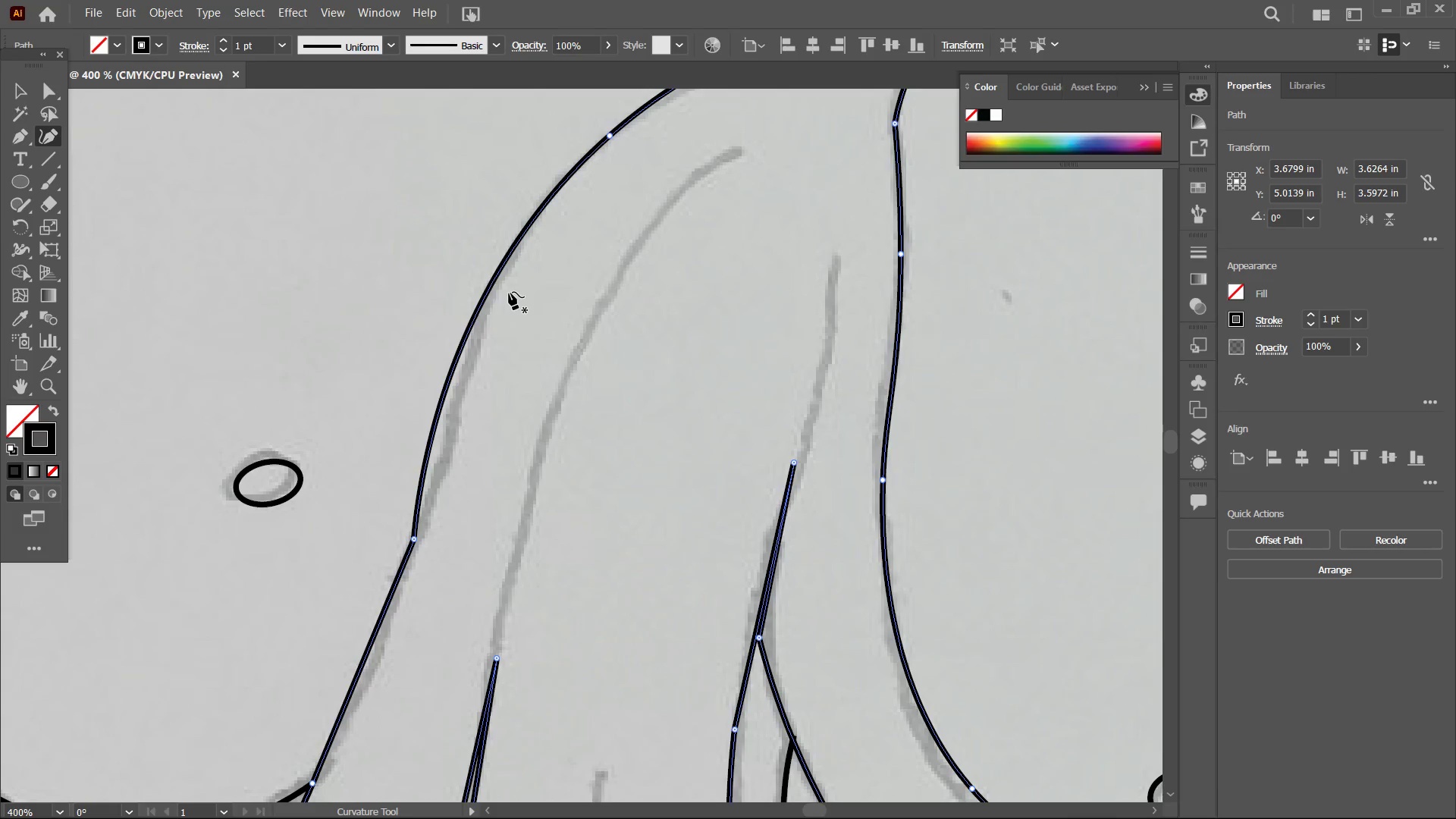 
key(Control+Minus)
 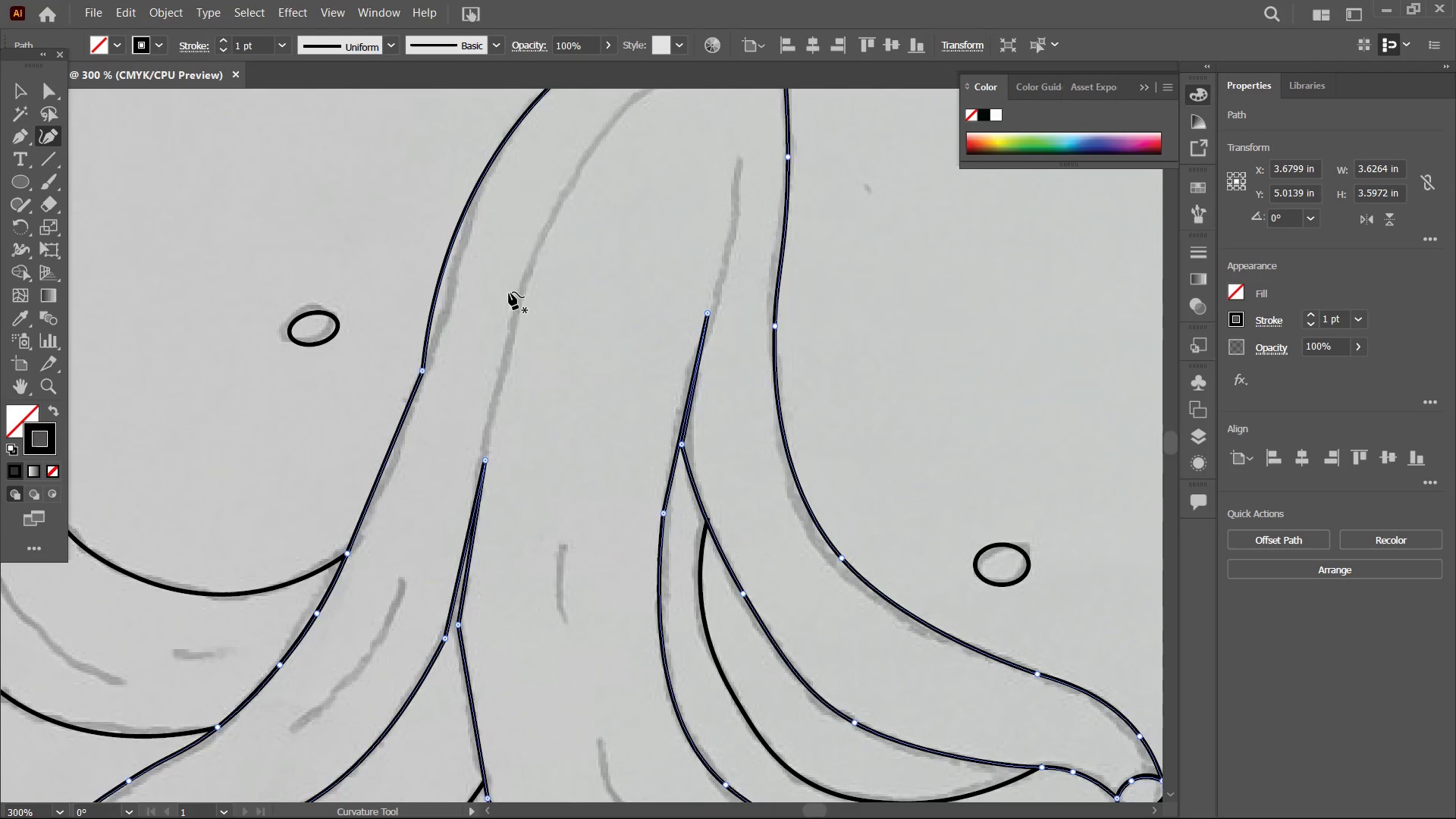 
hold_key(key=Space, duration=0.53)
 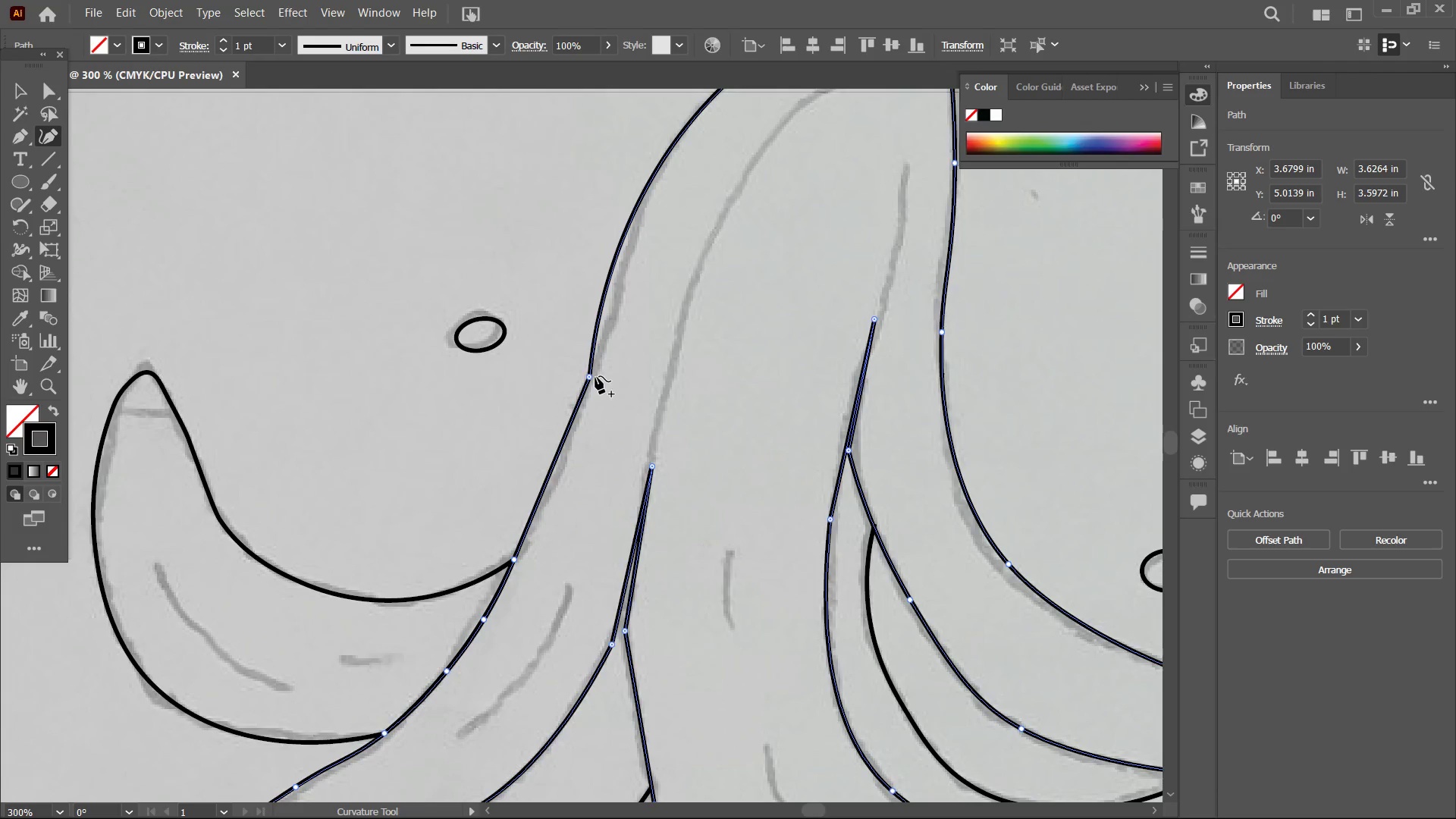 
left_click_drag(start_coordinate=[543, 365], to_coordinate=[710, 372])
 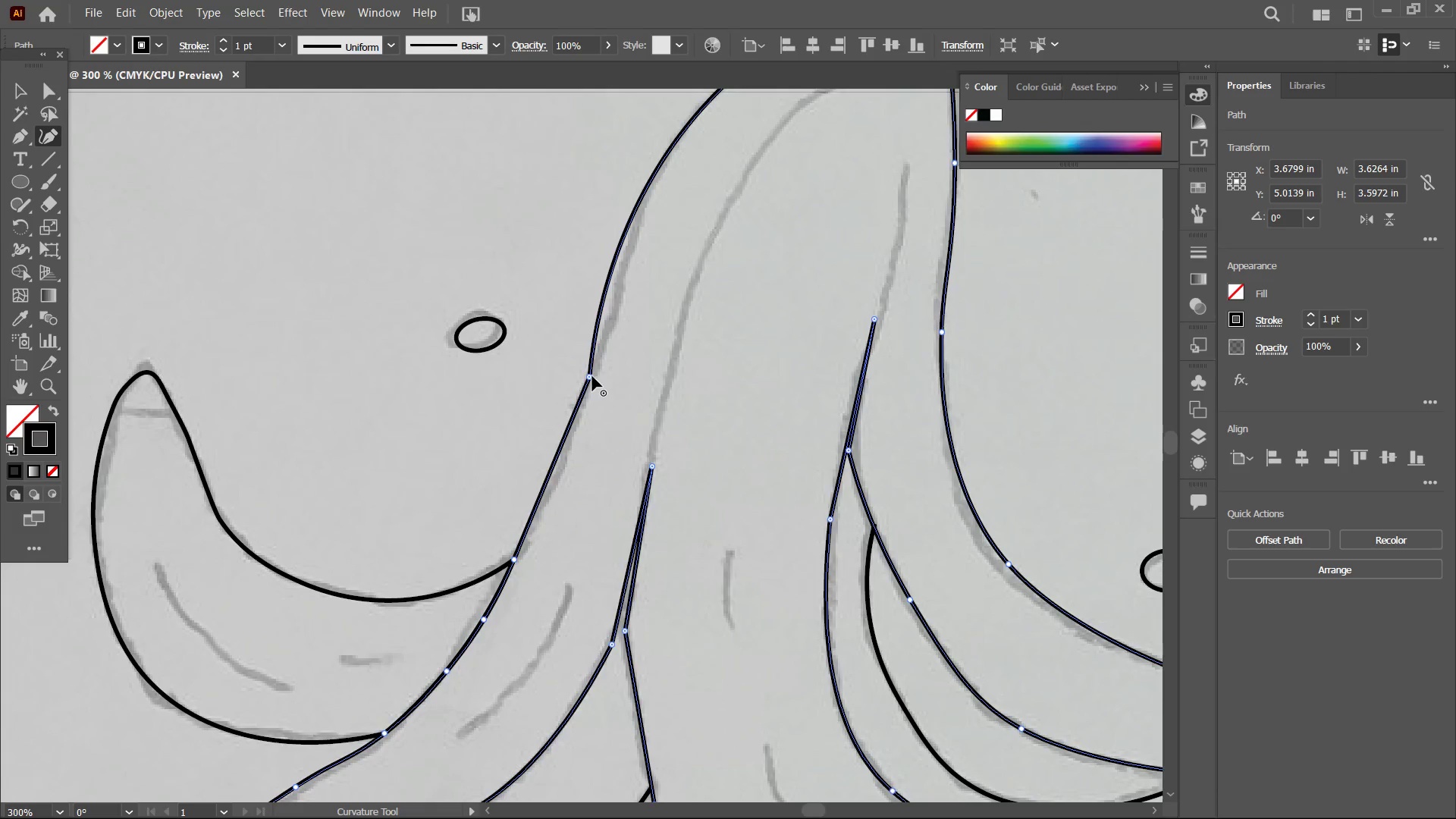 
left_click([592, 376])
 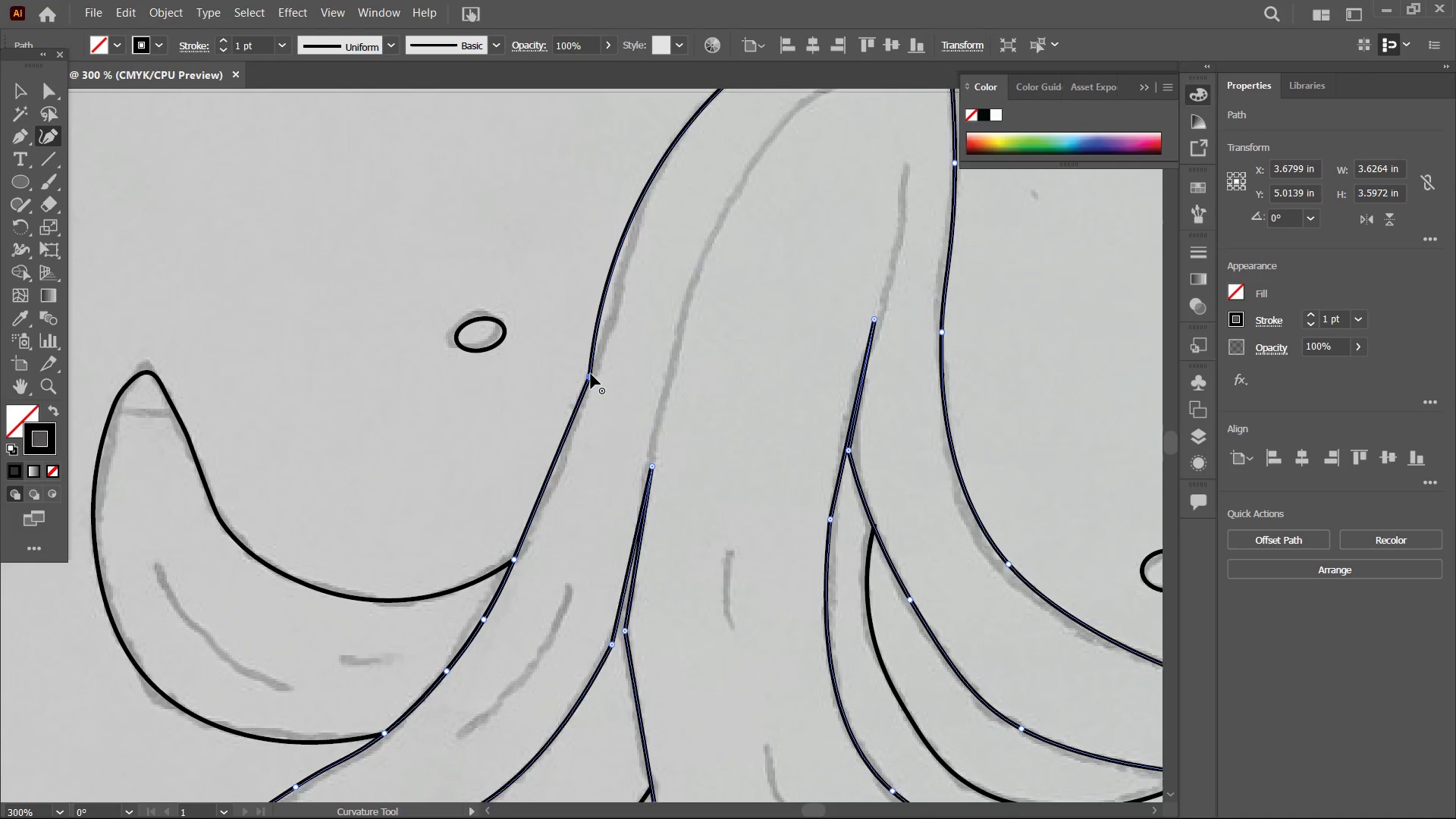 
key(Backspace)
 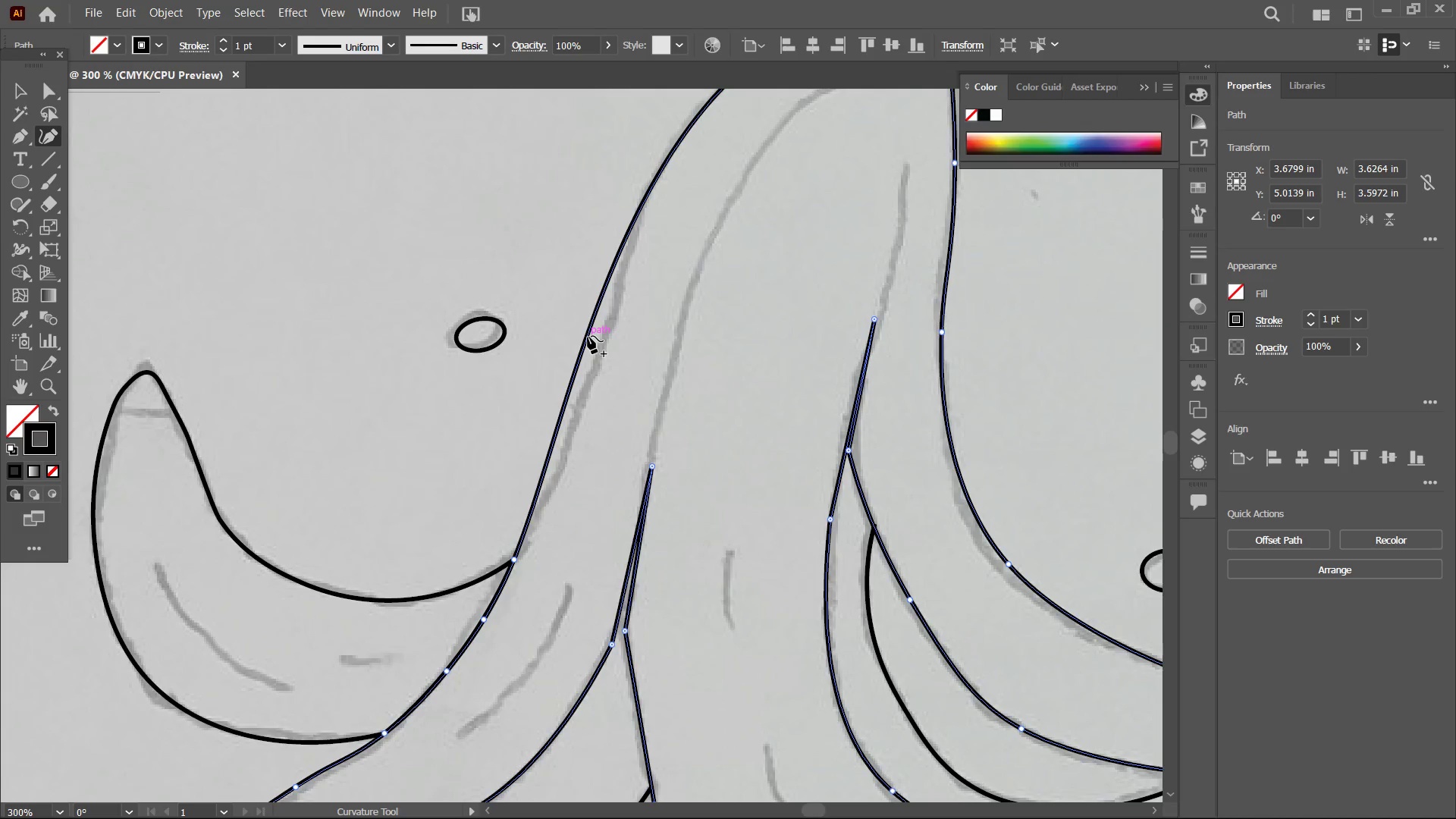 
left_click_drag(start_coordinate=[588, 336], to_coordinate=[600, 353])
 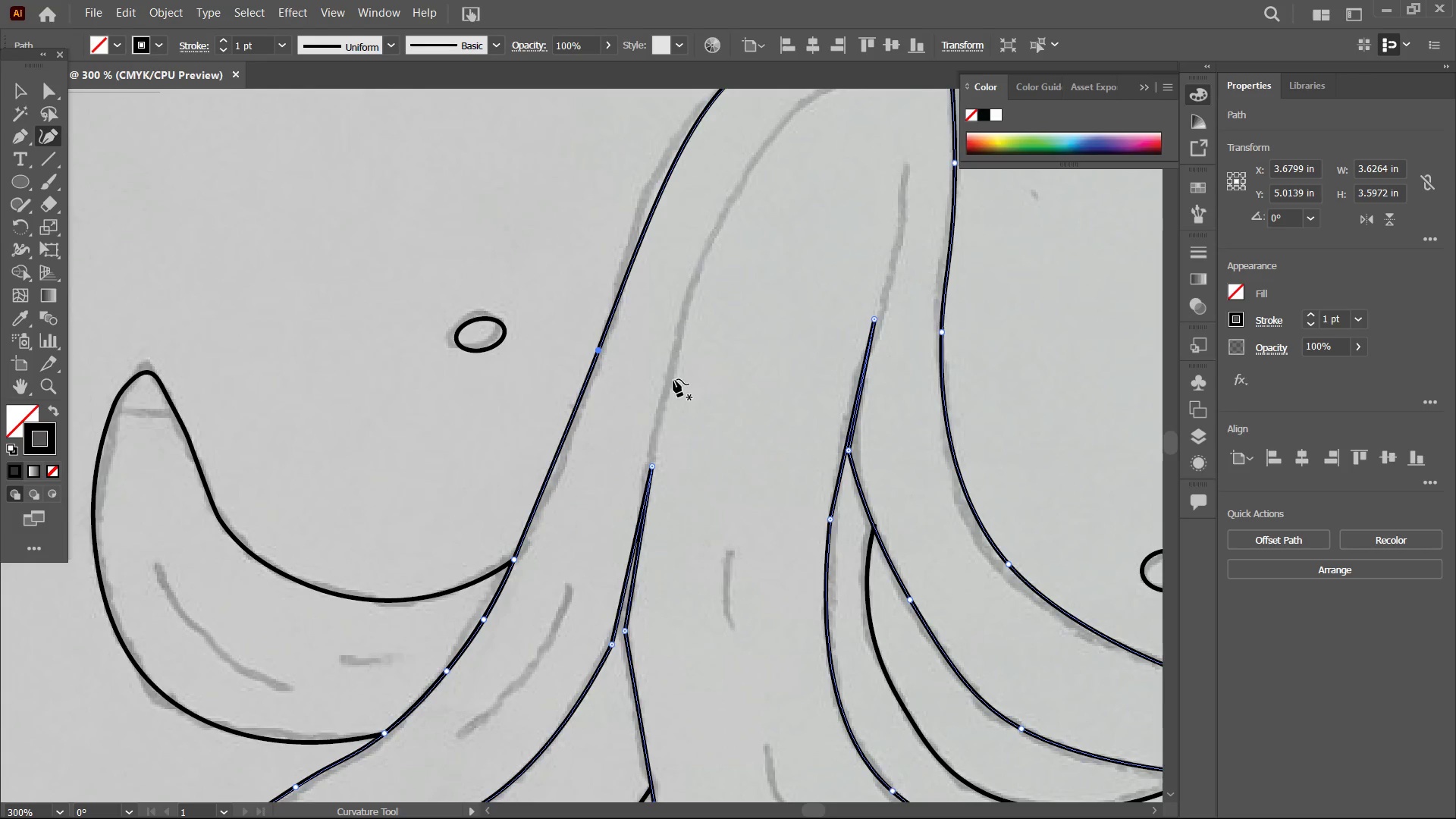 
scroll: coordinate [656, 371], scroll_direction: up, amount: 7.0
 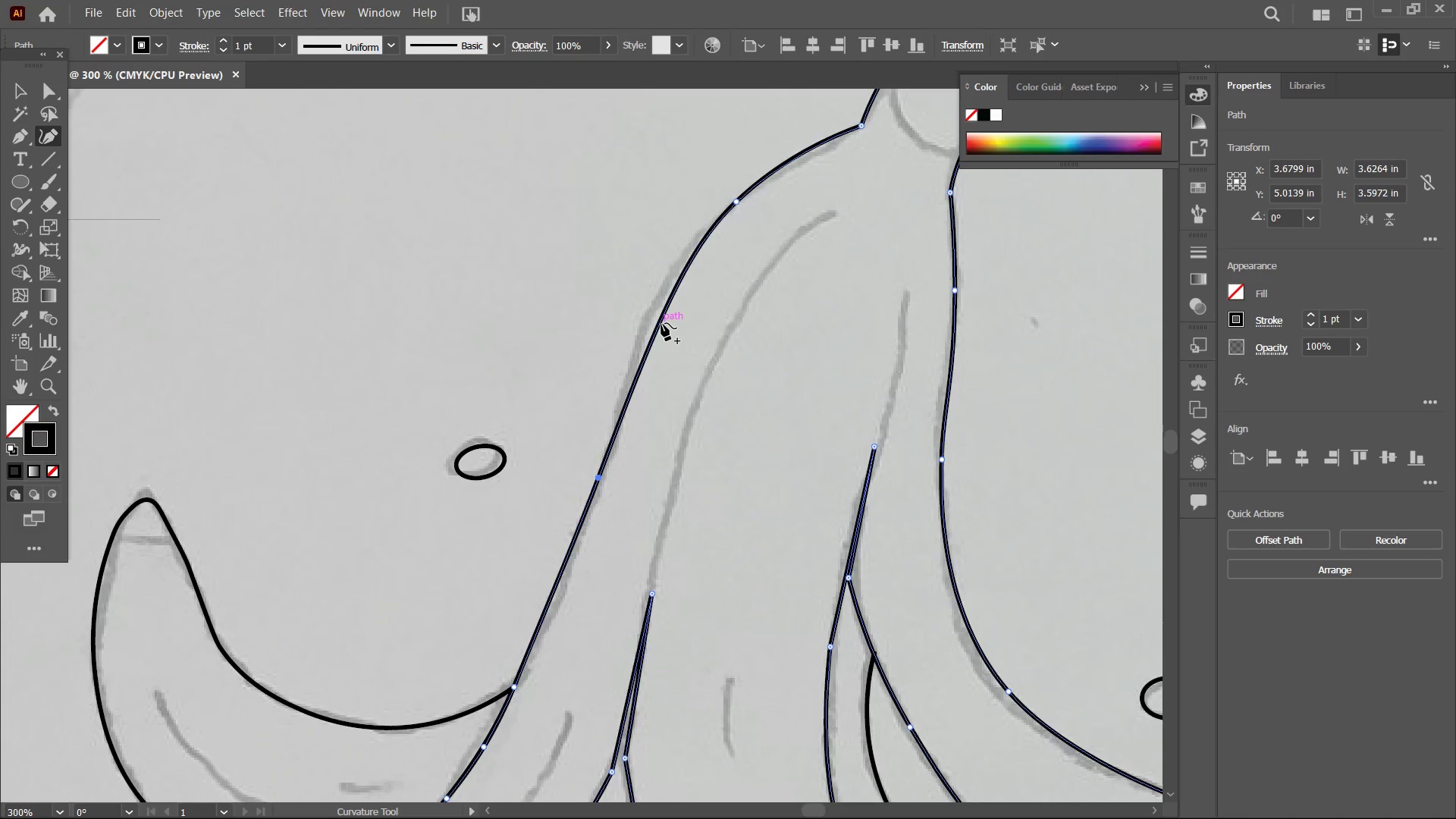 
left_click_drag(start_coordinate=[661, 323], to_coordinate=[652, 318])
 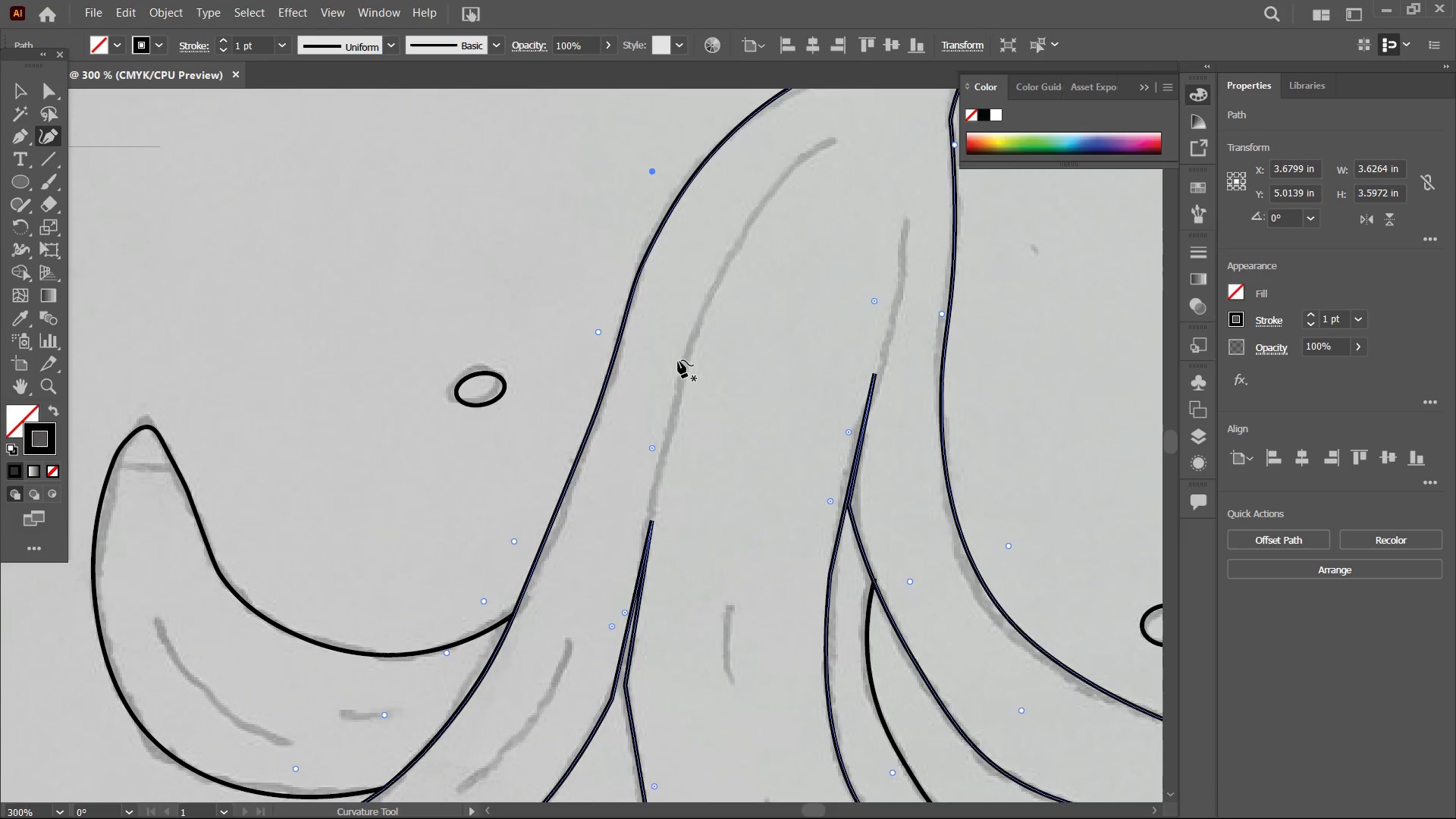 
scroll: coordinate [636, 397], scroll_direction: down, amount: 22.0
 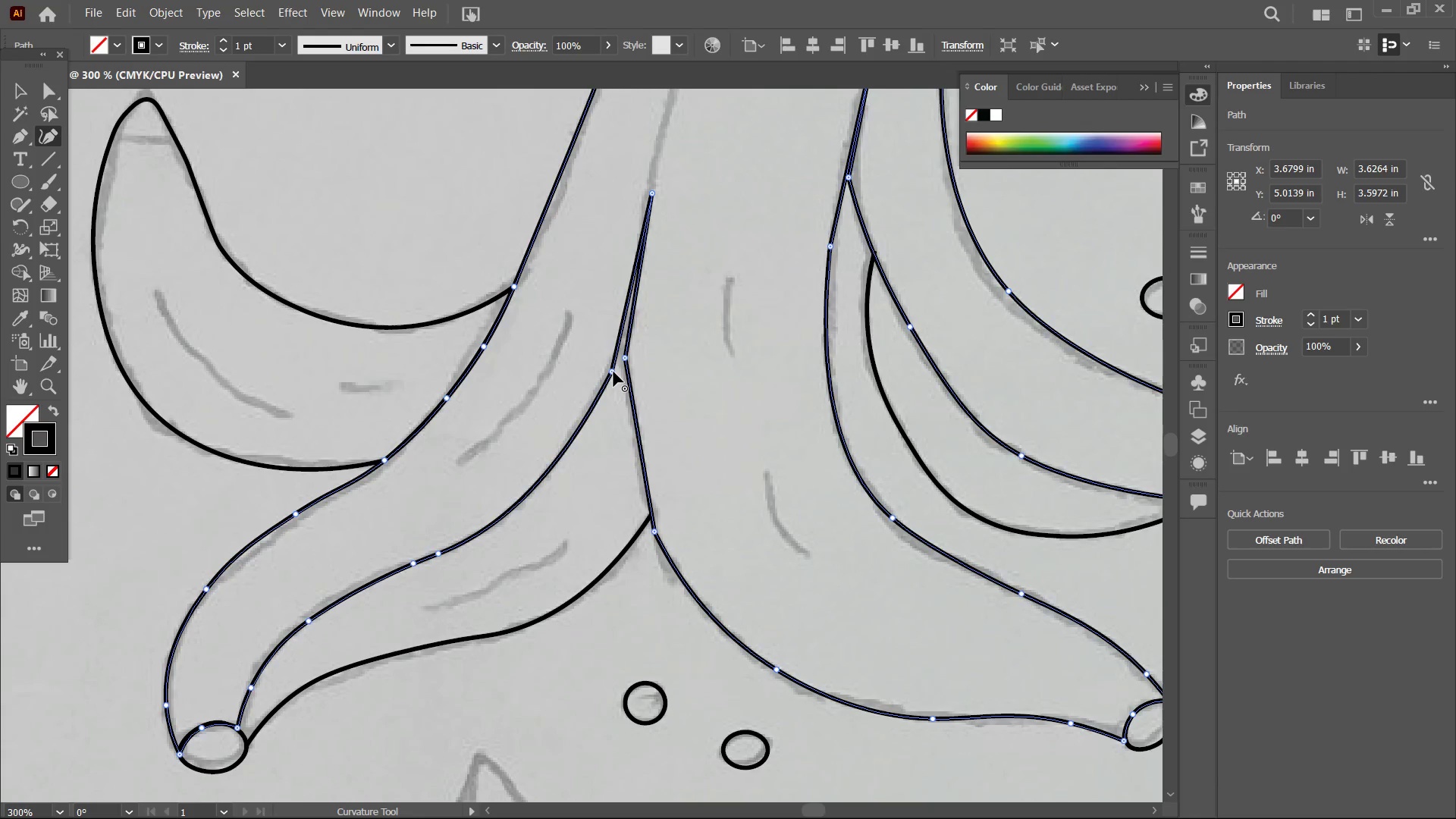 
left_click([613, 372])
 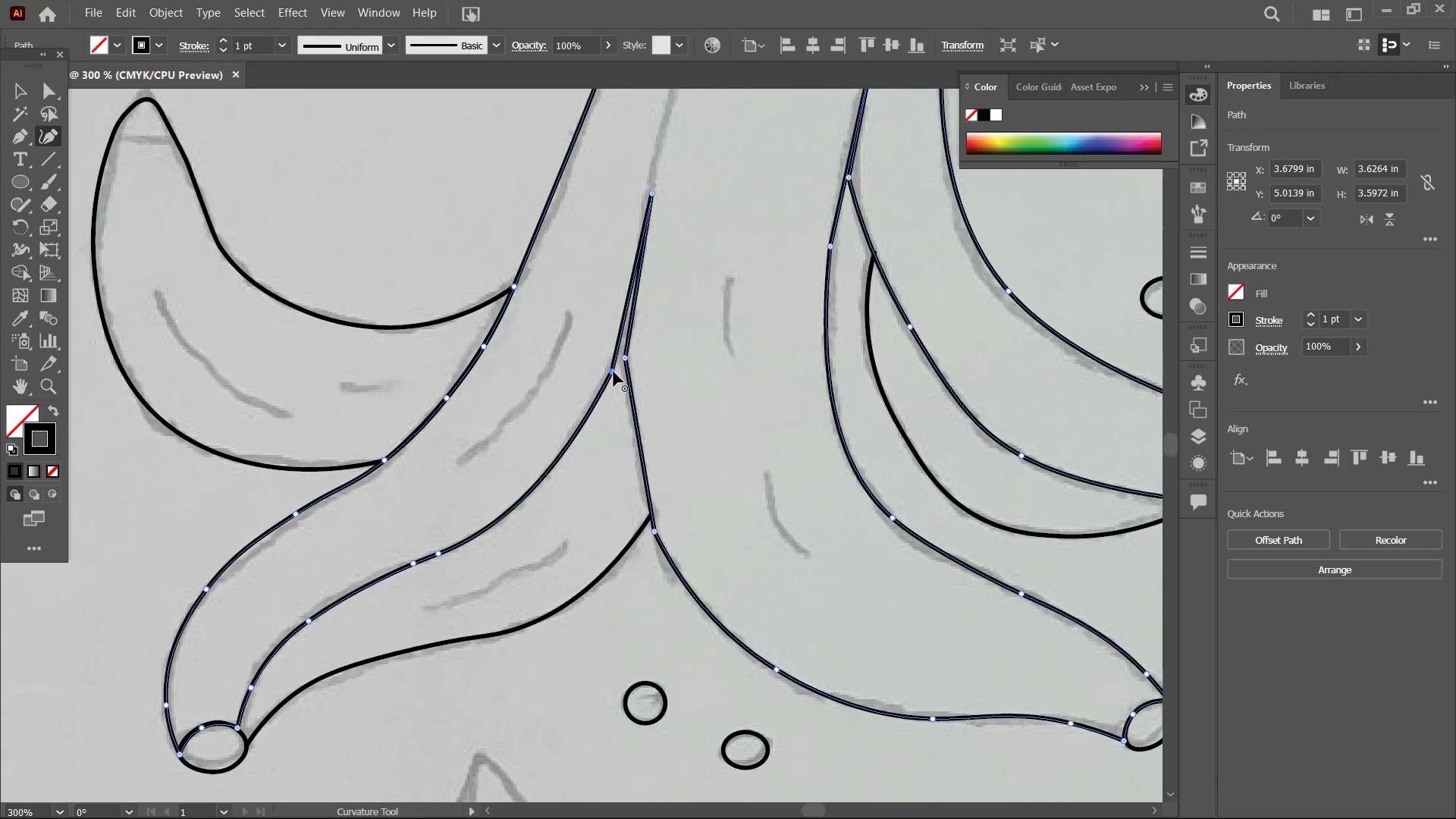 
key(Backspace)
 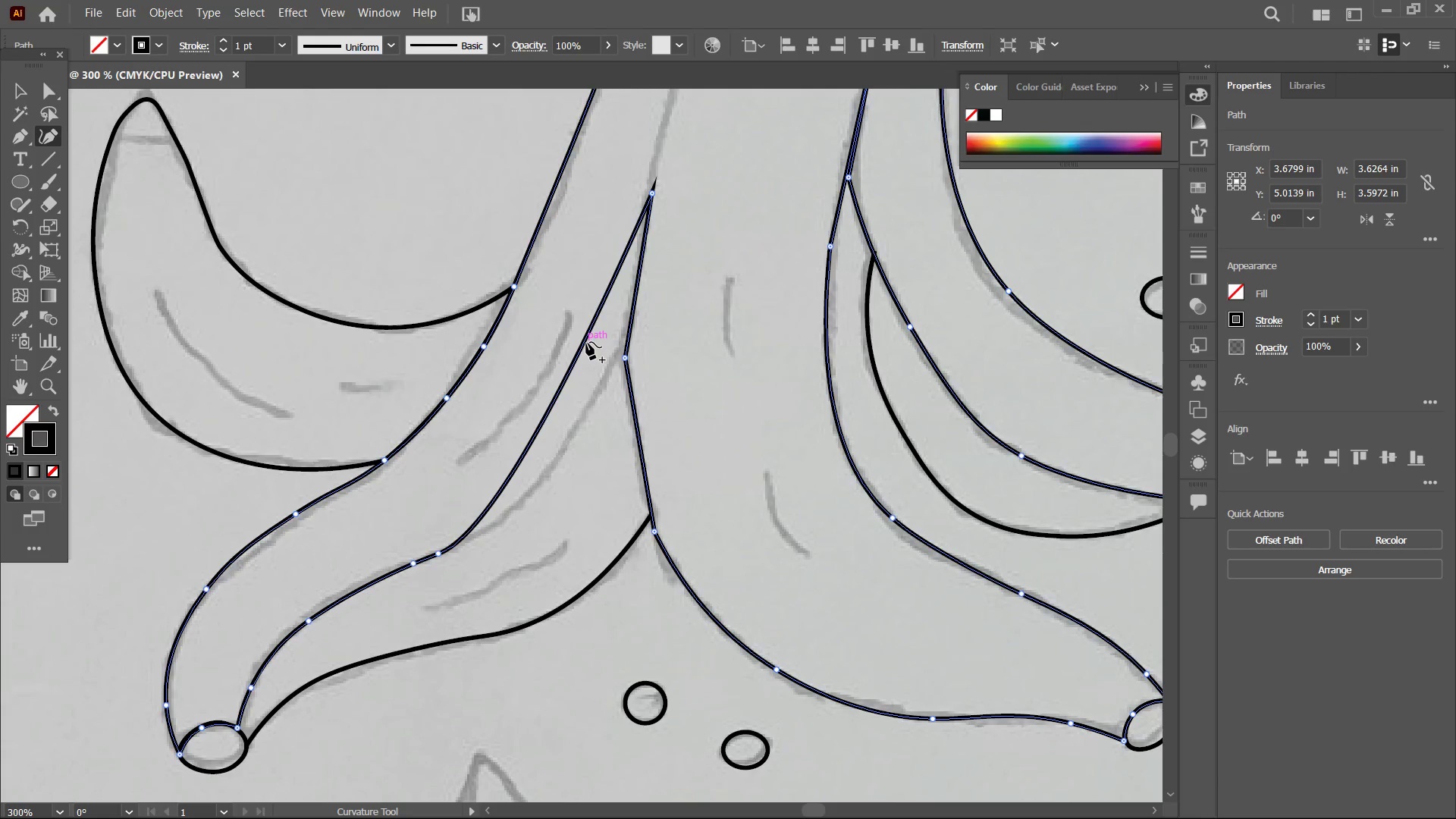 
left_click_drag(start_coordinate=[586, 342], to_coordinate=[616, 360])
 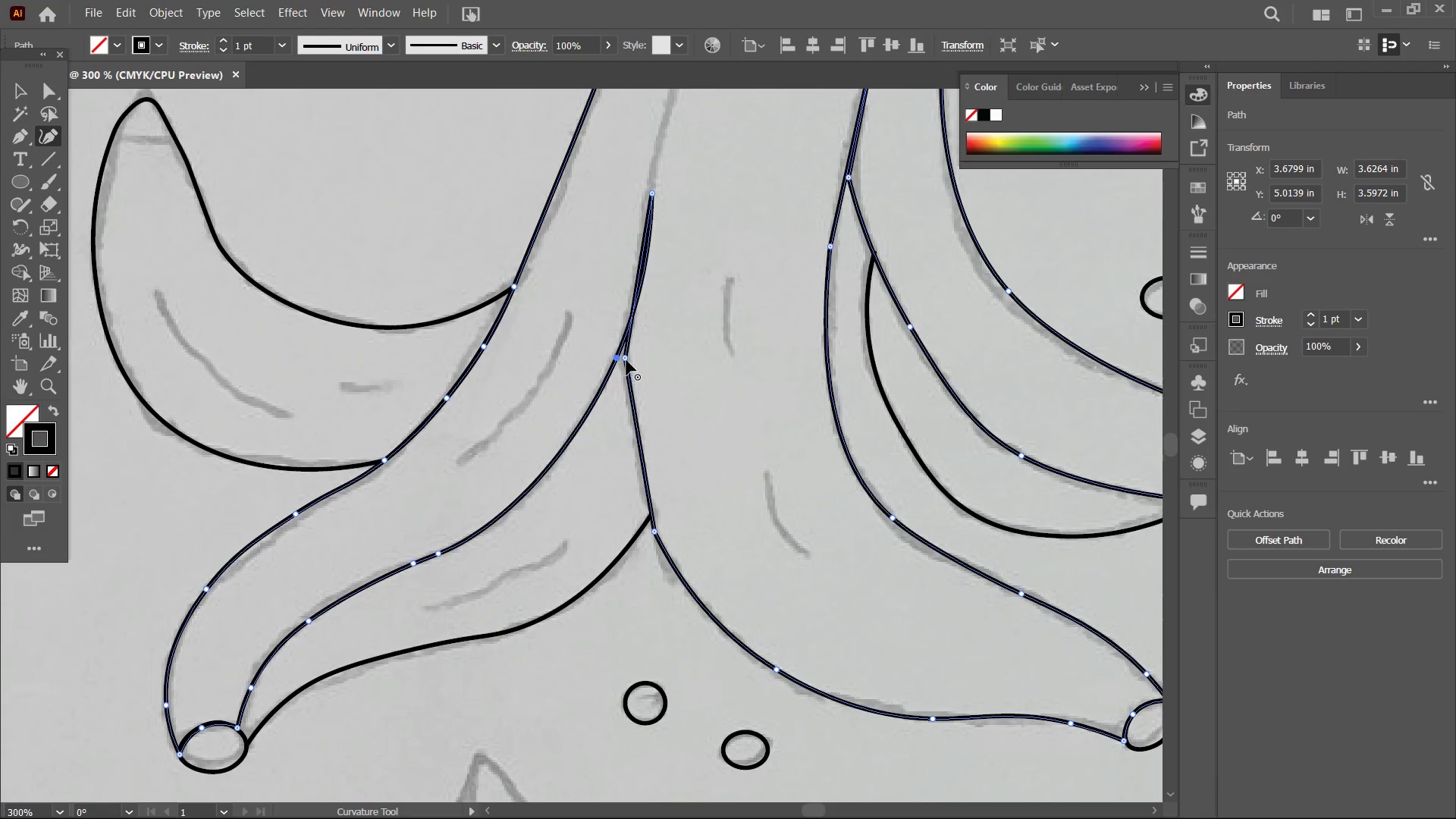 
key(Backspace)
 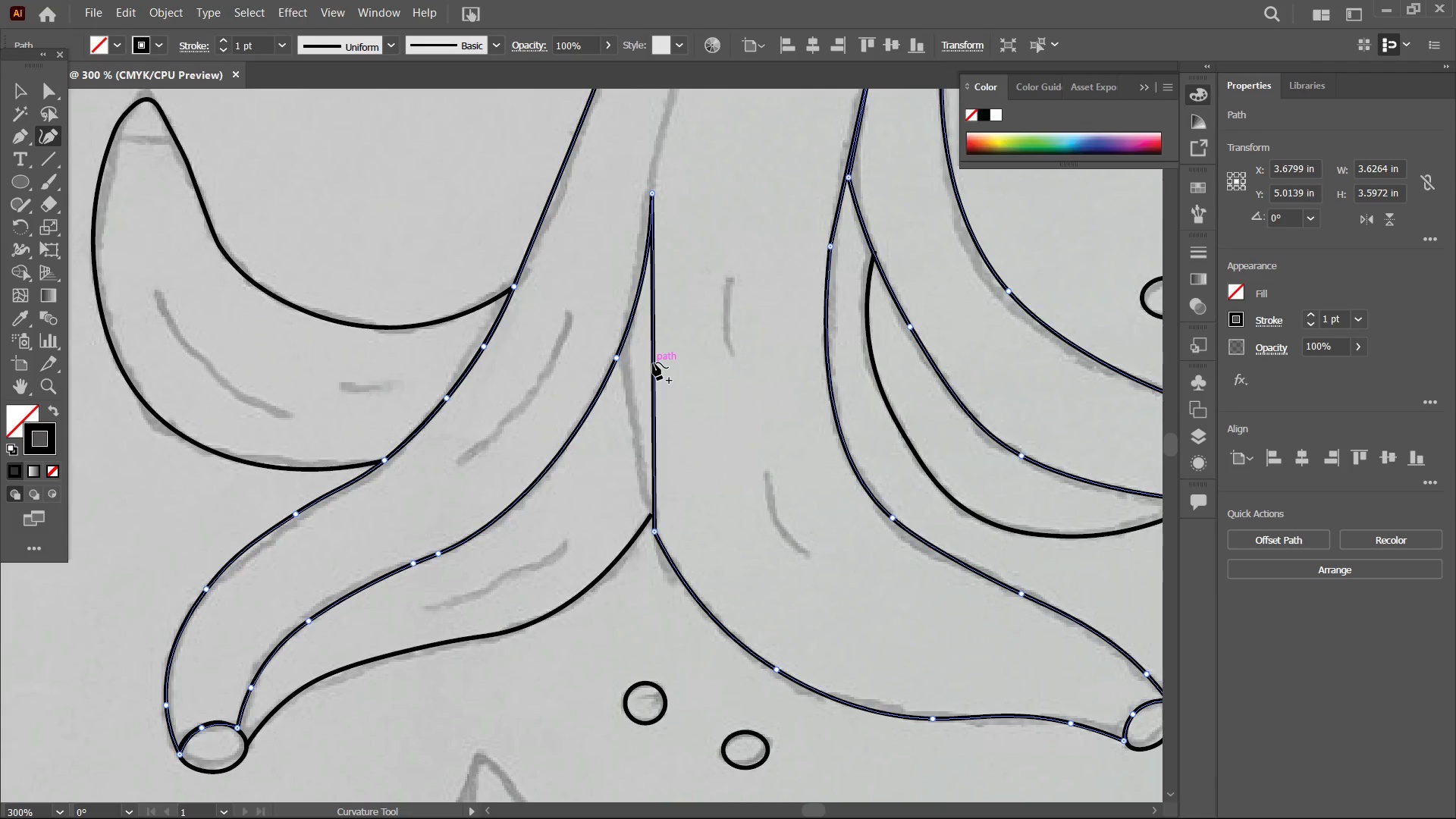 
left_click_drag(start_coordinate=[653, 362], to_coordinate=[624, 359])
 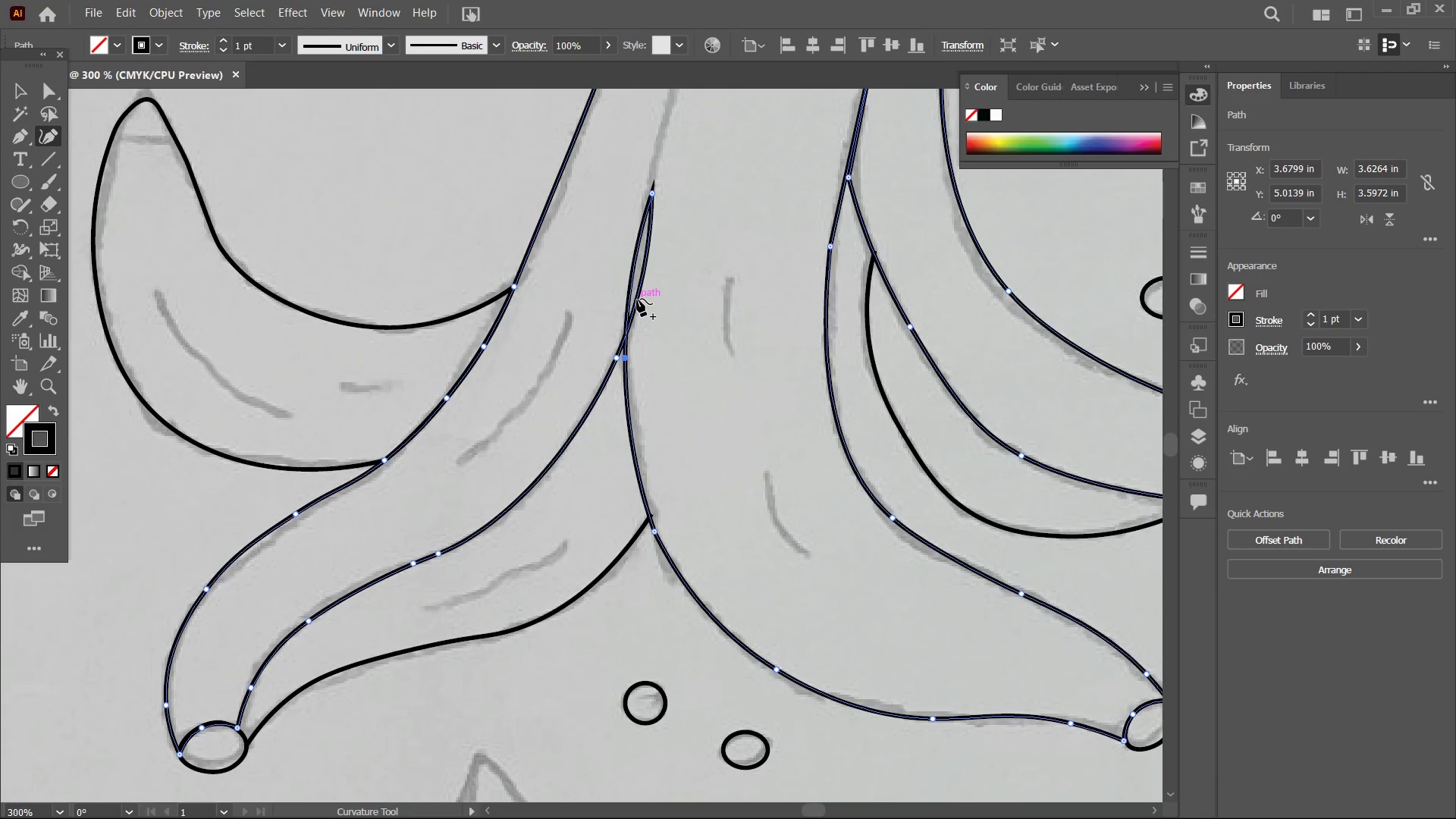 
left_click_drag(start_coordinate=[637, 299], to_coordinate=[629, 296])
 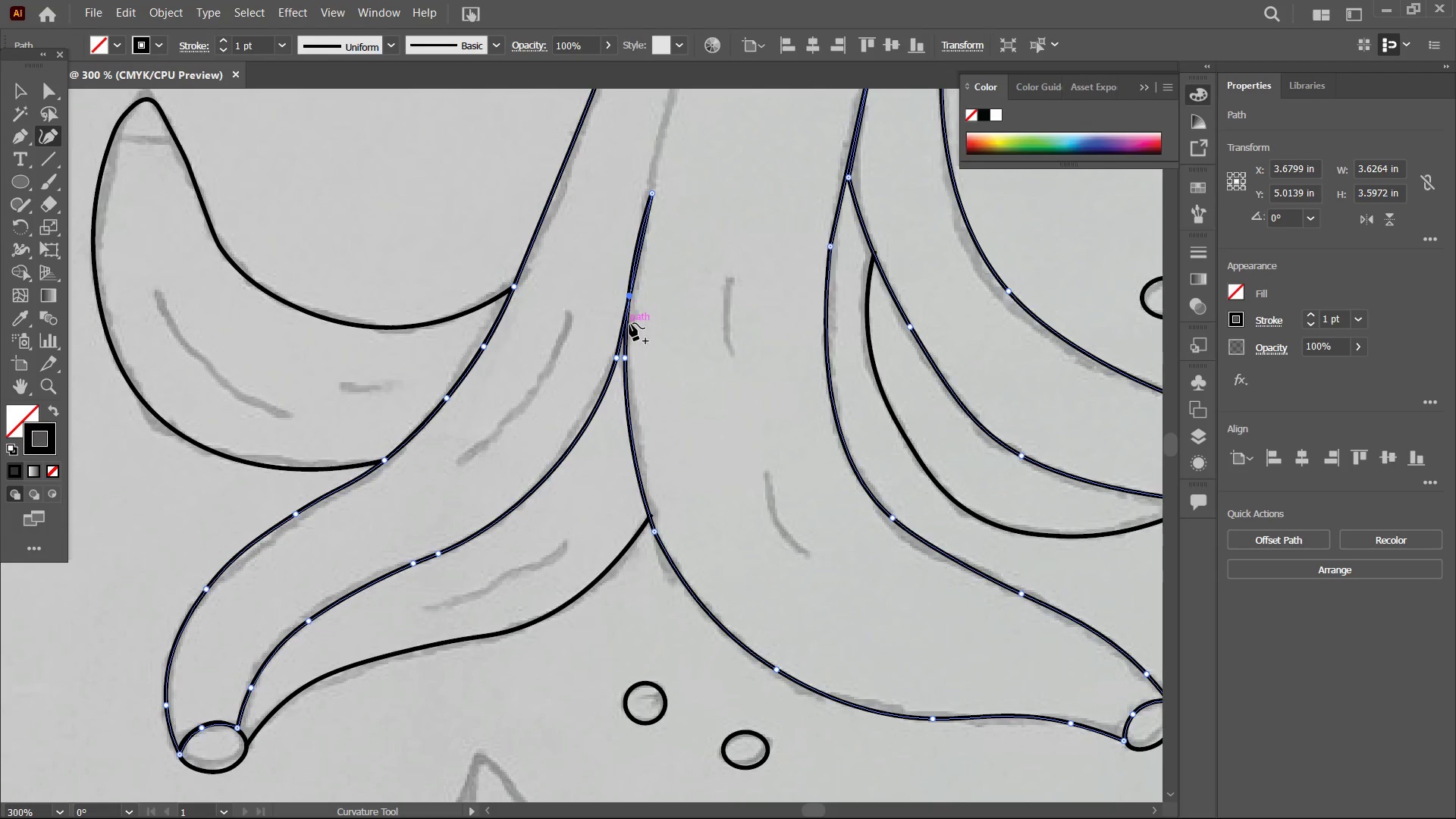 
left_click([626, 331])
 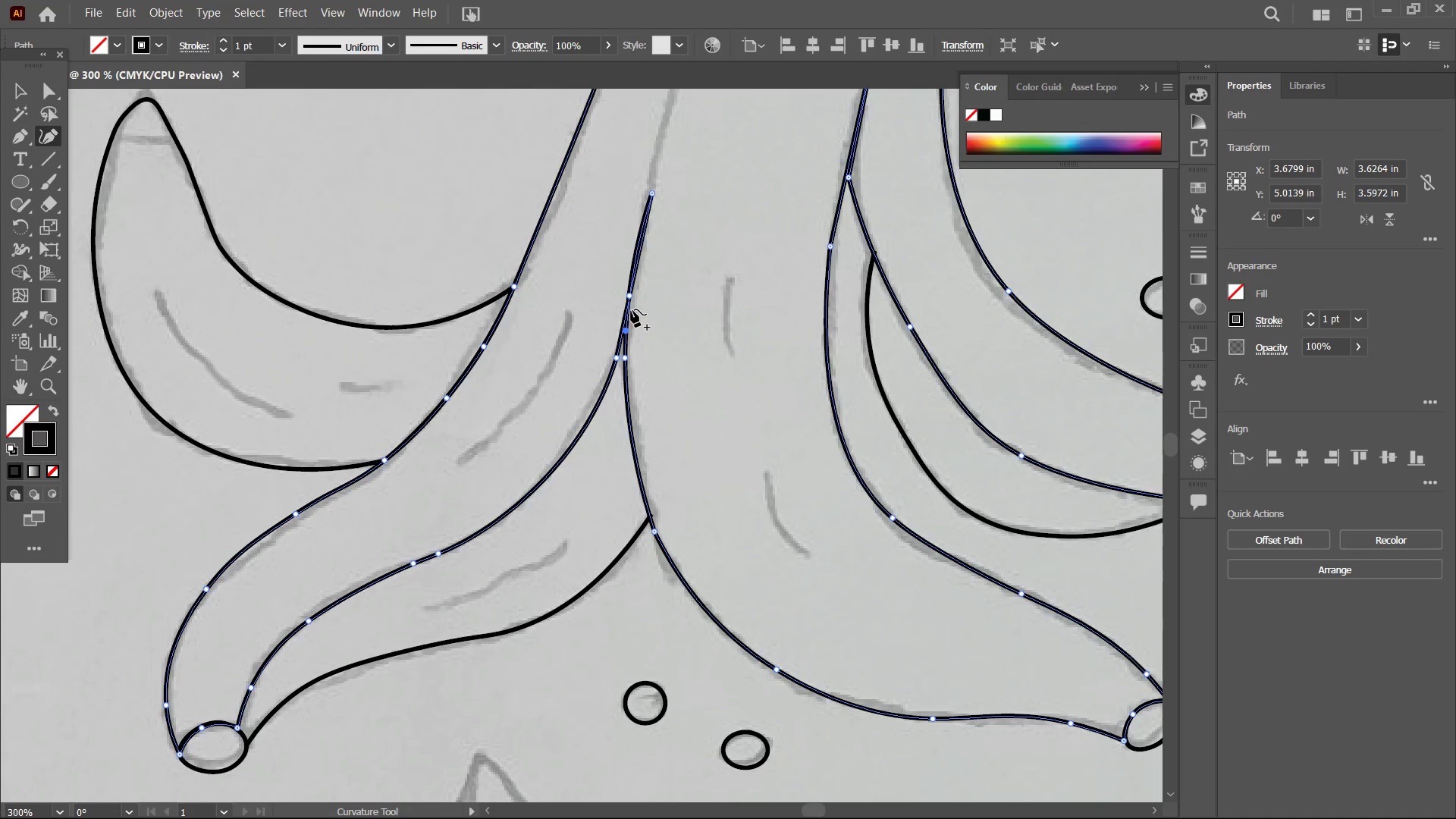 
key(Backspace)
 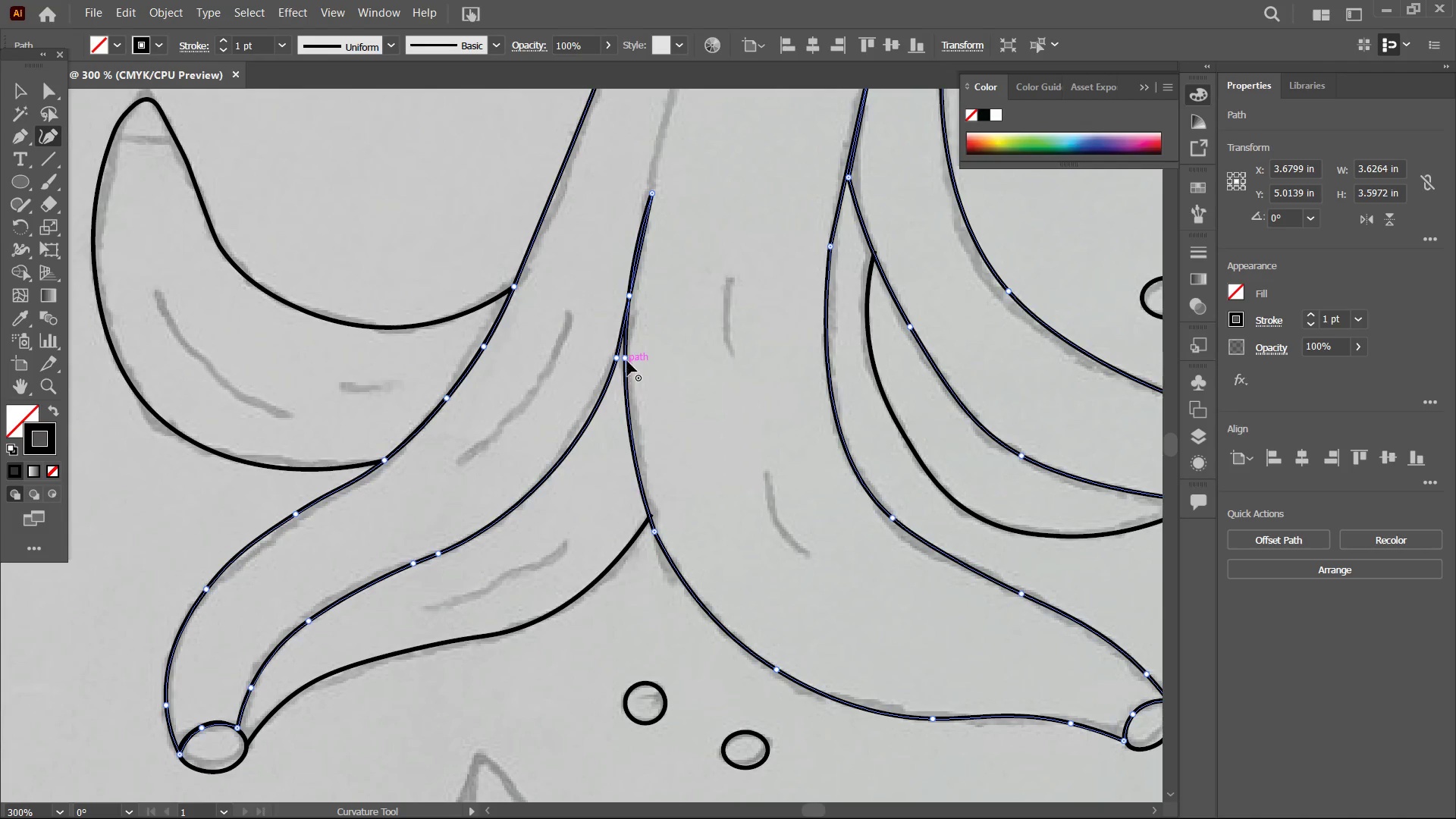 
left_click([627, 358])
 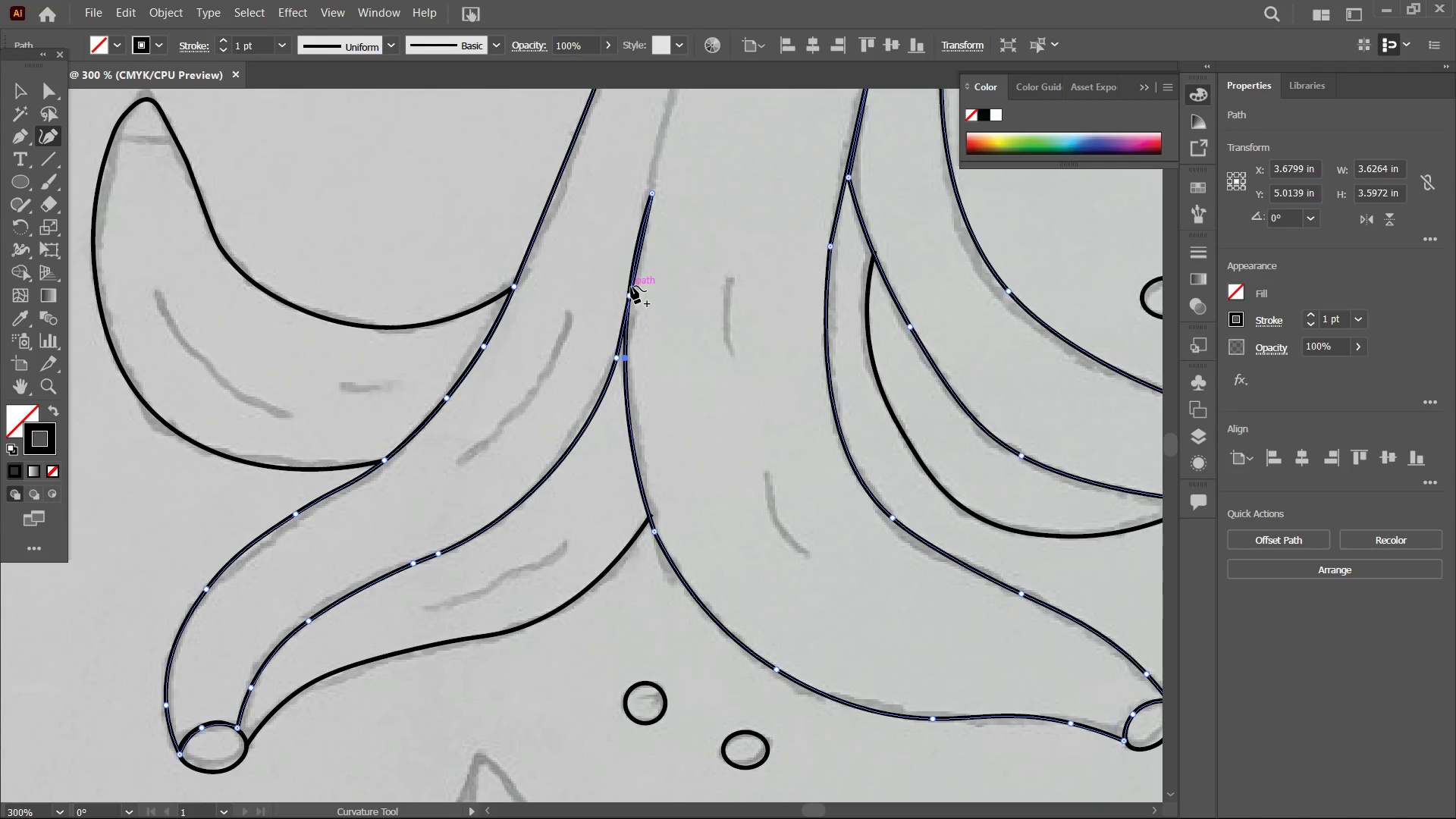 
left_click_drag(start_coordinate=[631, 284], to_coordinate=[635, 285])
 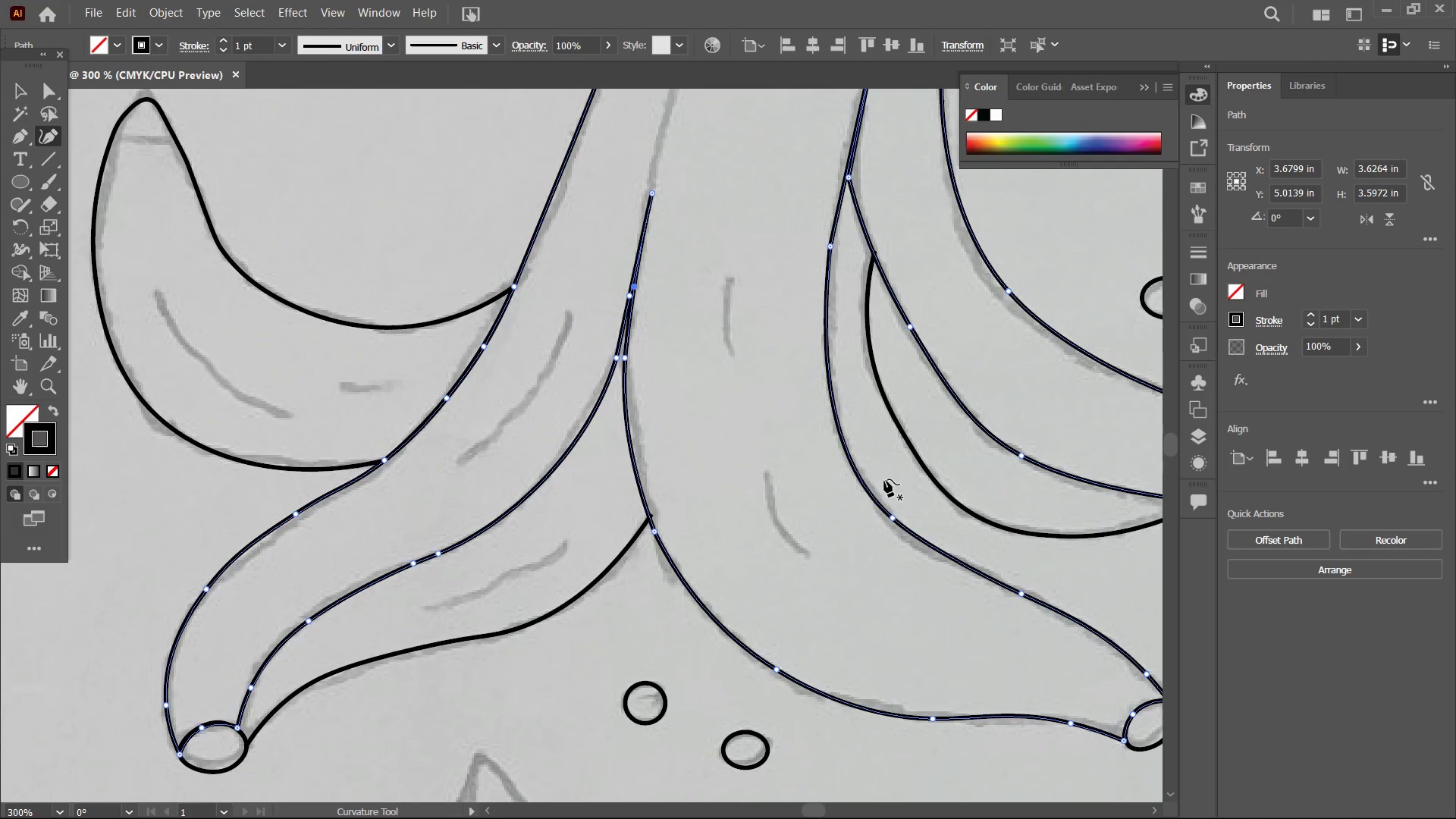 
hold_key(key=Backspace, duration=0.77)
 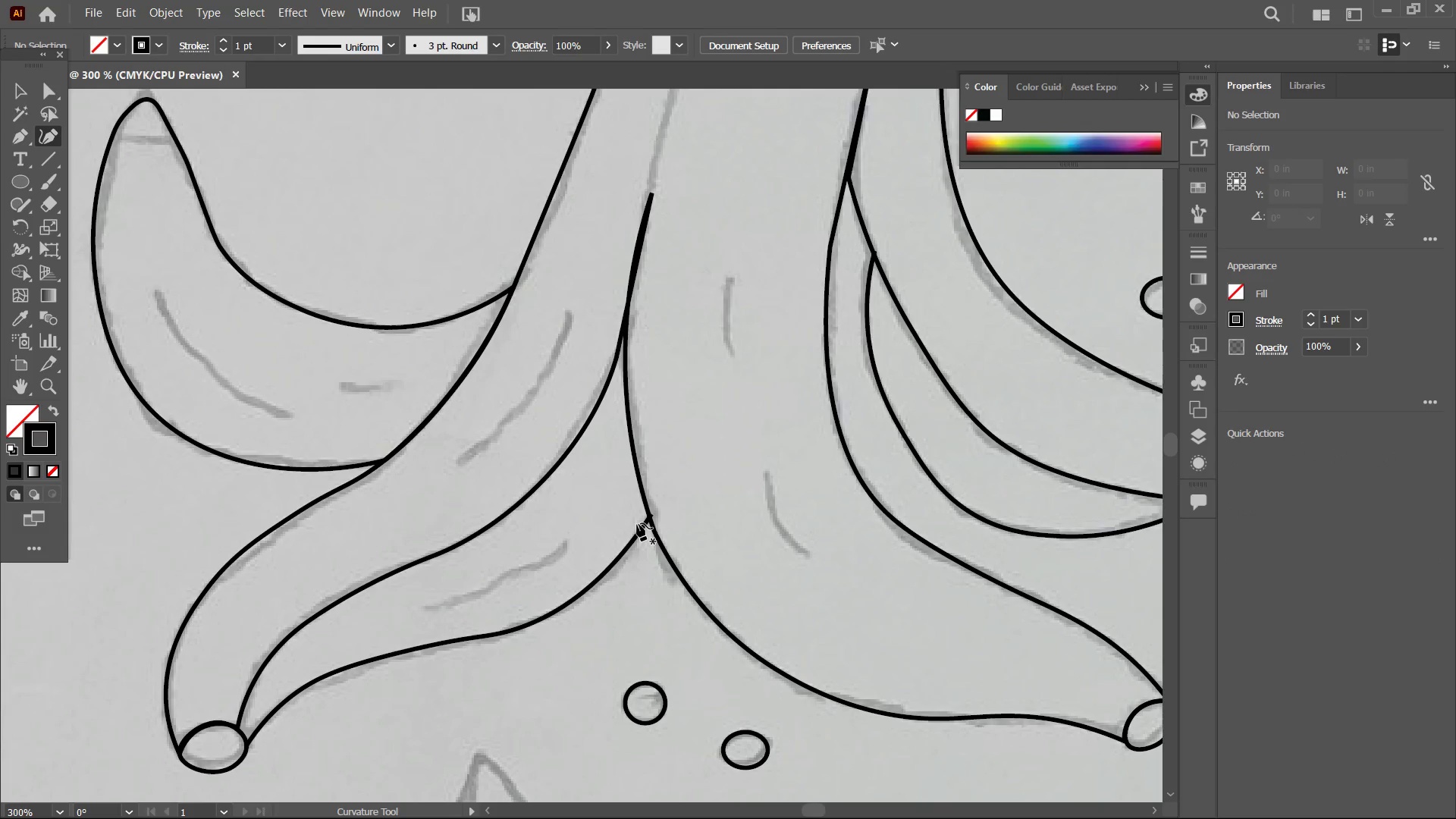 
left_click_drag(start_coordinate=[867, 454], to_coordinate=[632, 532])
 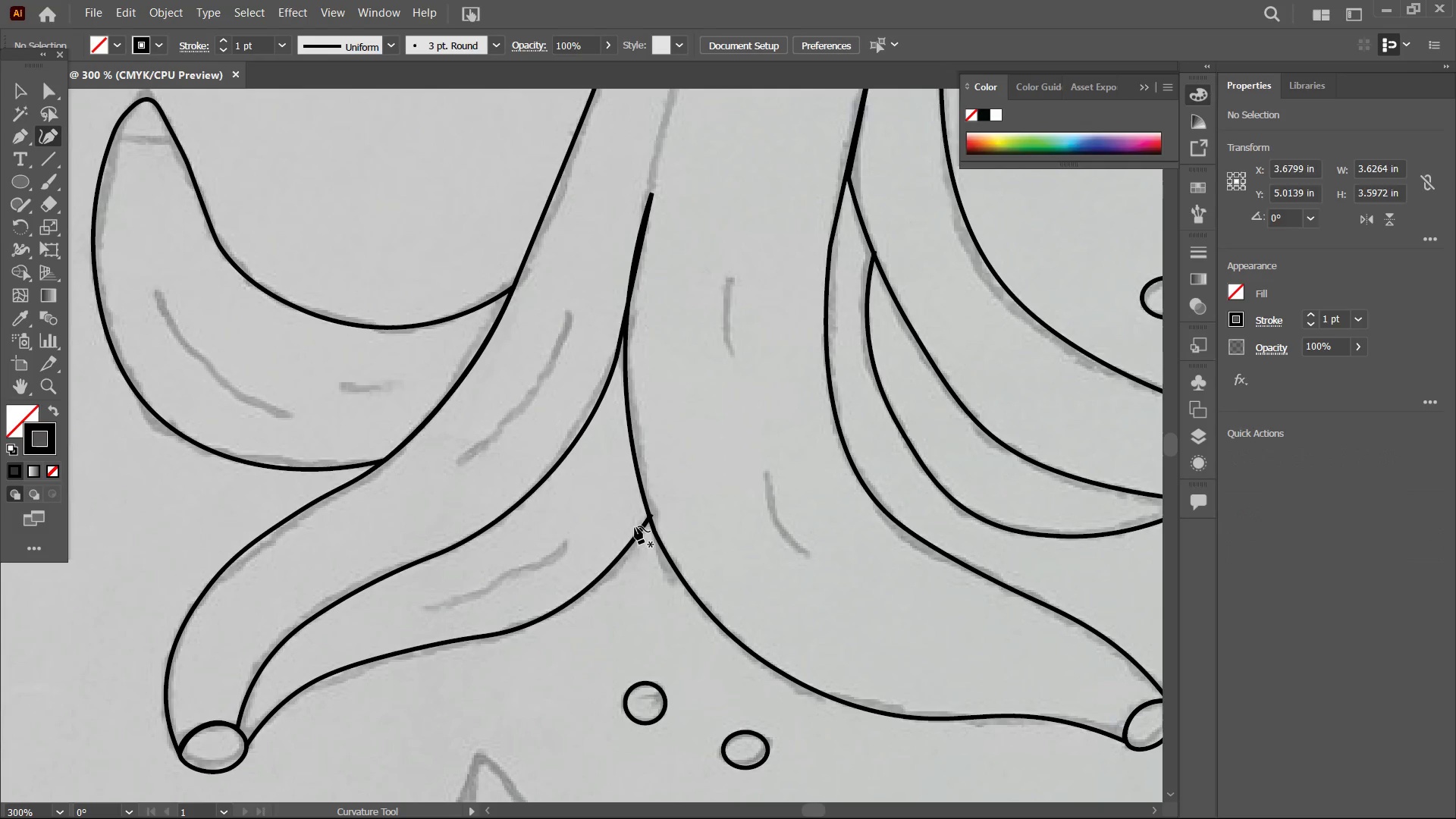 
hold_key(key=Backspace, duration=0.67)
 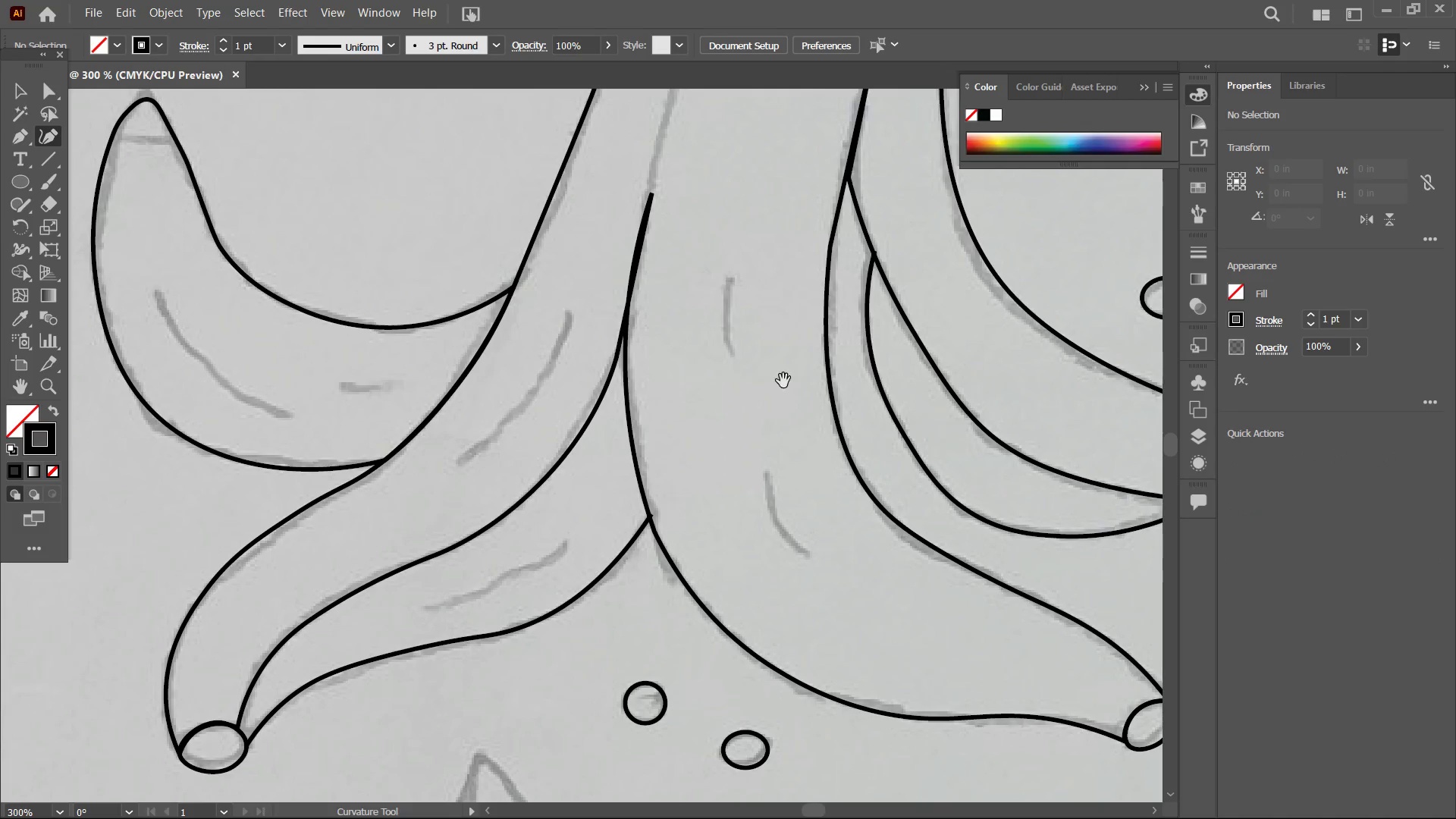 
hold_key(key=Space, duration=1.33)
 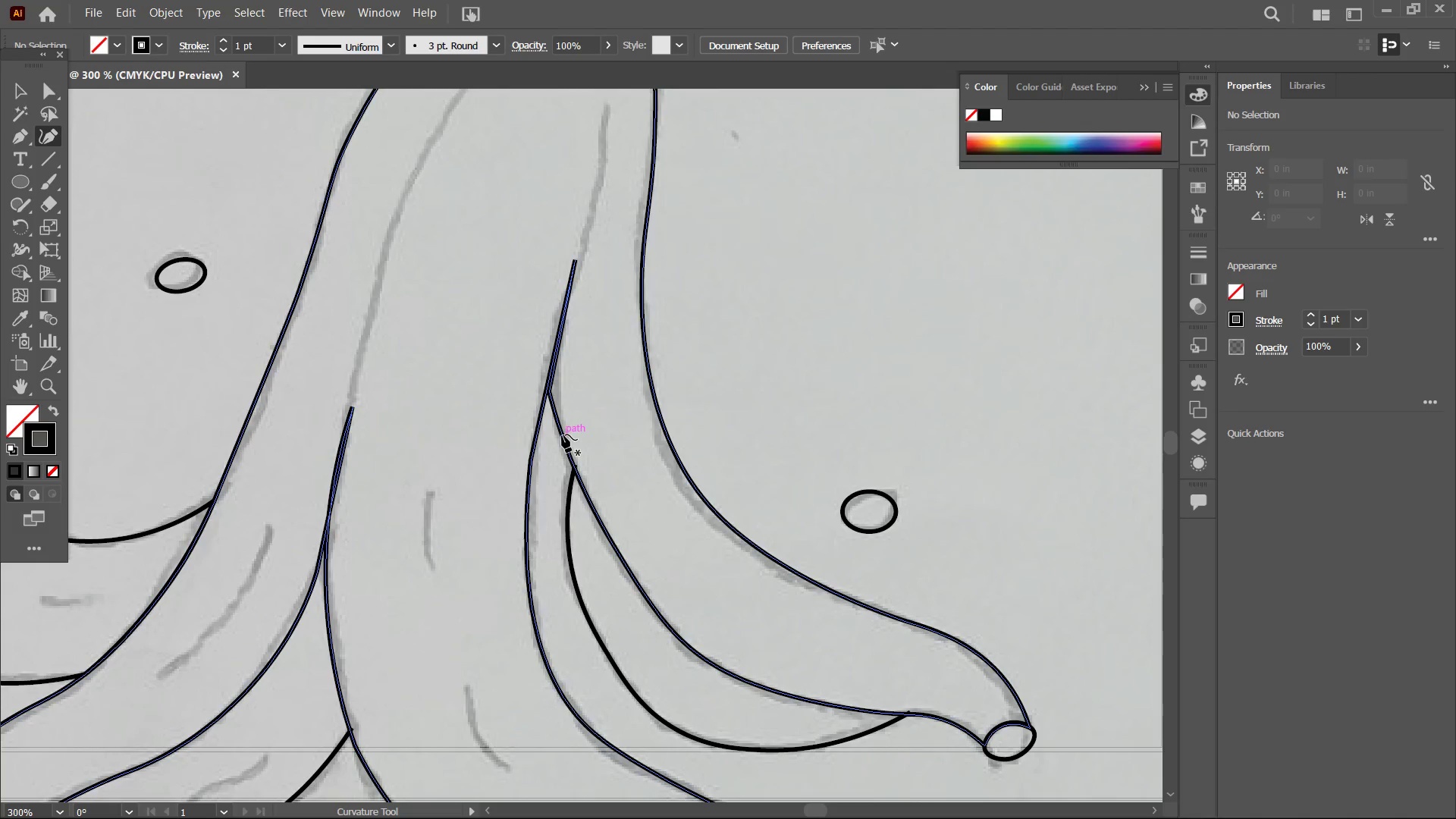 
left_click_drag(start_coordinate=[788, 345], to_coordinate=[488, 557])
 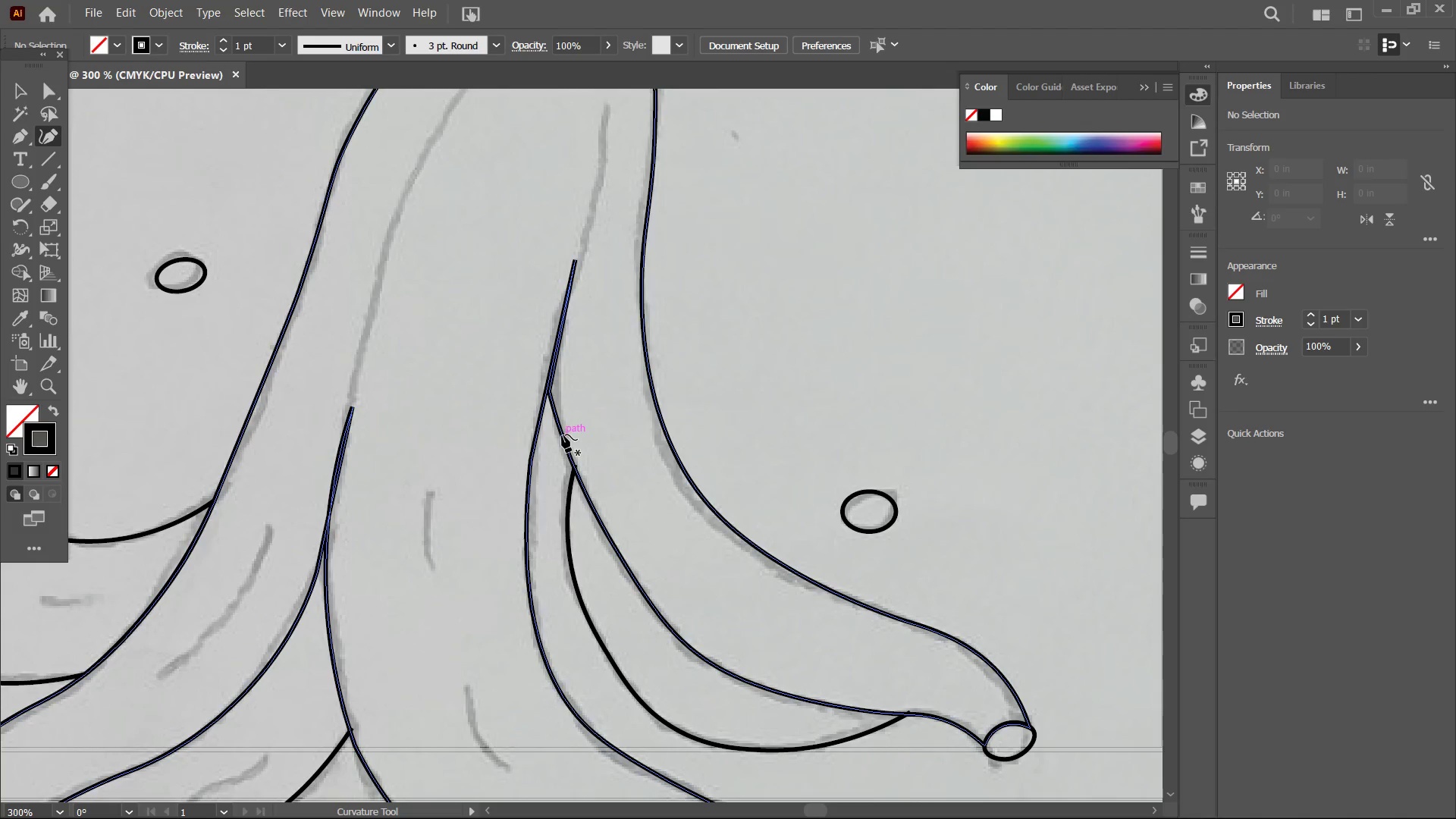 
left_click([562, 435])
 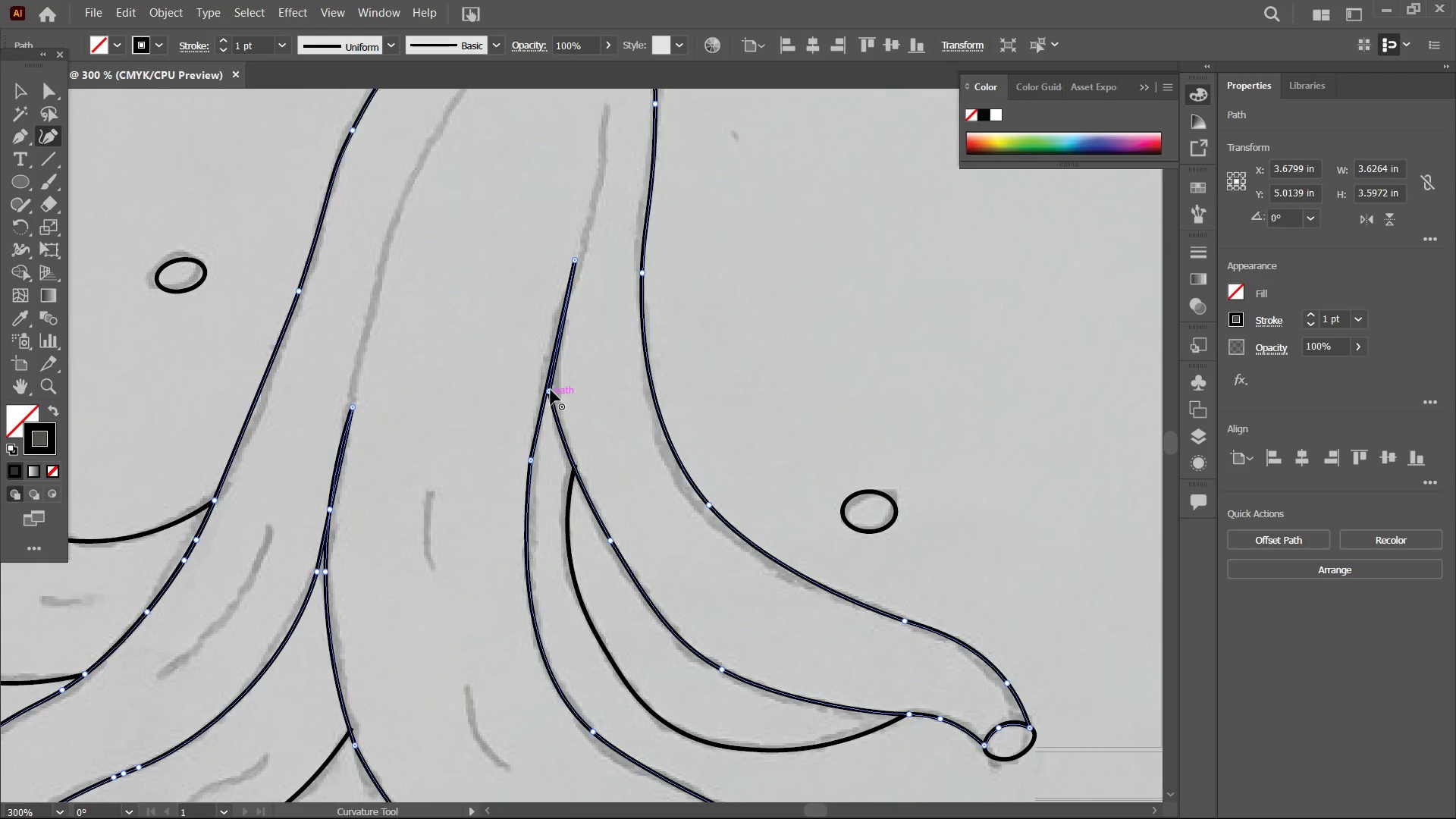 
left_click([551, 389])
 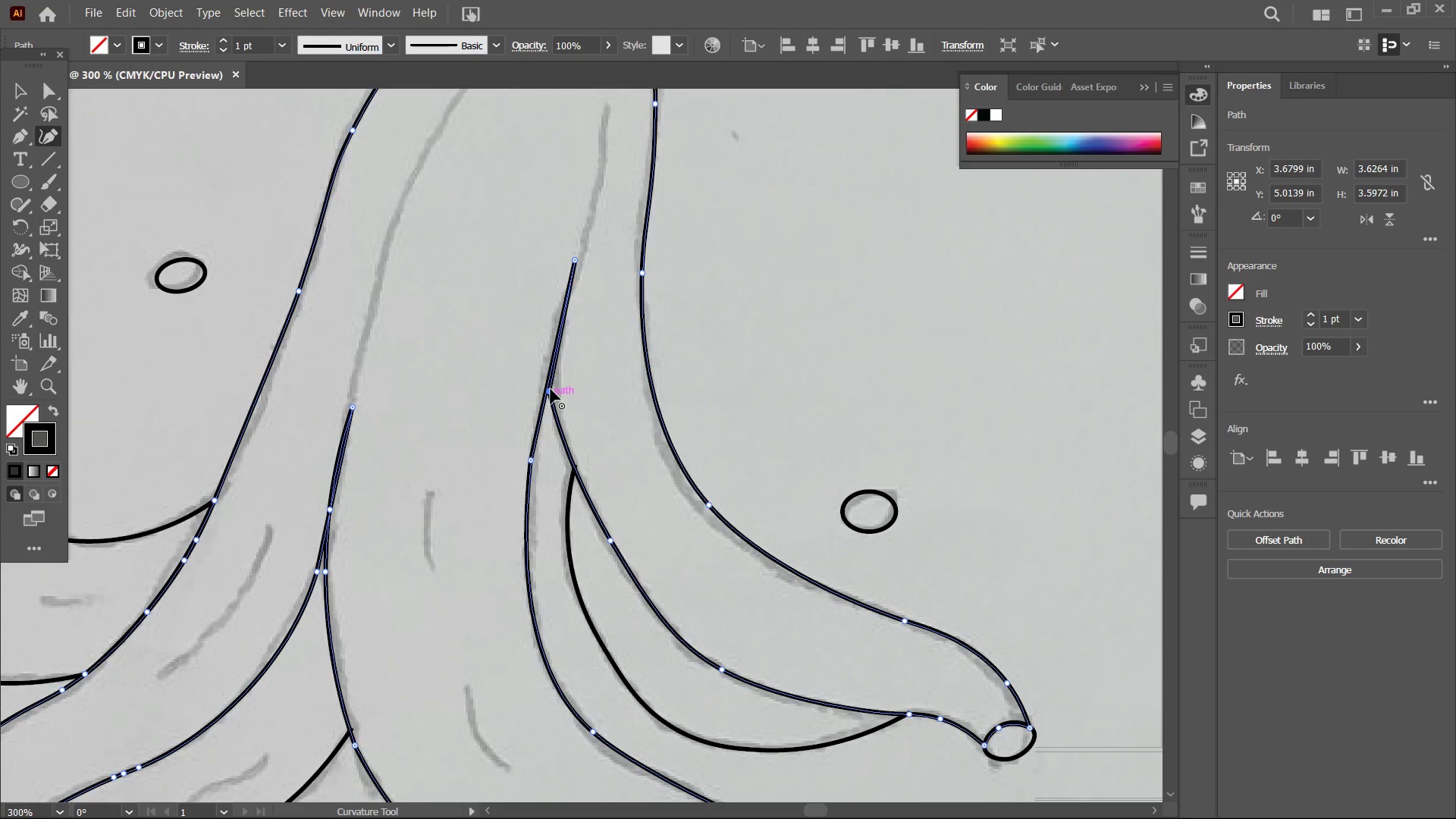 
key(Backspace)
 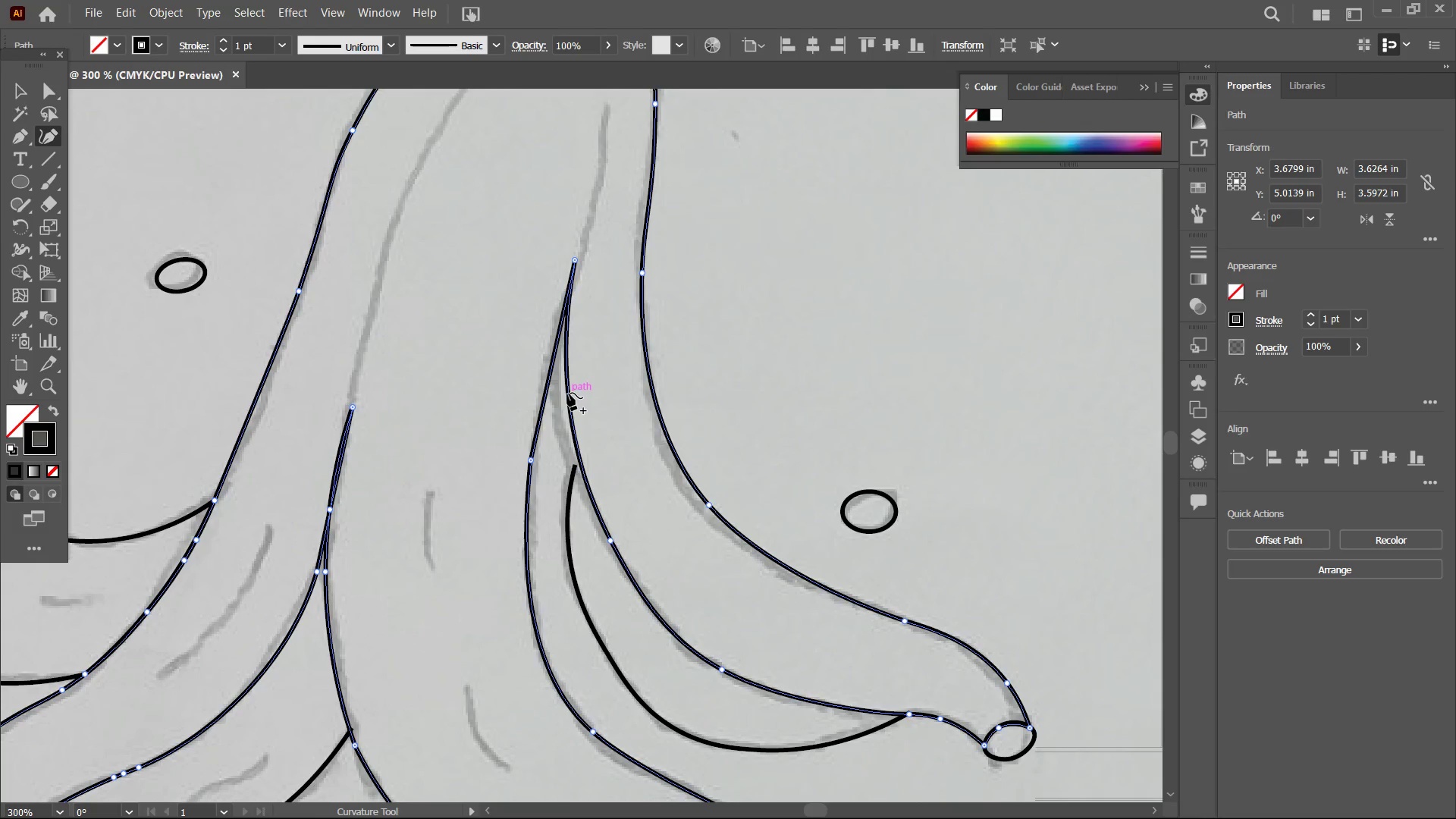 
left_click_drag(start_coordinate=[566, 393], to_coordinate=[555, 394])
 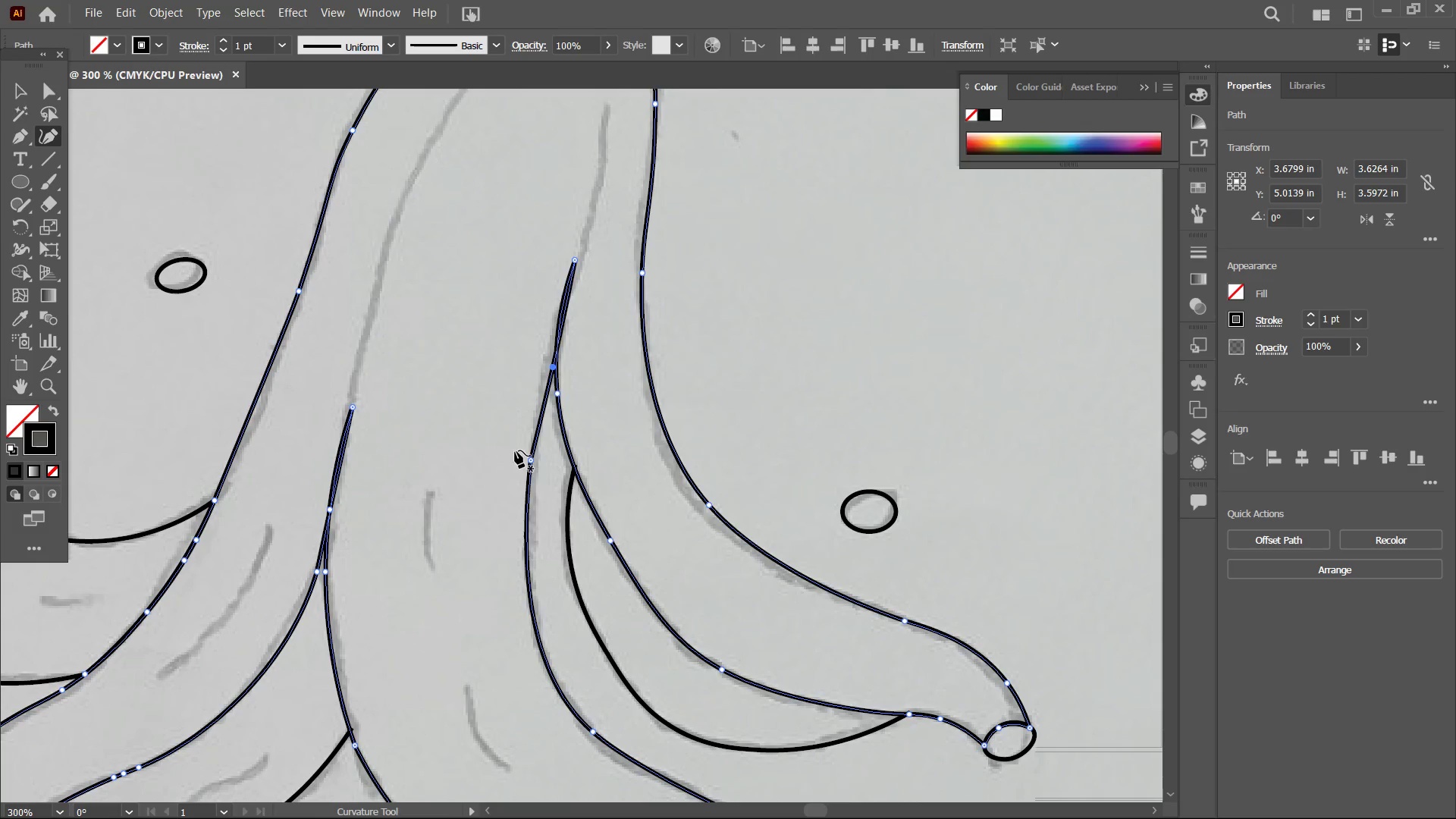 
left_click([532, 460])
 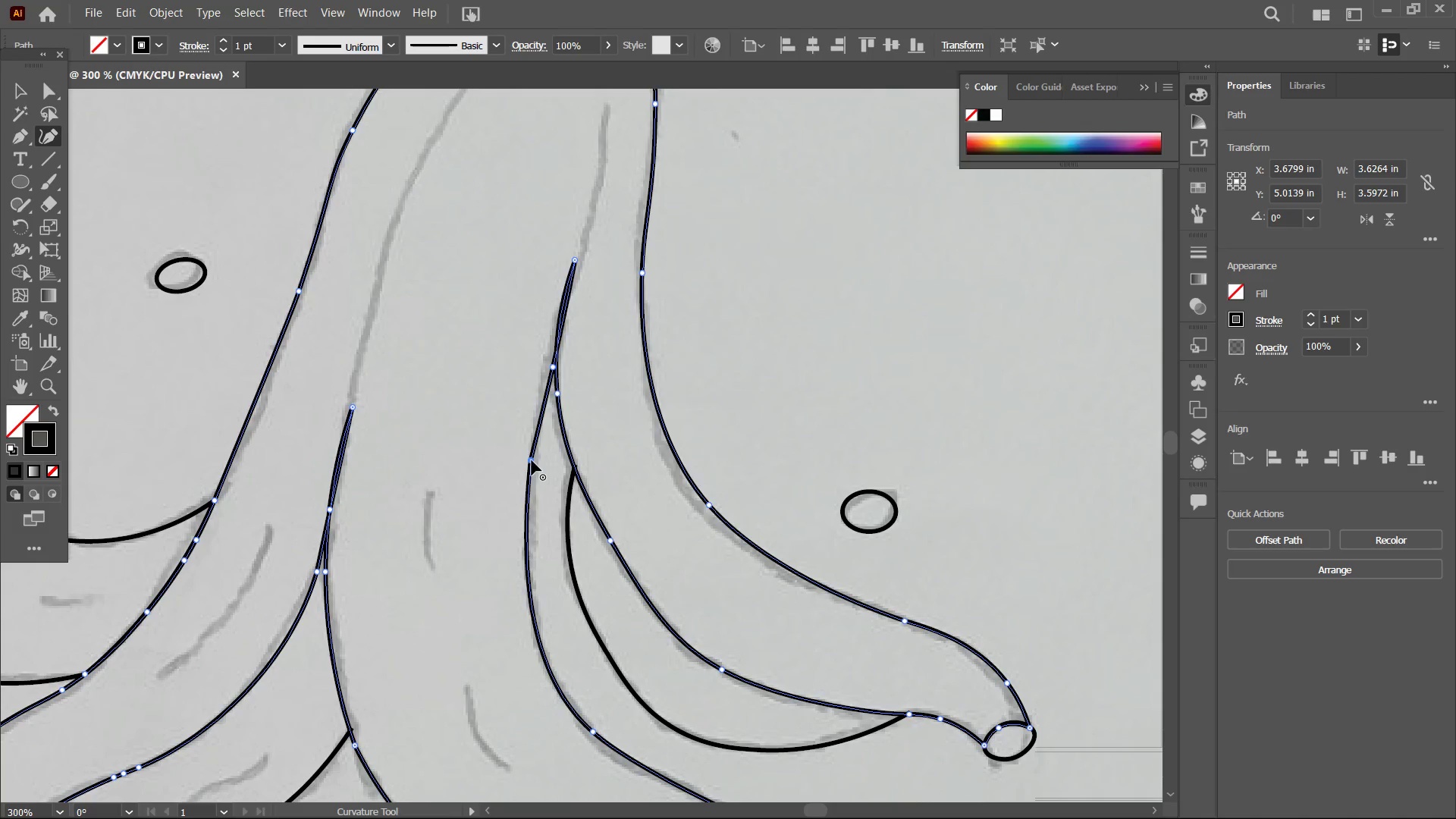 
key(Backspace)
 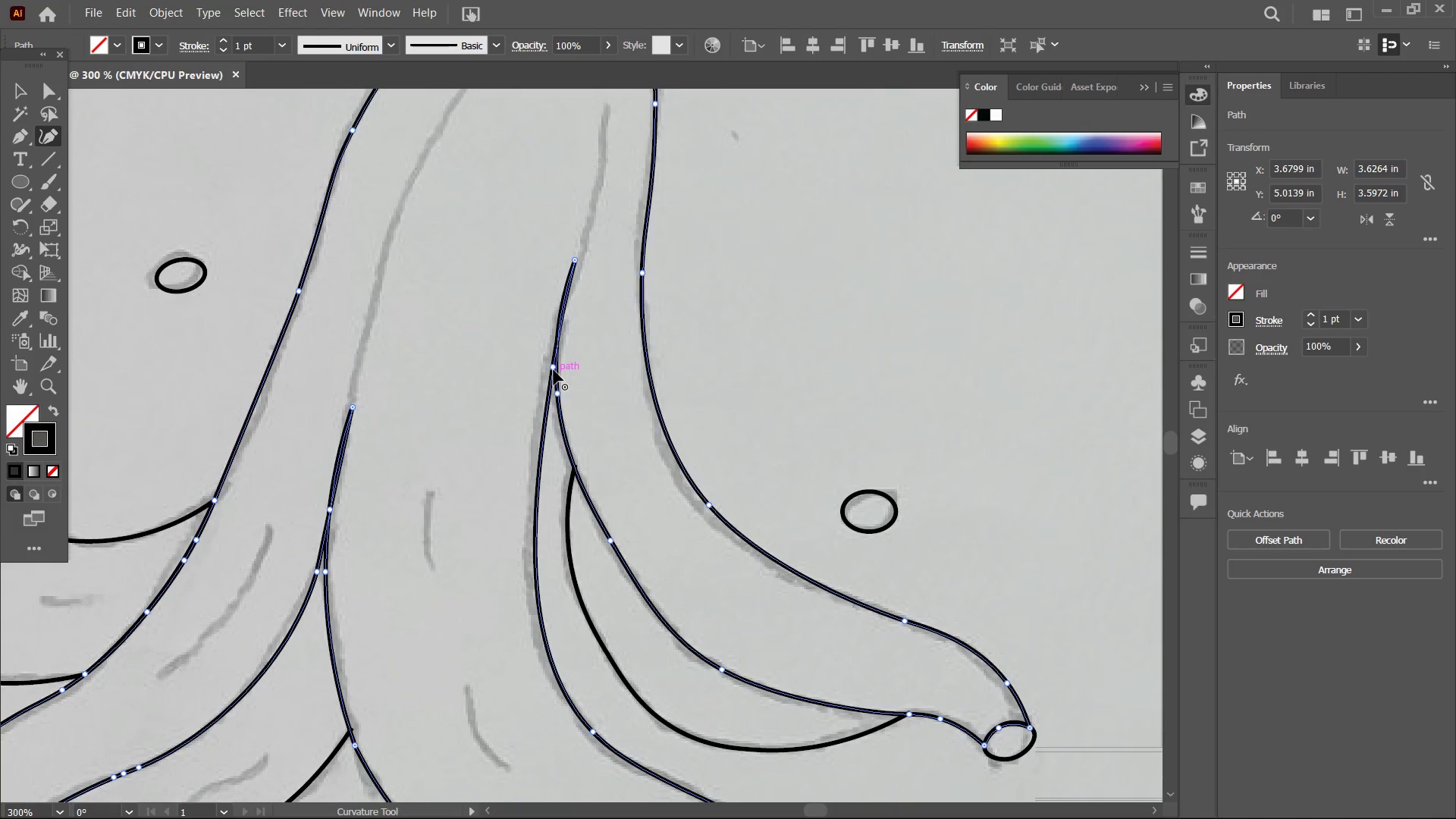 
left_click_drag(start_coordinate=[553, 370], to_coordinate=[549, 369])
 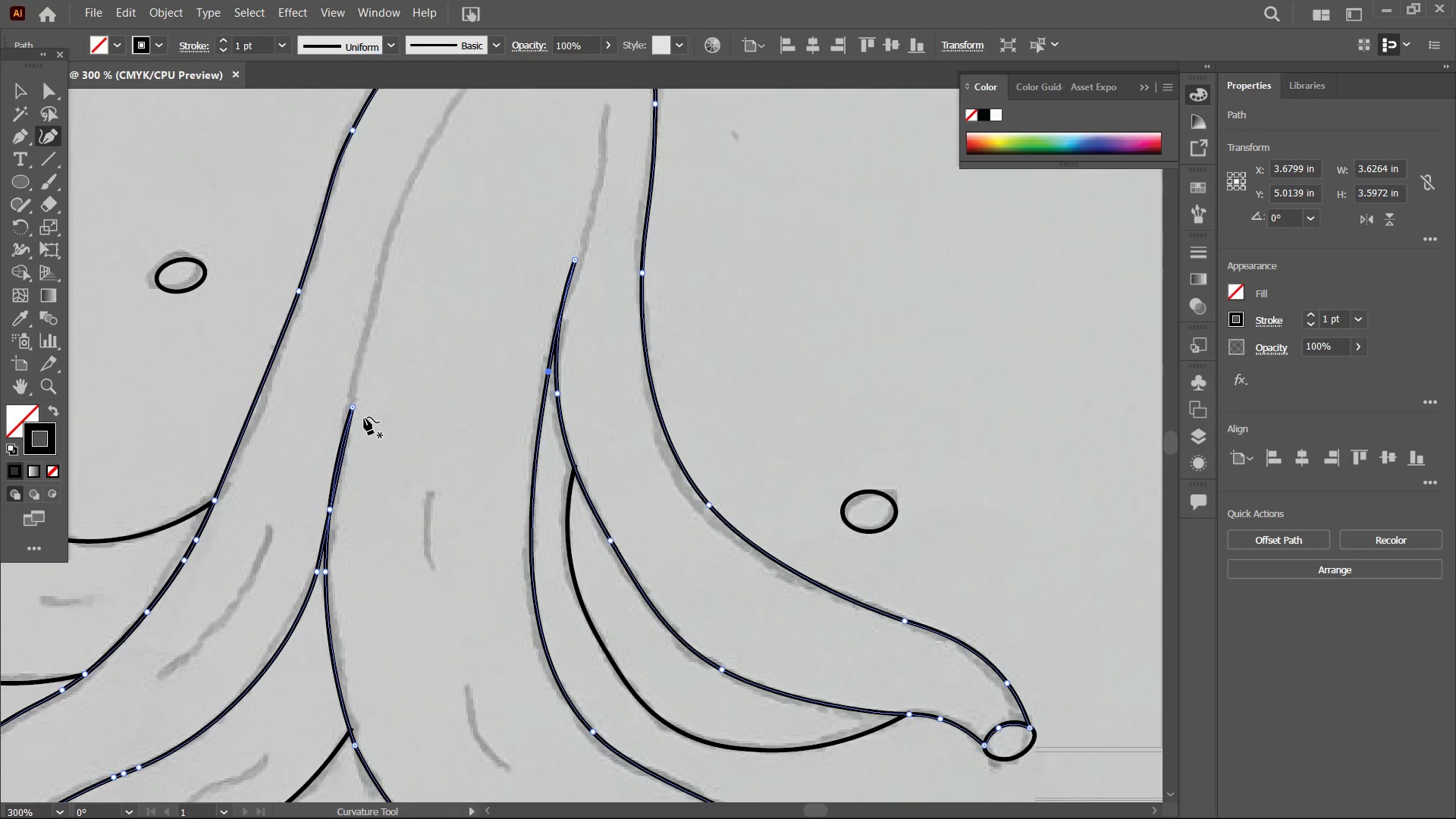 
left_click_drag(start_coordinate=[354, 408], to_coordinate=[360, 364])
 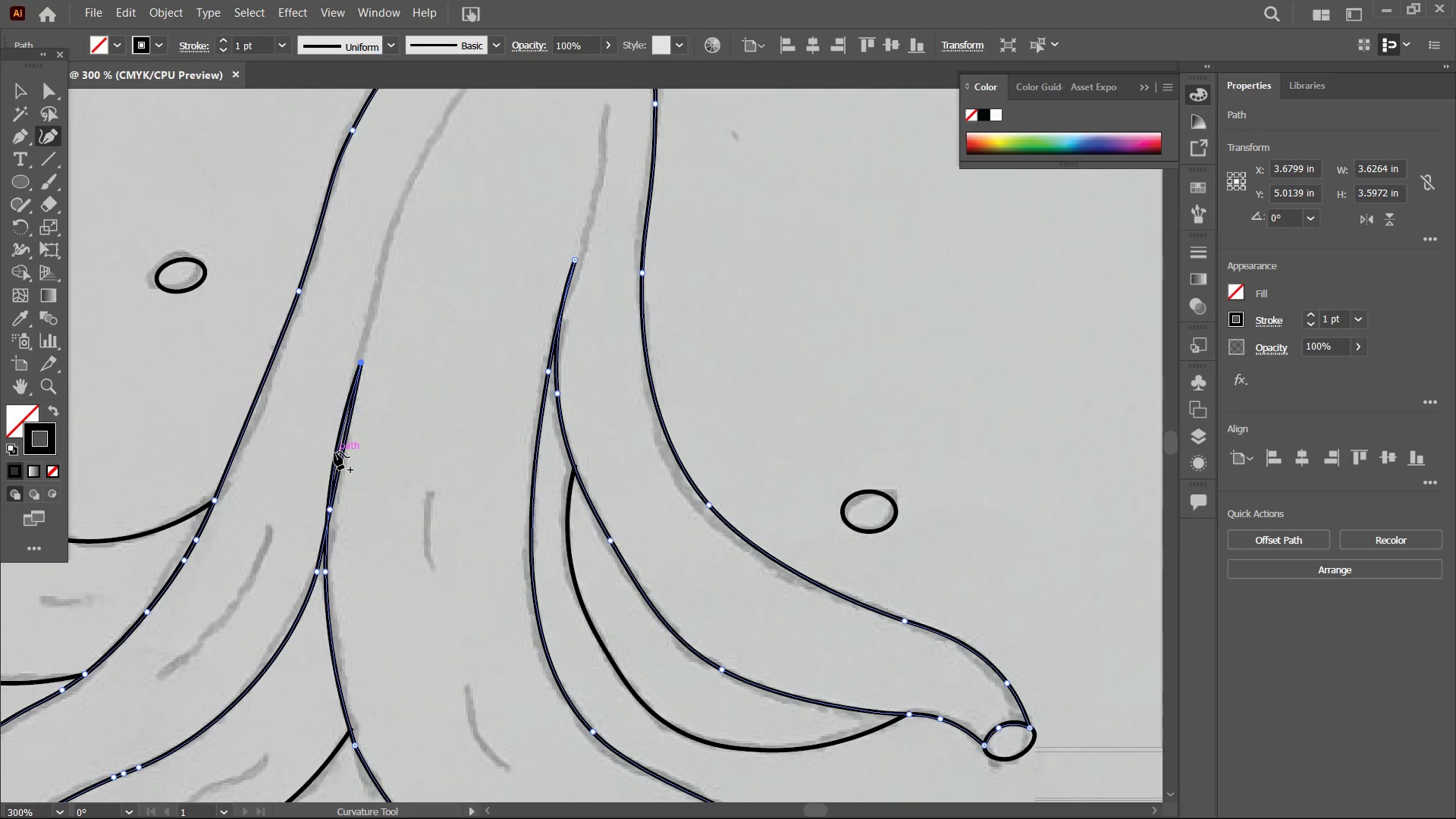 
left_click_drag(start_coordinate=[334, 452], to_coordinate=[339, 455])
 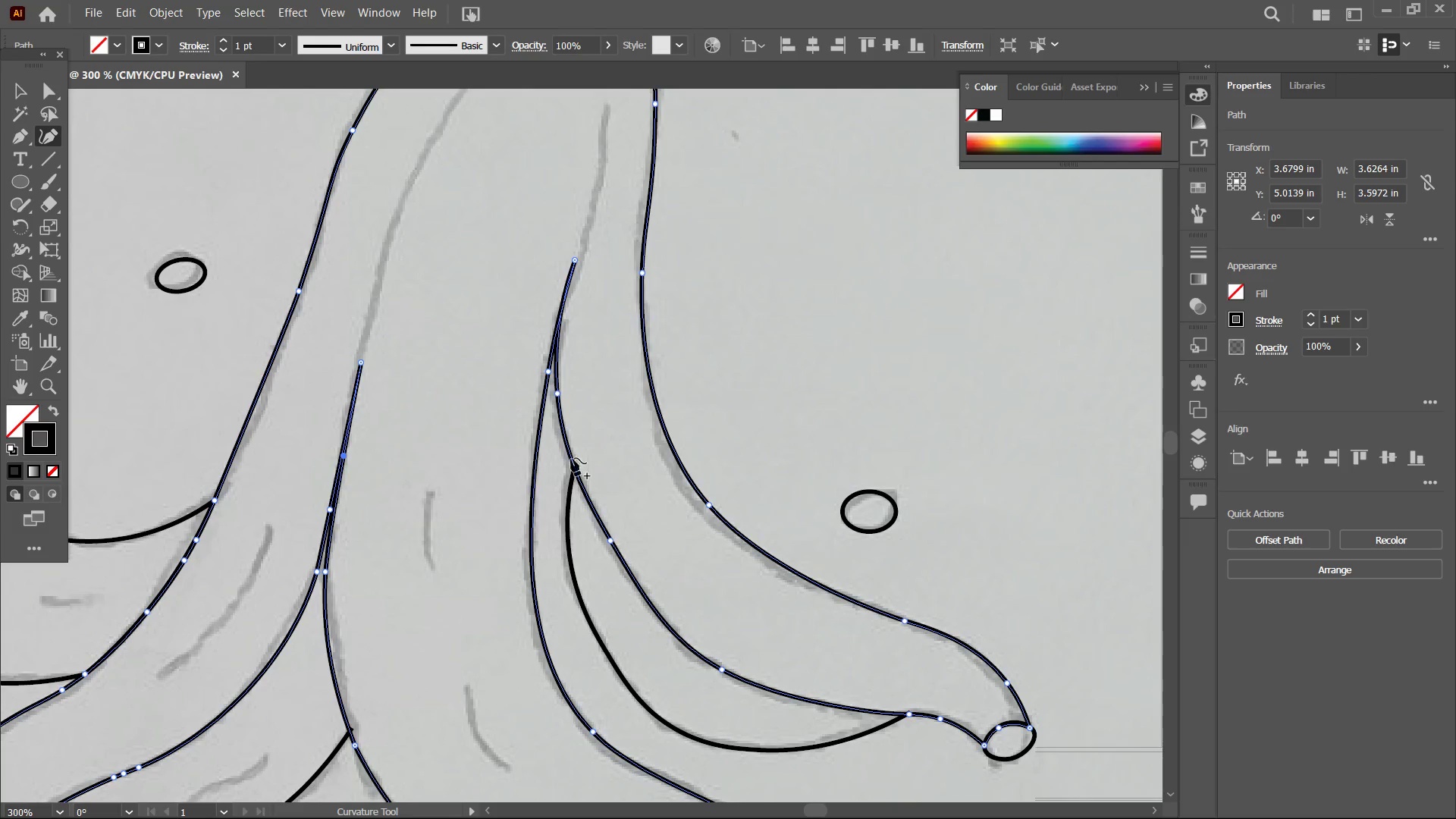 
hold_key(key=Space, duration=1.5)
 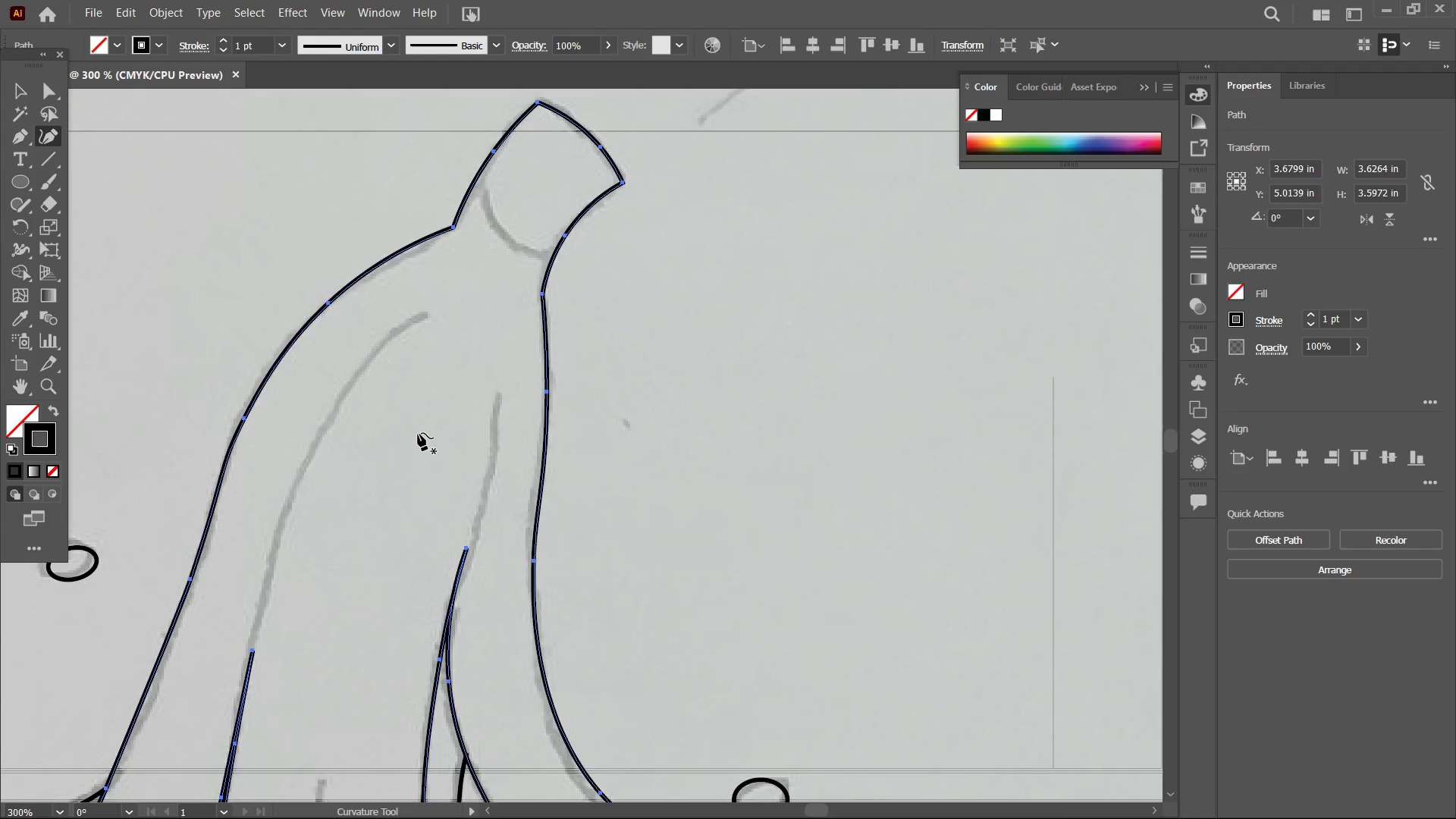 
left_click_drag(start_coordinate=[595, 441], to_coordinate=[535, 688])
 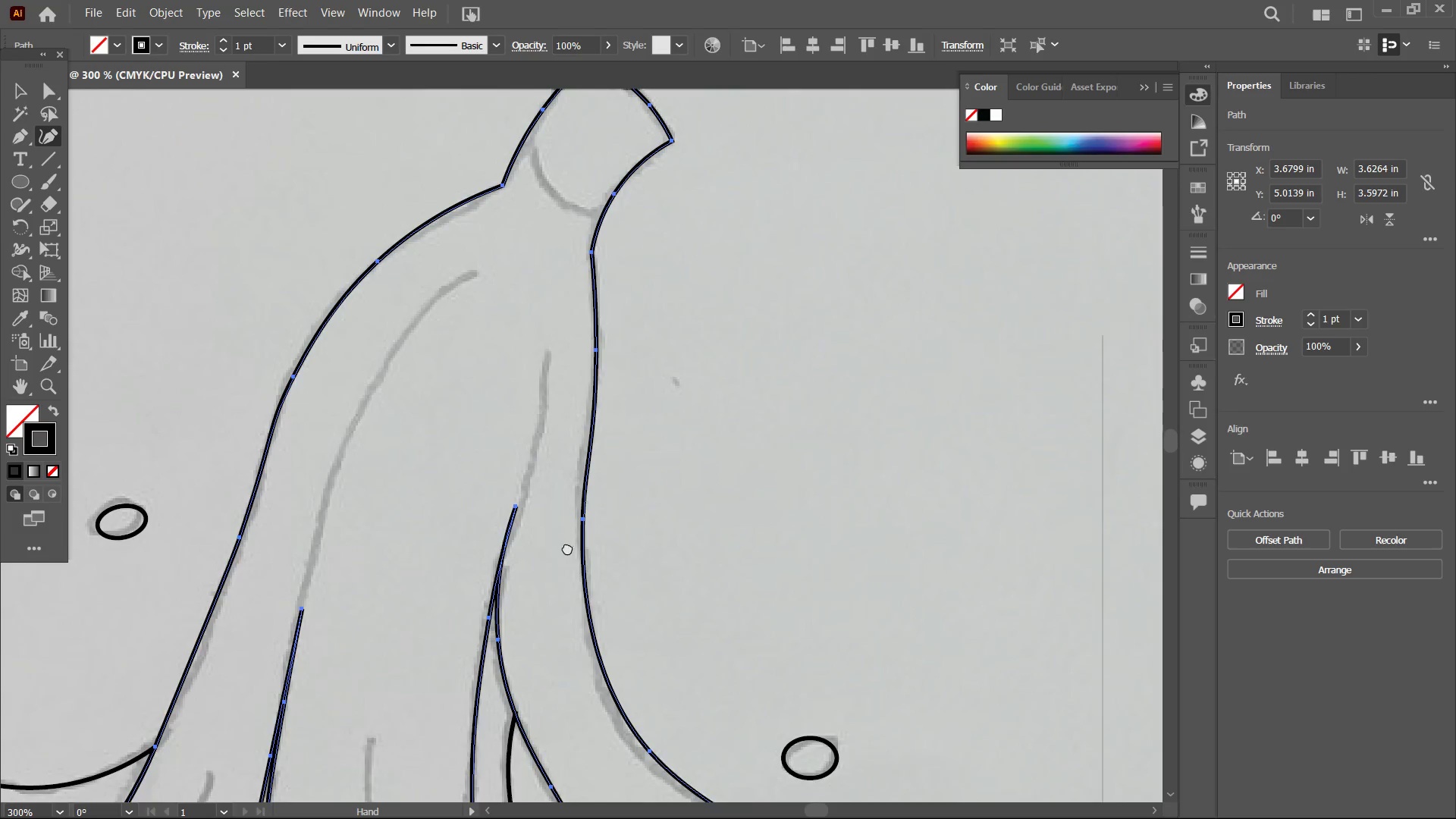 
left_click_drag(start_coordinate=[569, 544], to_coordinate=[519, 584])
 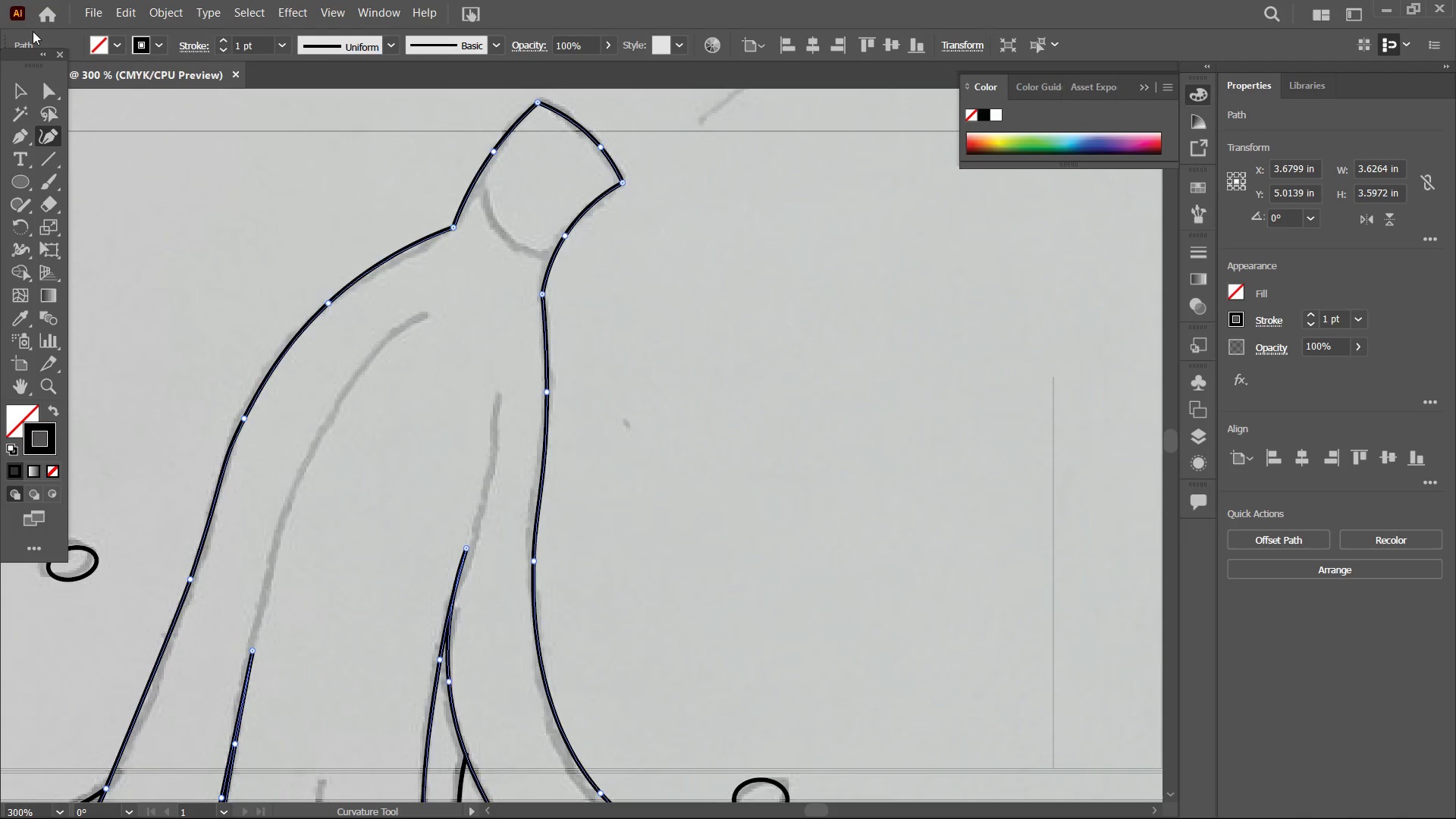 
hold_key(key=Space, duration=0.64)
 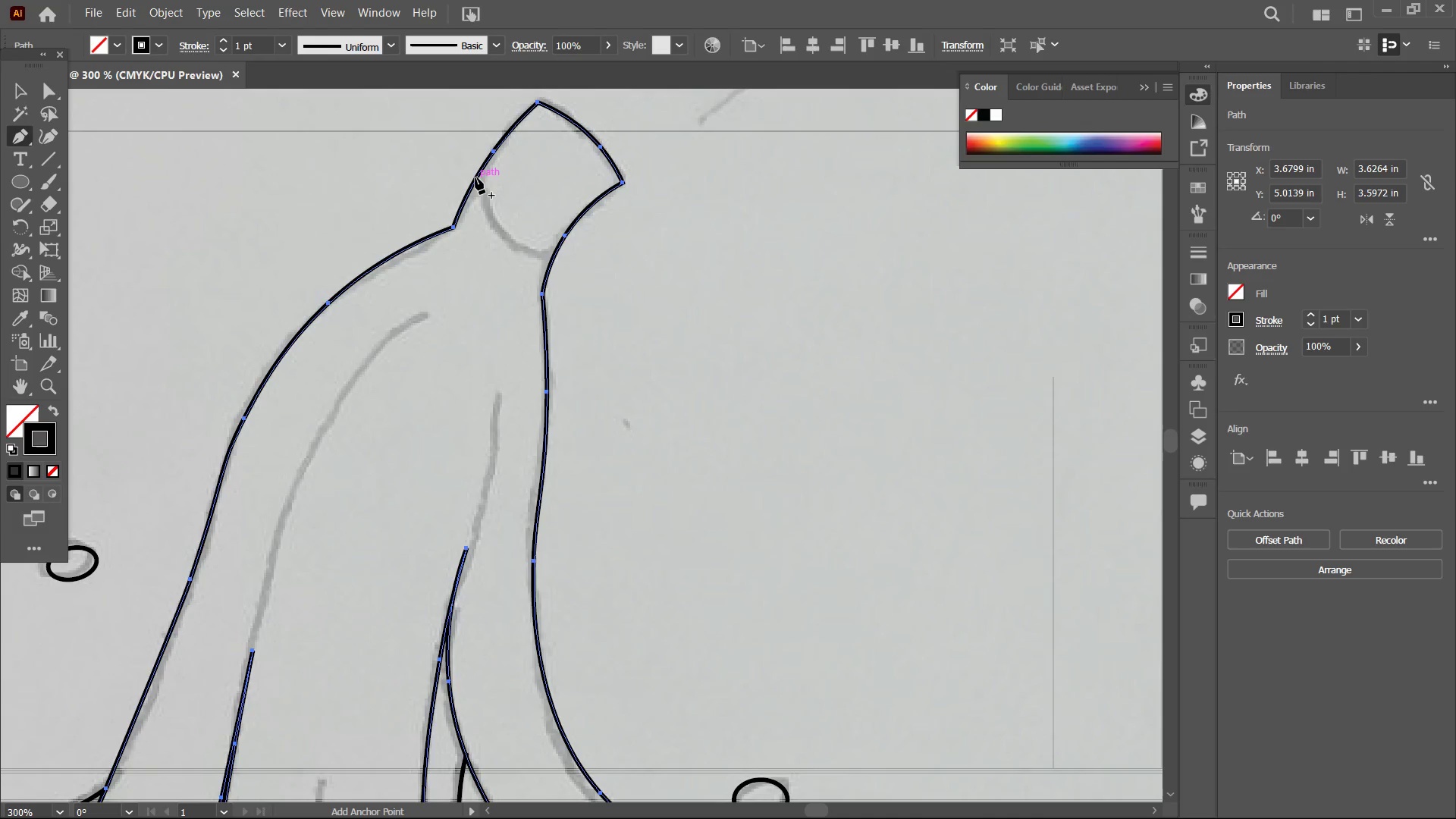 
left_click([475, 177])
 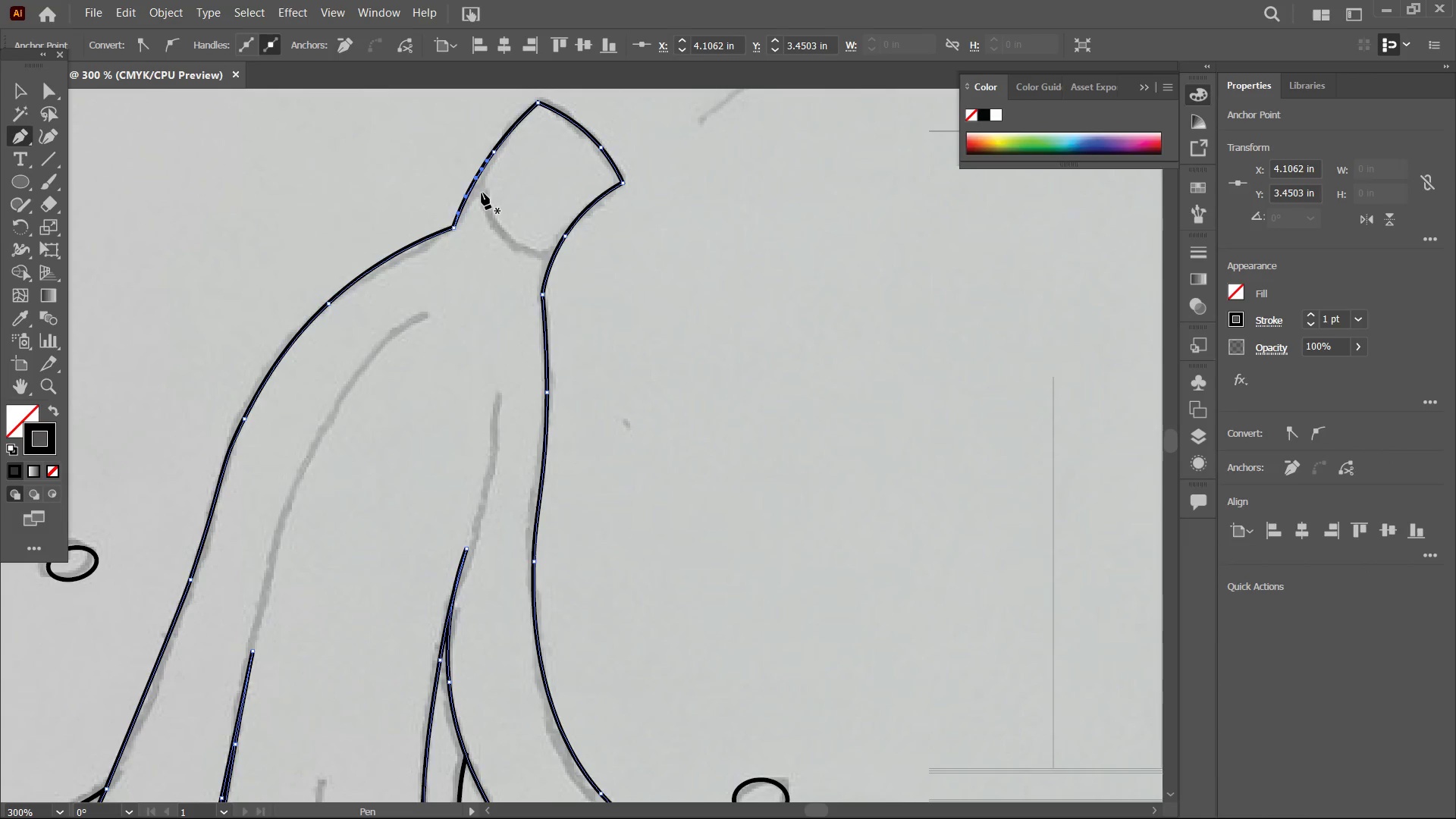 
key(Control+Z)
 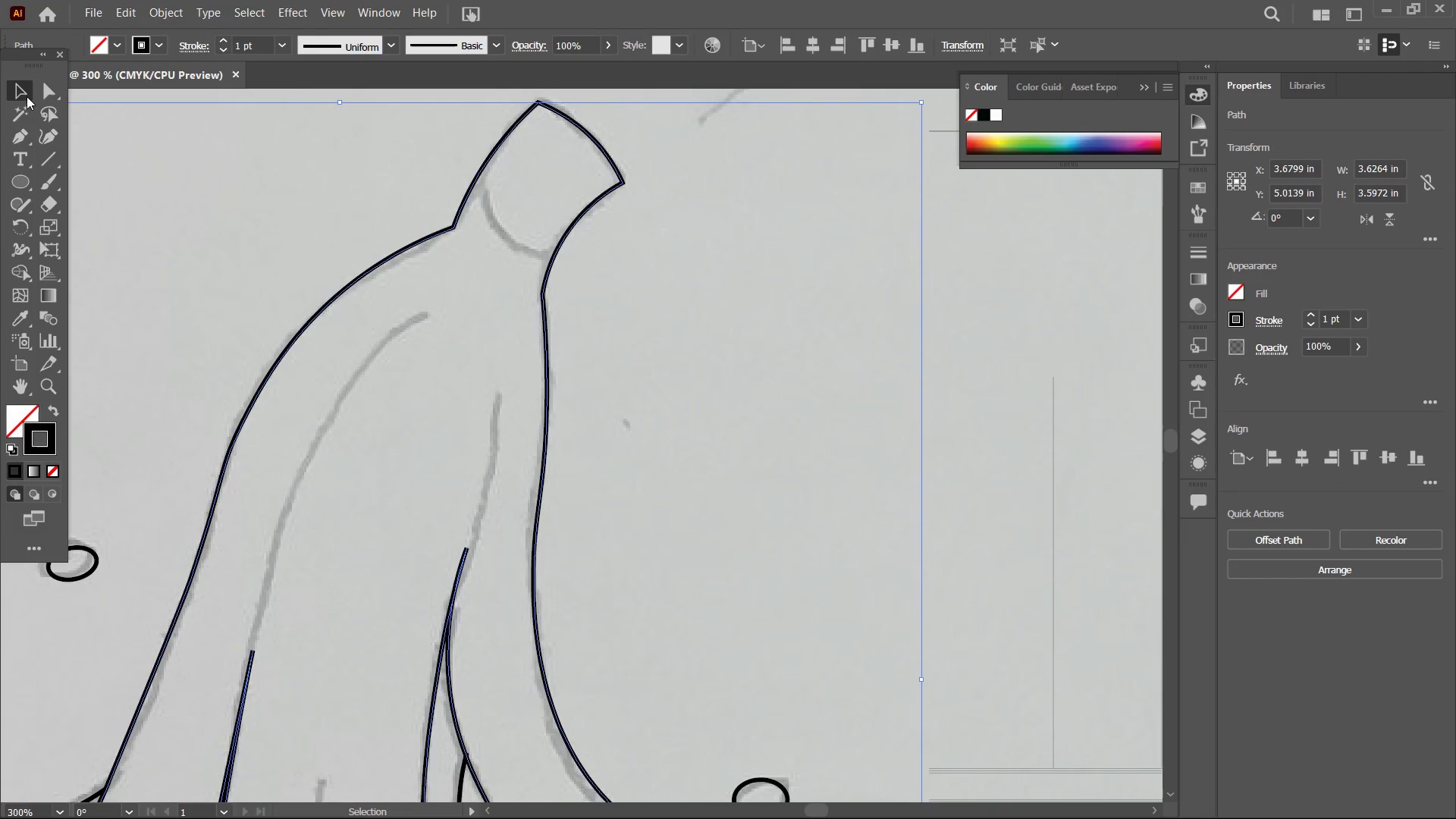 
double_click([256, 159])
 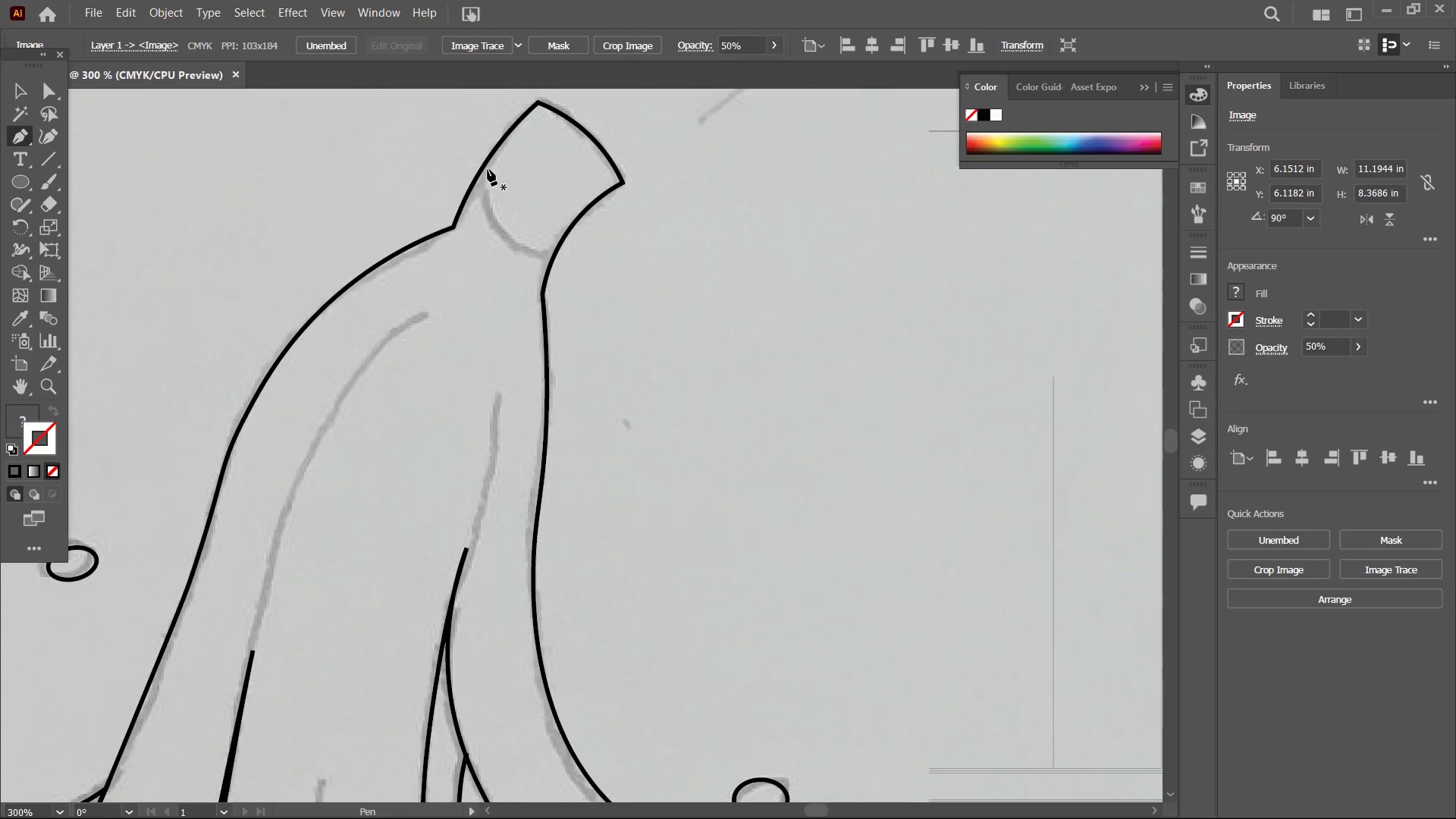 
left_click([481, 170])
 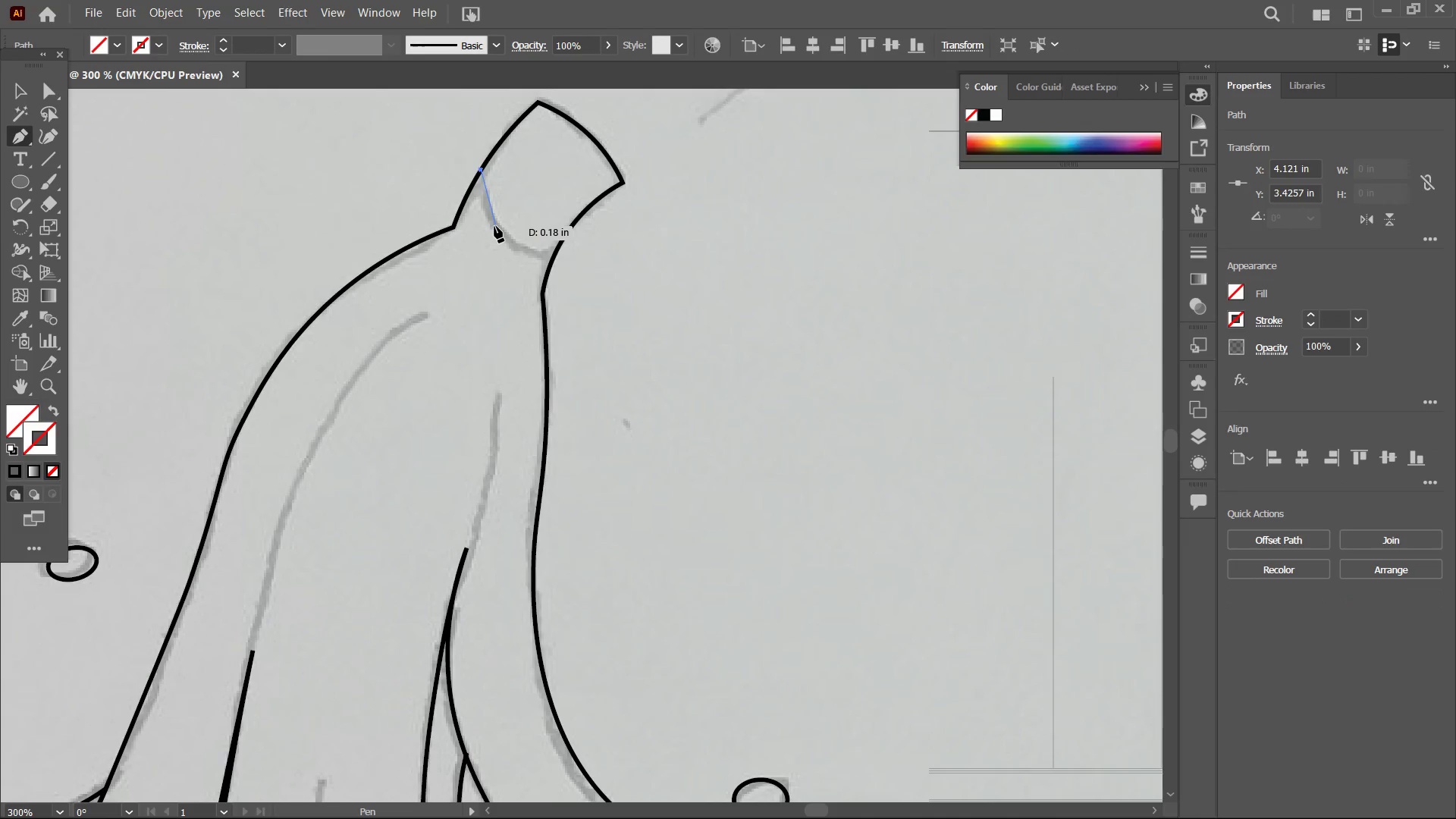 
left_click([494, 226])
 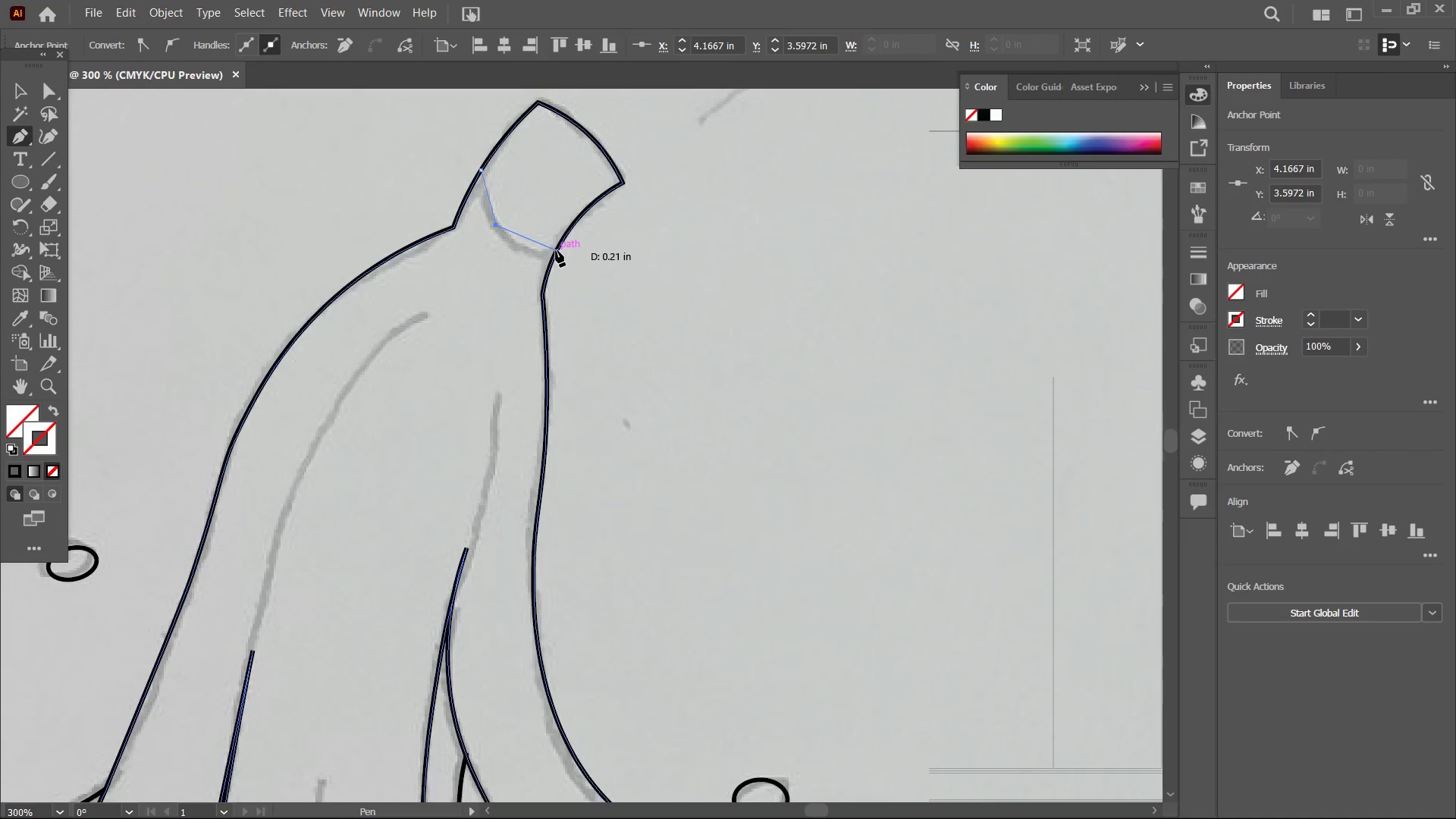 
left_click([556, 250])
 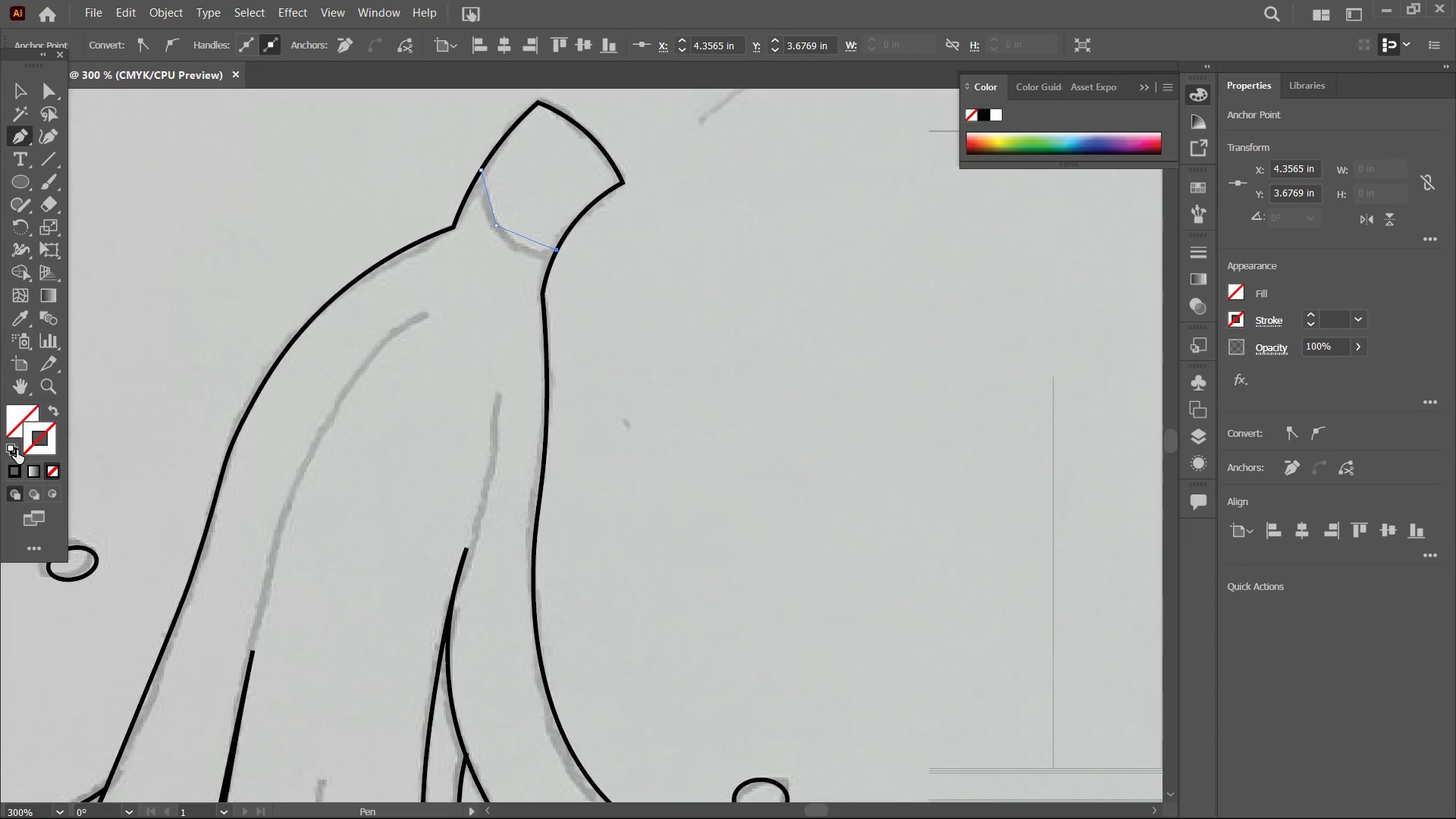 
left_click([20, 469])
 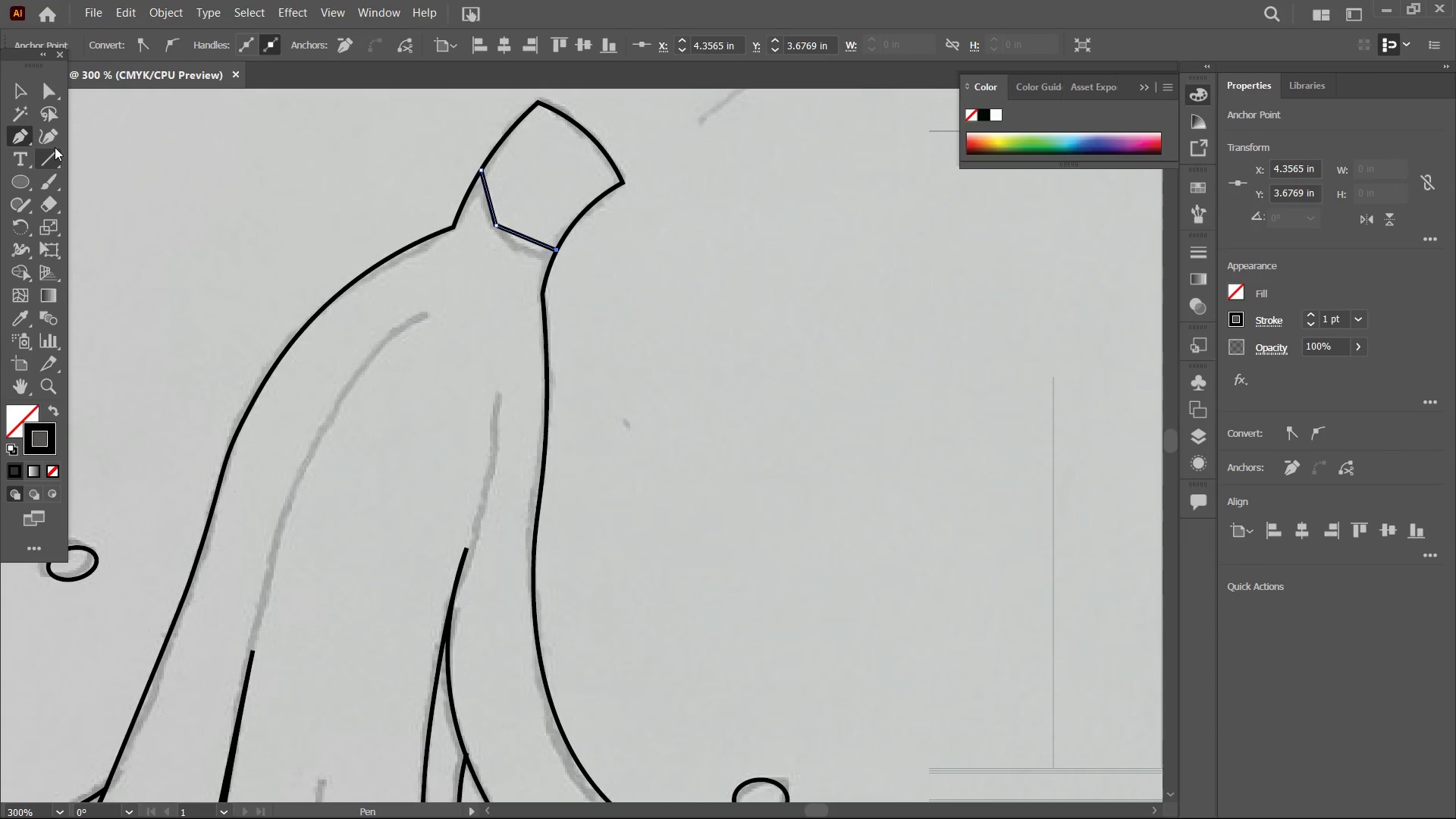 
left_click([55, 147])
 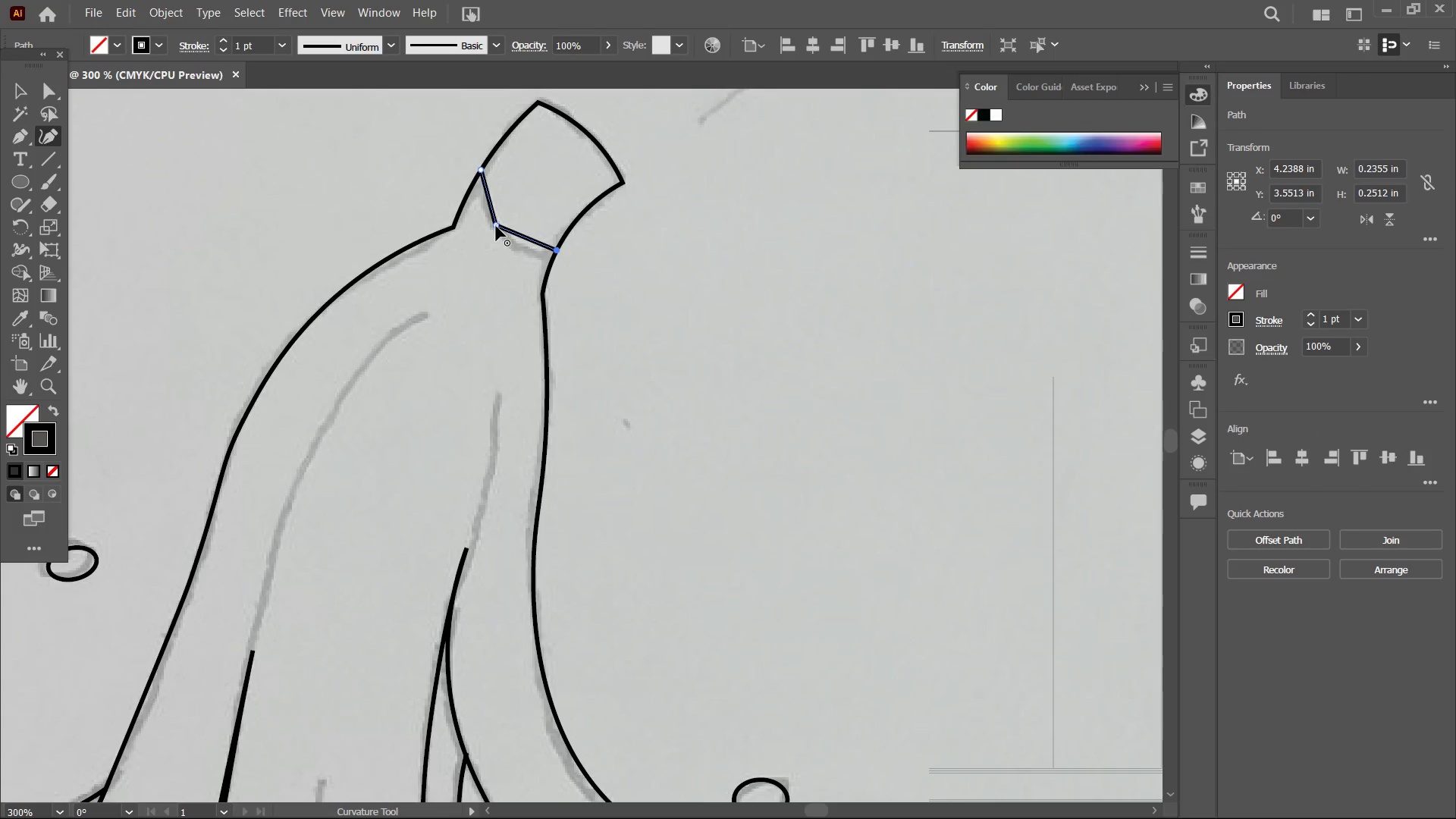 
left_click([496, 226])
 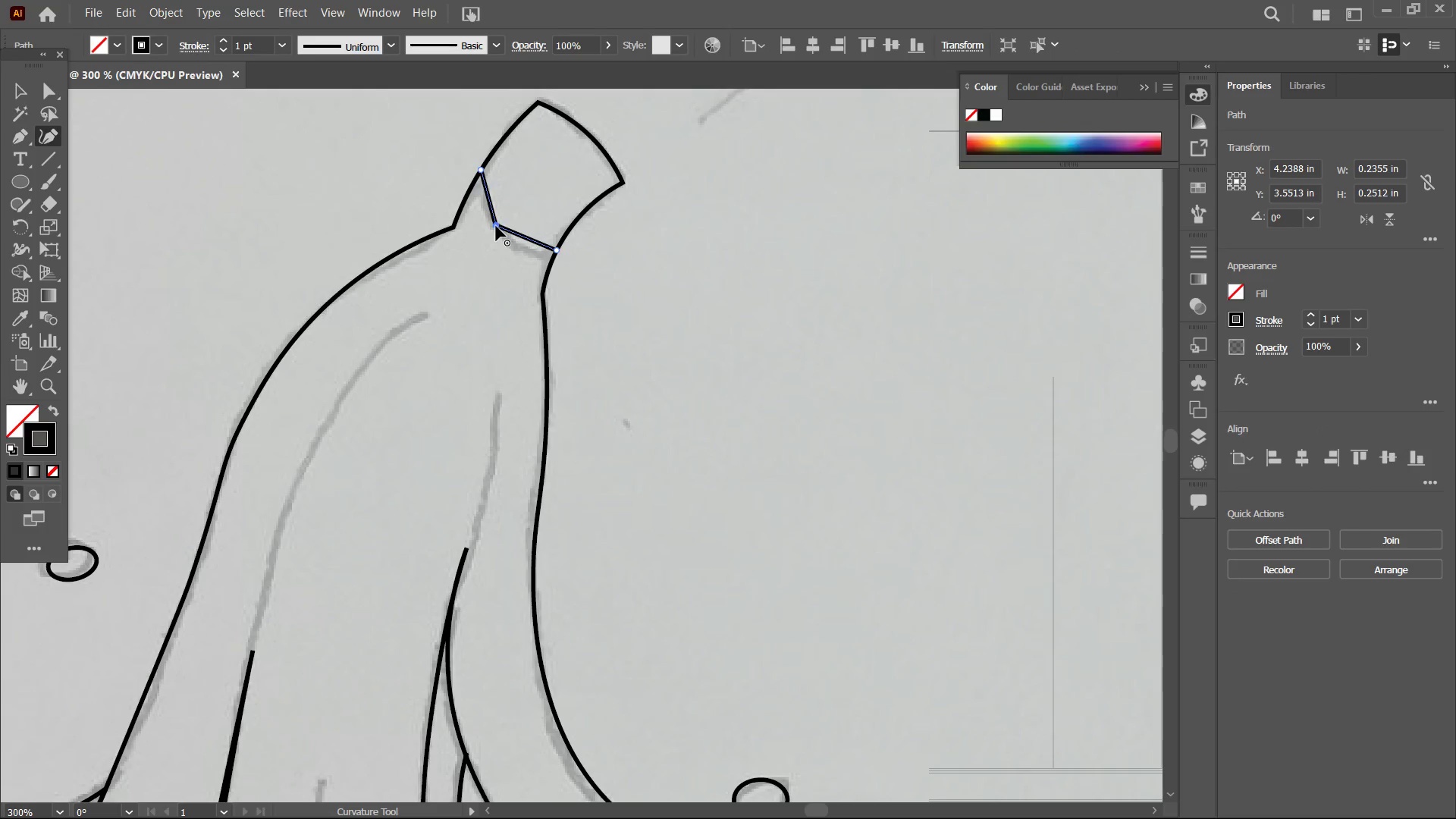 
key(Backspace)
 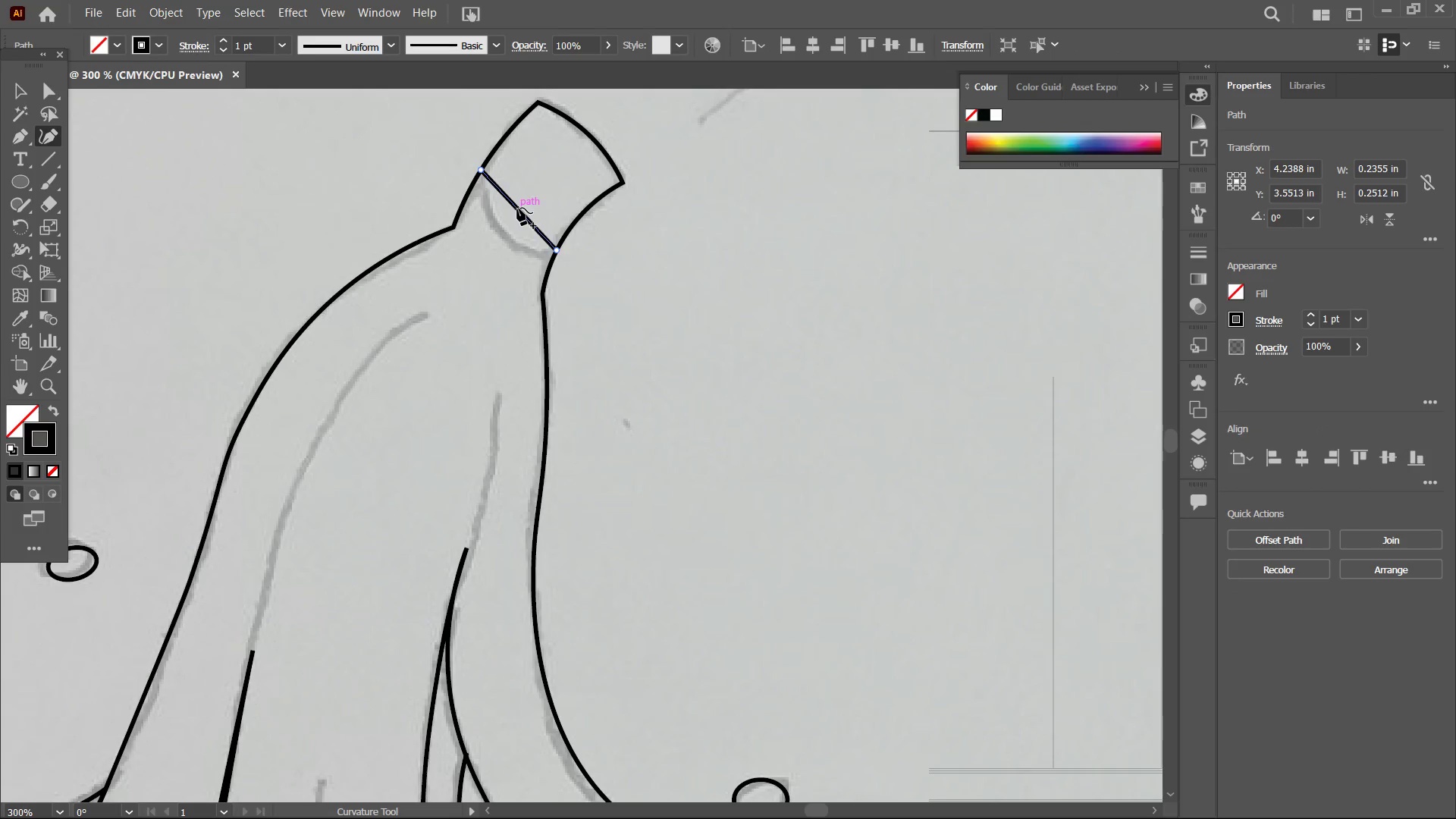 
left_click_drag(start_coordinate=[517, 208], to_coordinate=[507, 231])
 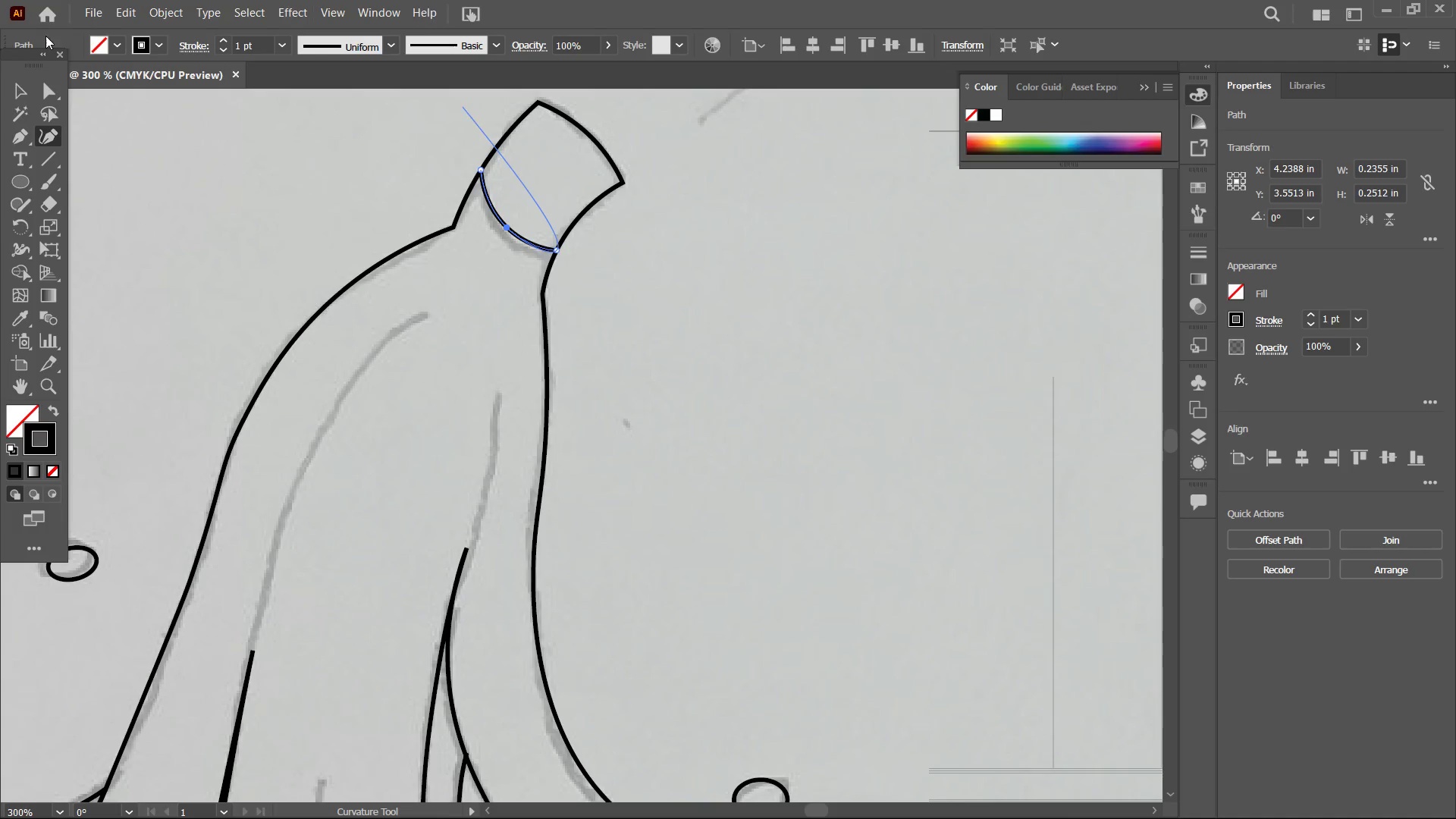 
left_click_drag(start_coordinate=[24, 91], to_coordinate=[28, 92])
 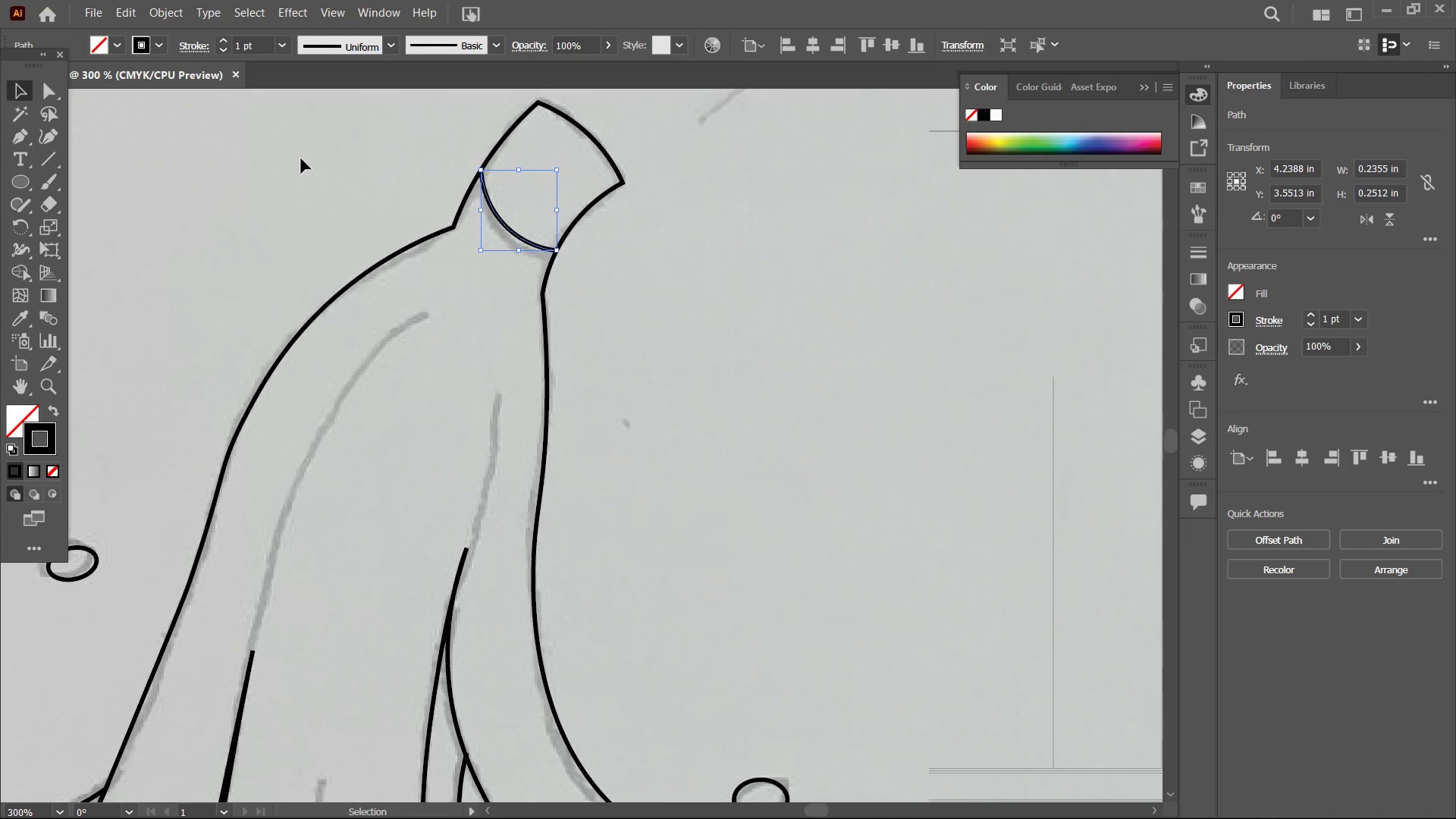 
double_click([301, 158])
 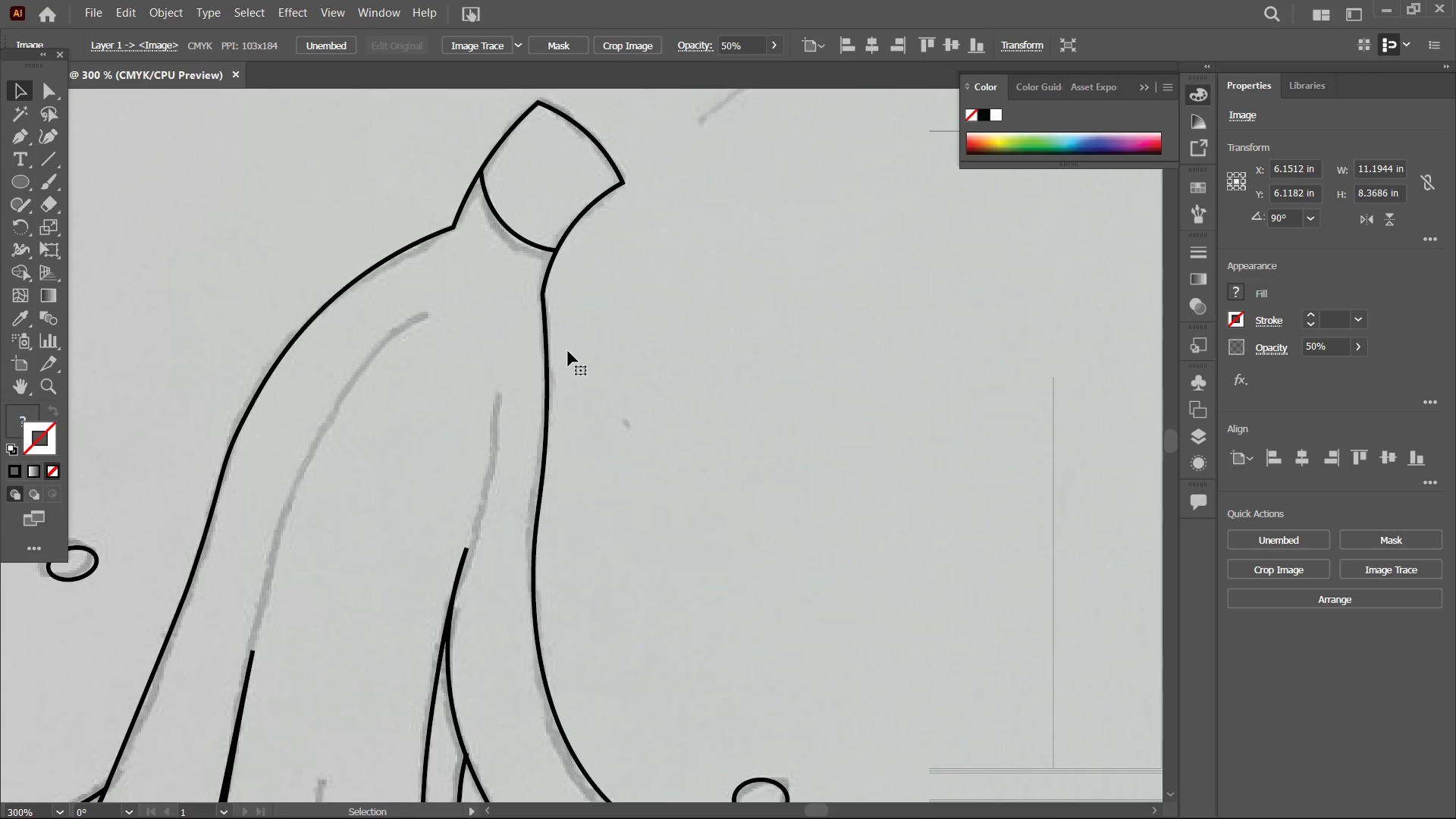 
hold_key(key=Space, duration=1.5)
 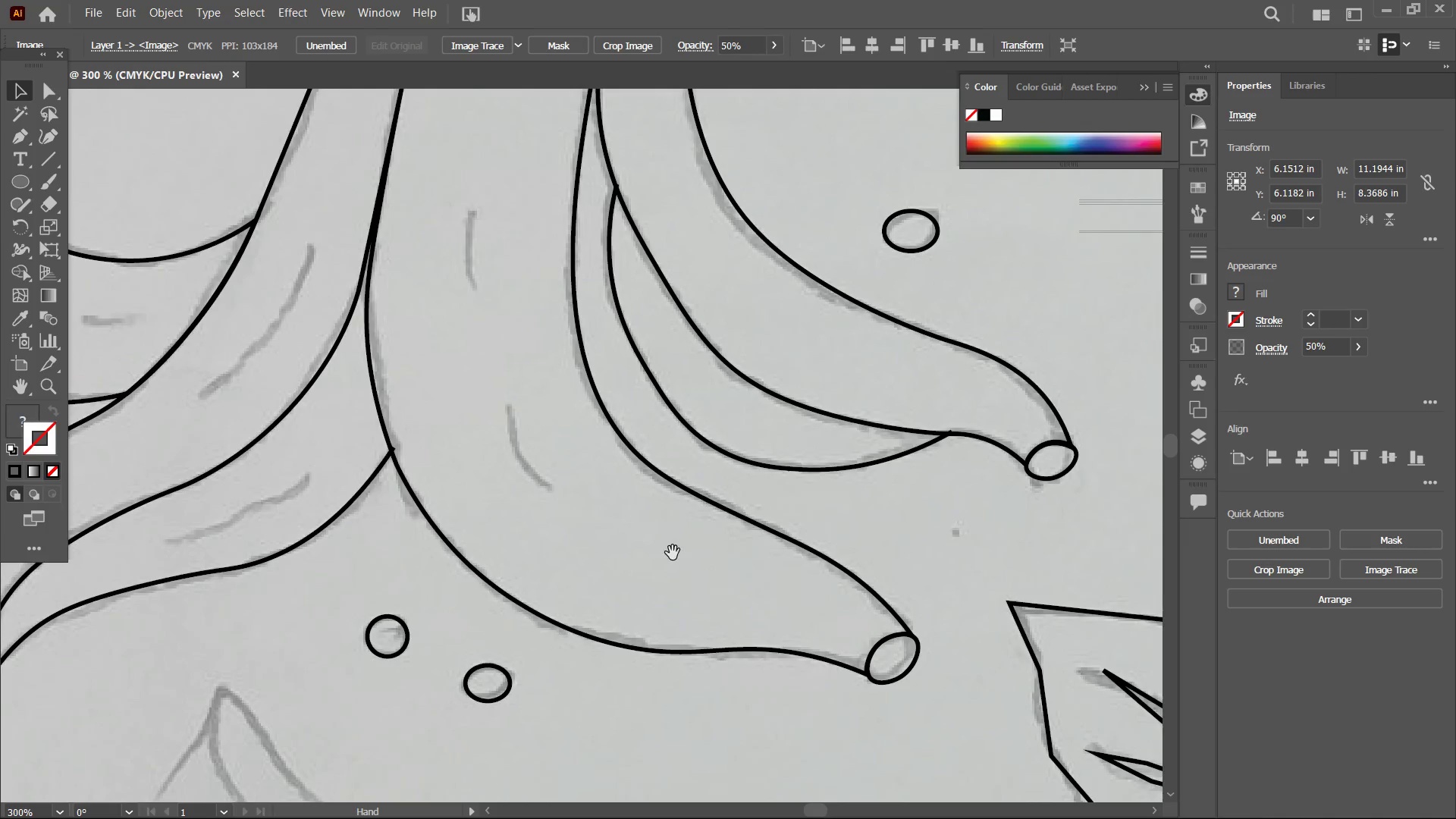 
left_click_drag(start_coordinate=[767, 554], to_coordinate=[548, 390])
 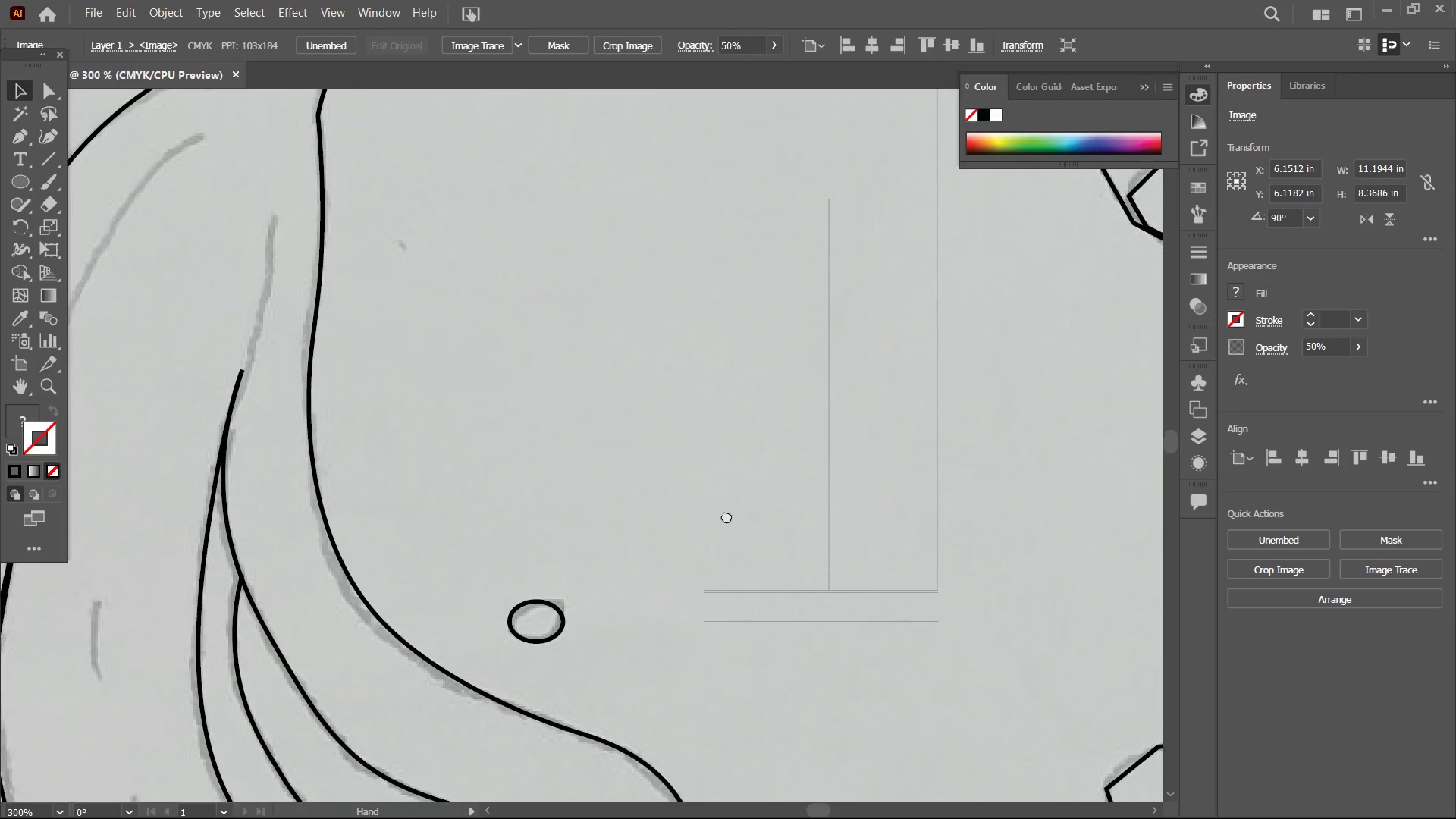 
left_click_drag(start_coordinate=[744, 576], to_coordinate=[727, 409])
 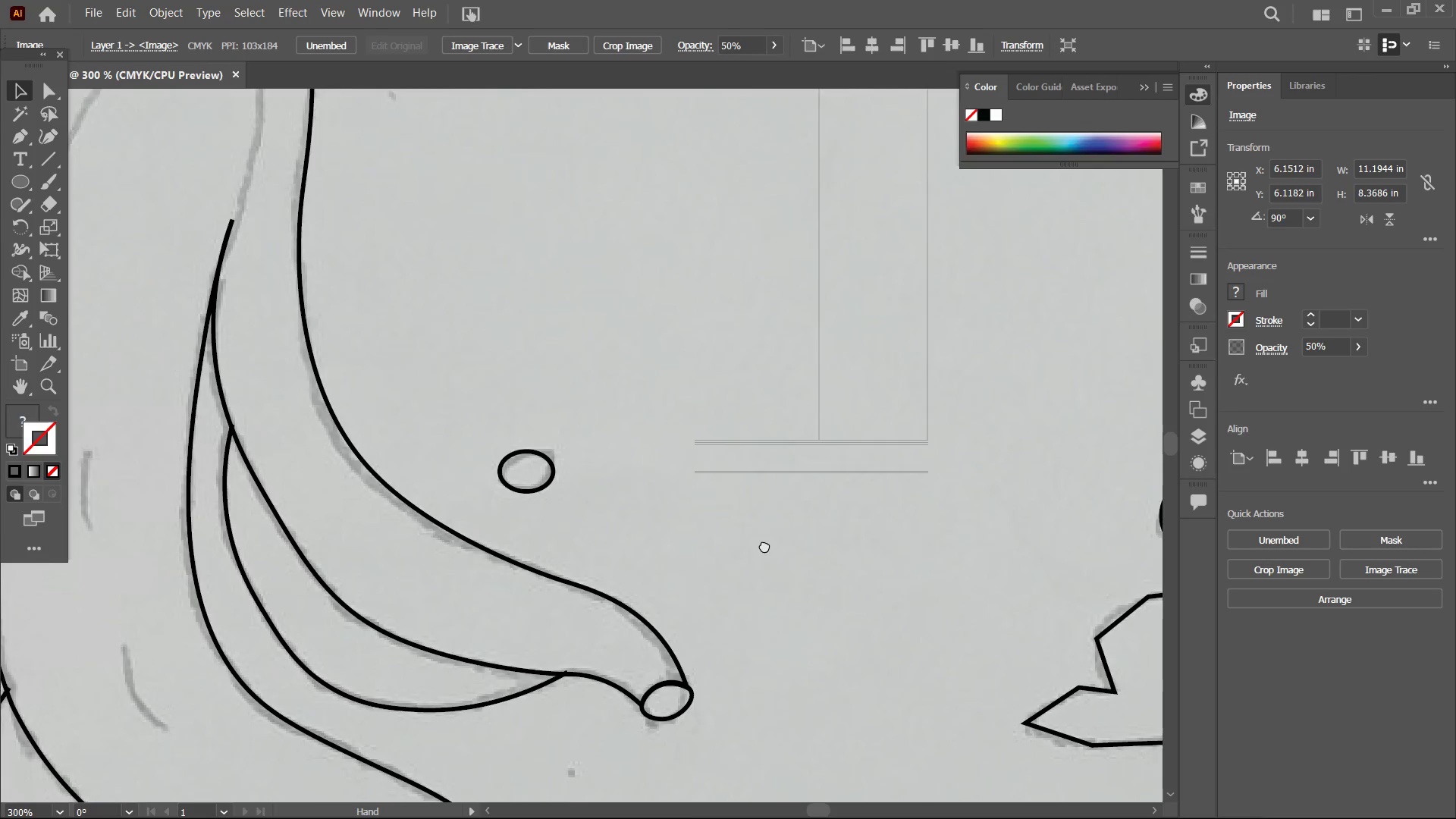 
left_click_drag(start_coordinate=[719, 586], to_coordinate=[907, 466])
 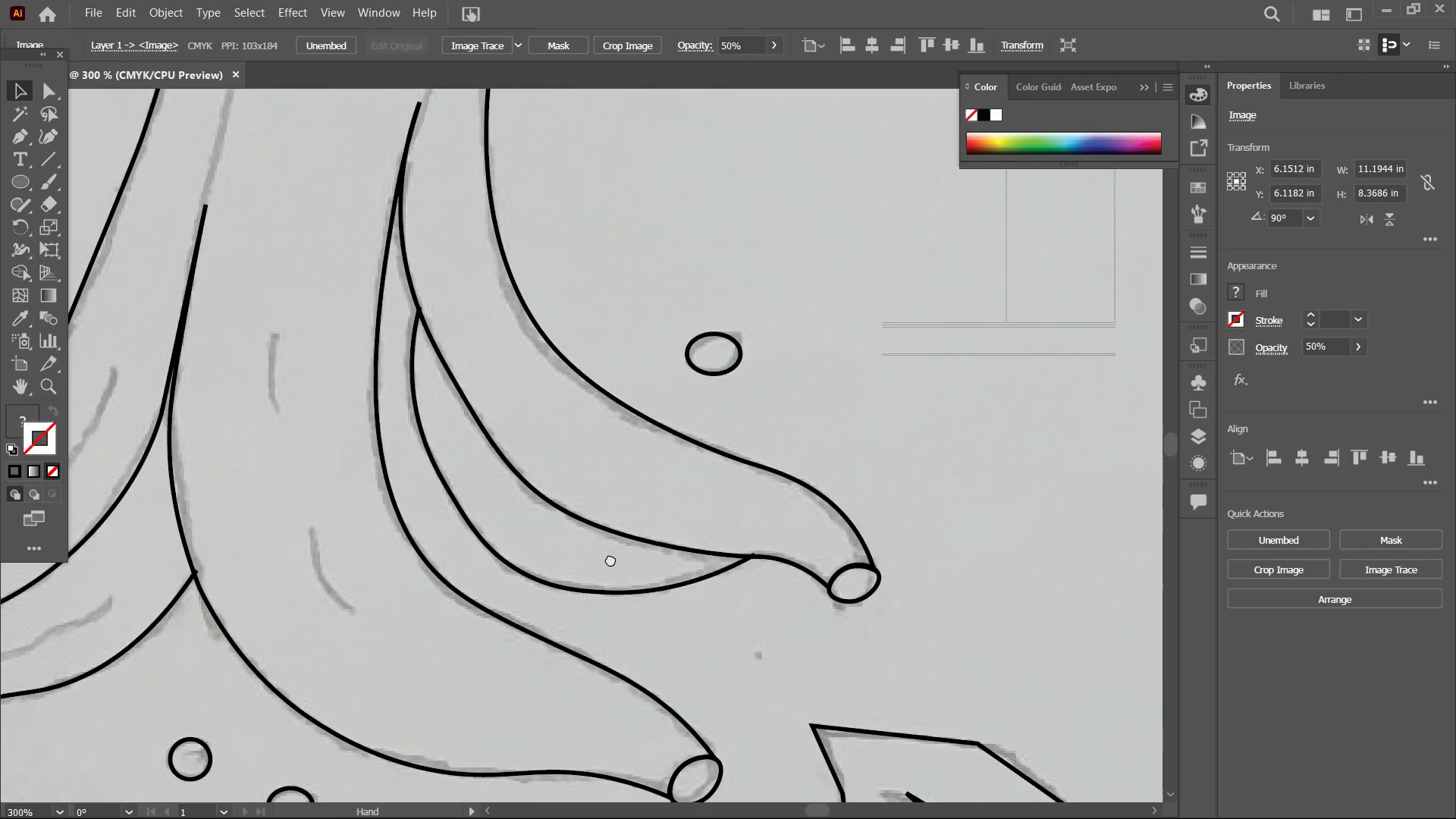 
hold_key(key=Space, duration=1.5)
 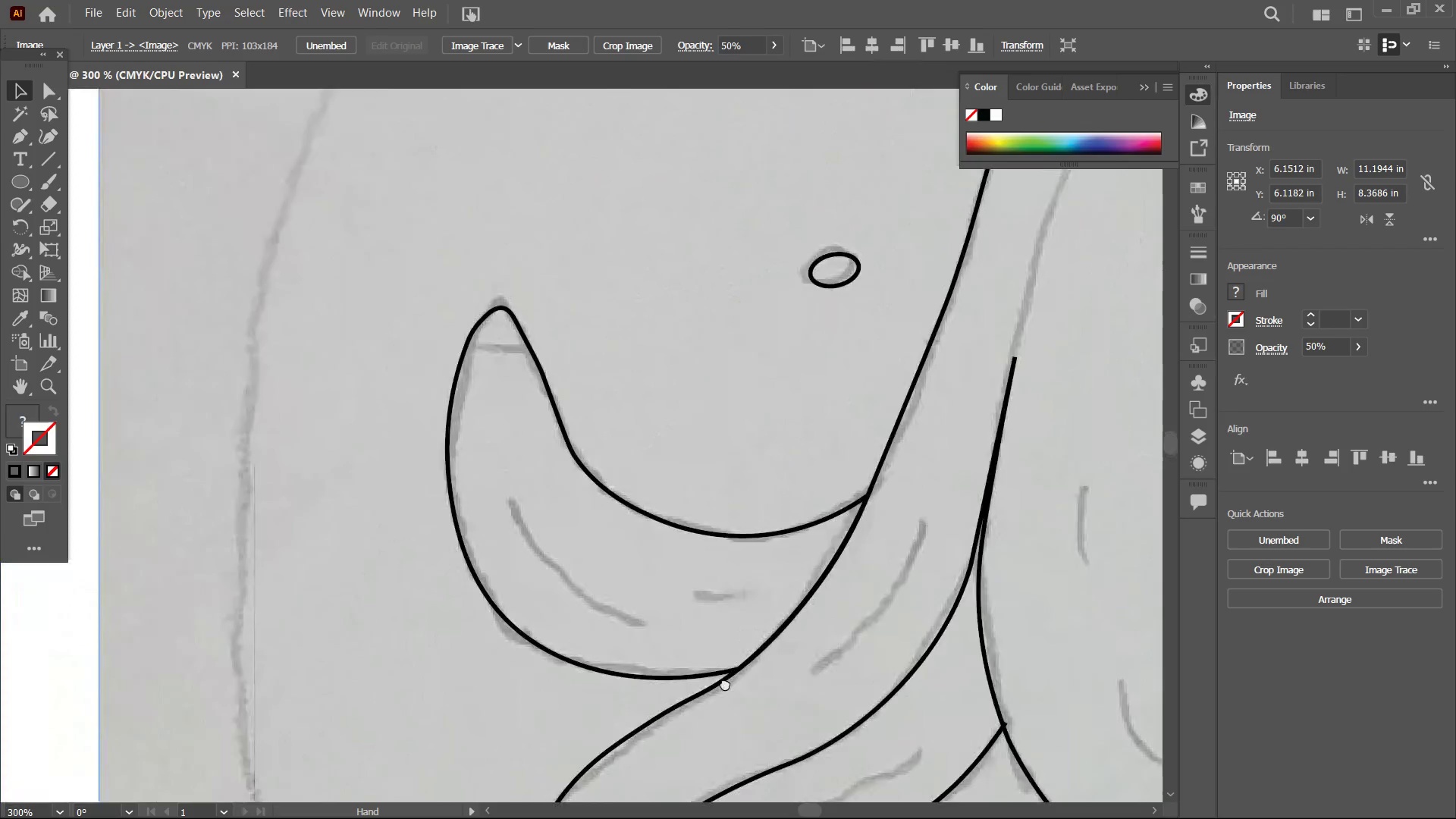 
left_click_drag(start_coordinate=[580, 576], to_coordinate=[777, 453])
 